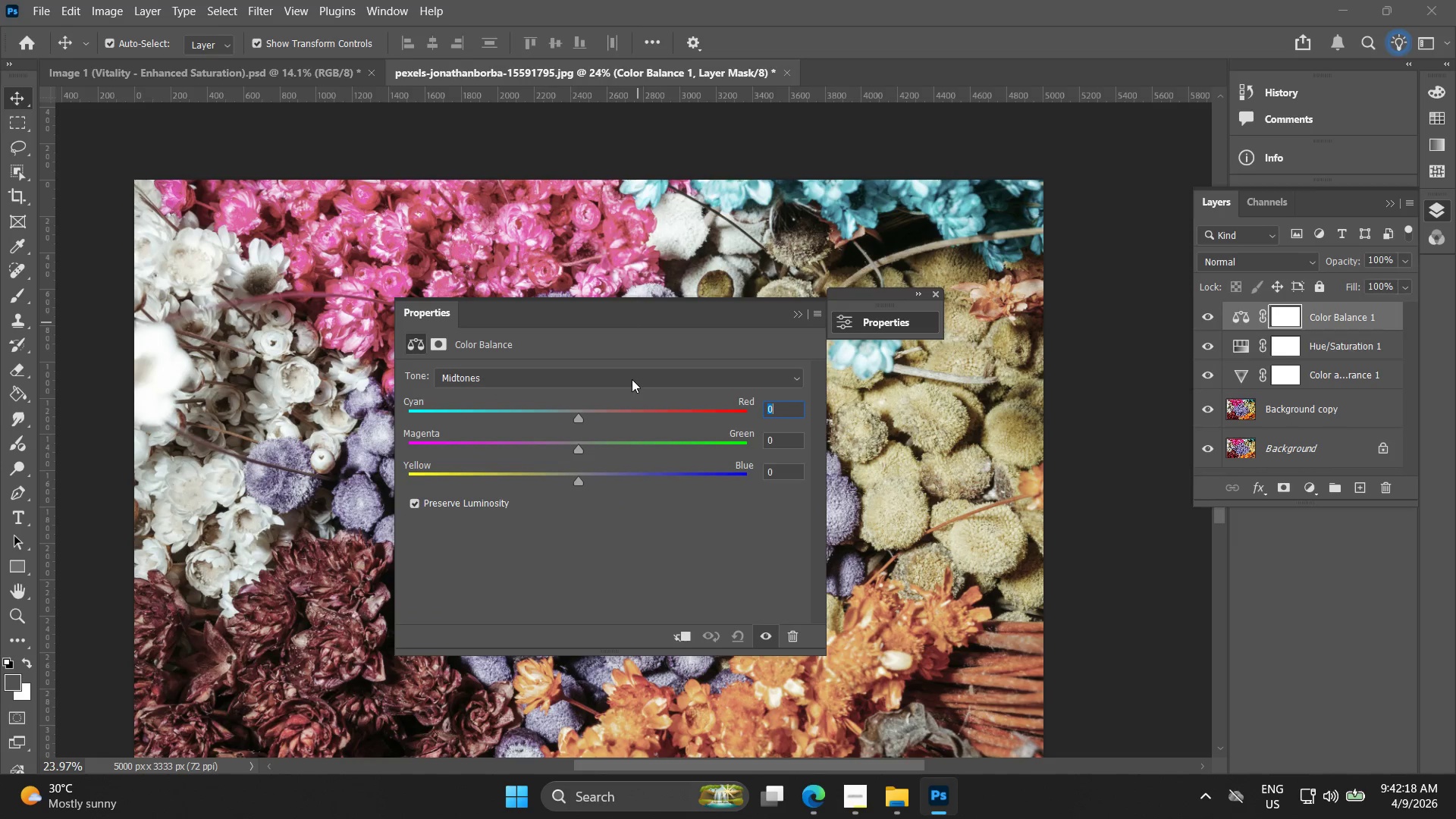 
left_click([632, 379])
 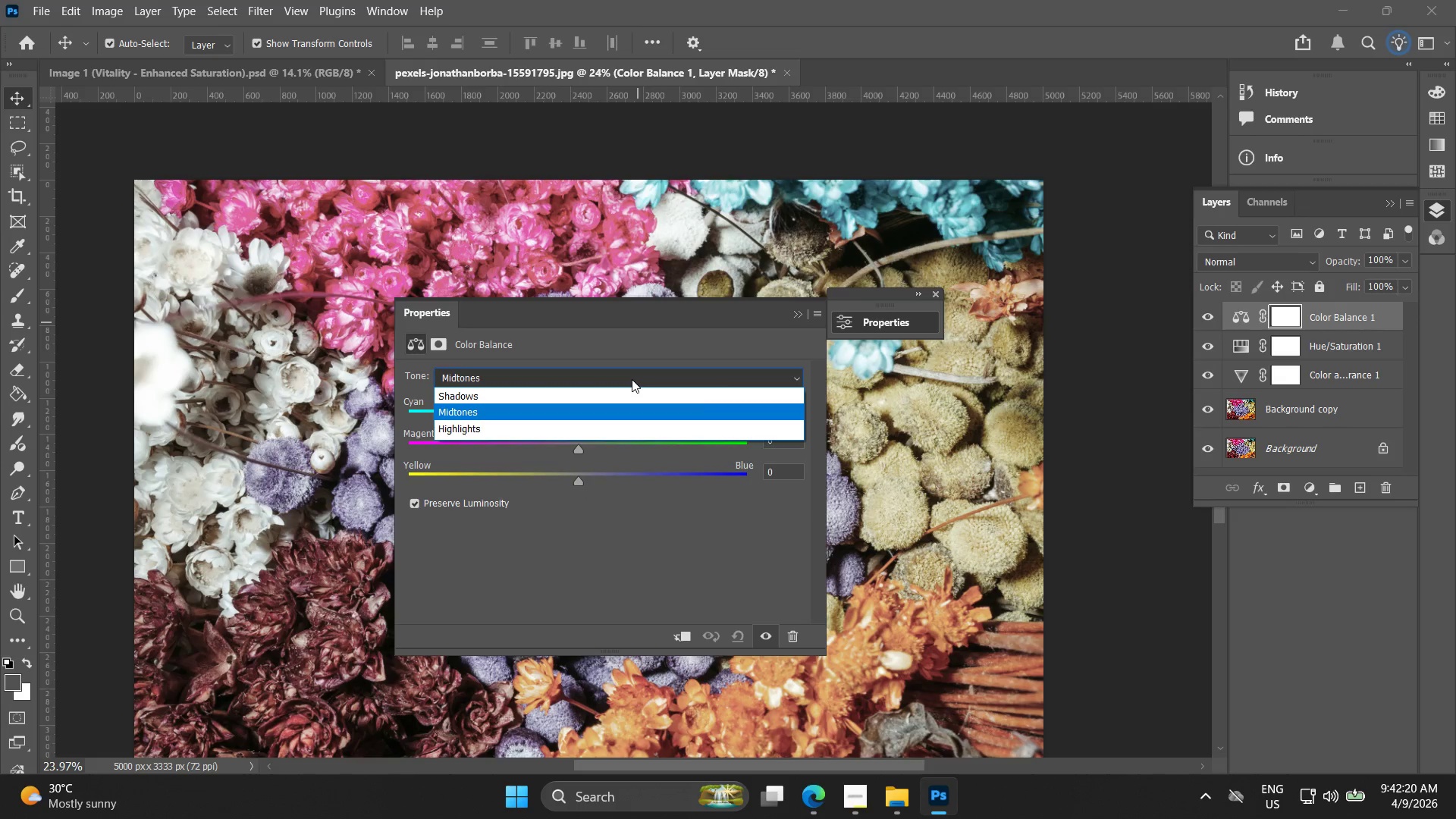 
left_click_drag(start_coordinate=[632, 379], to_coordinate=[634, 383])
 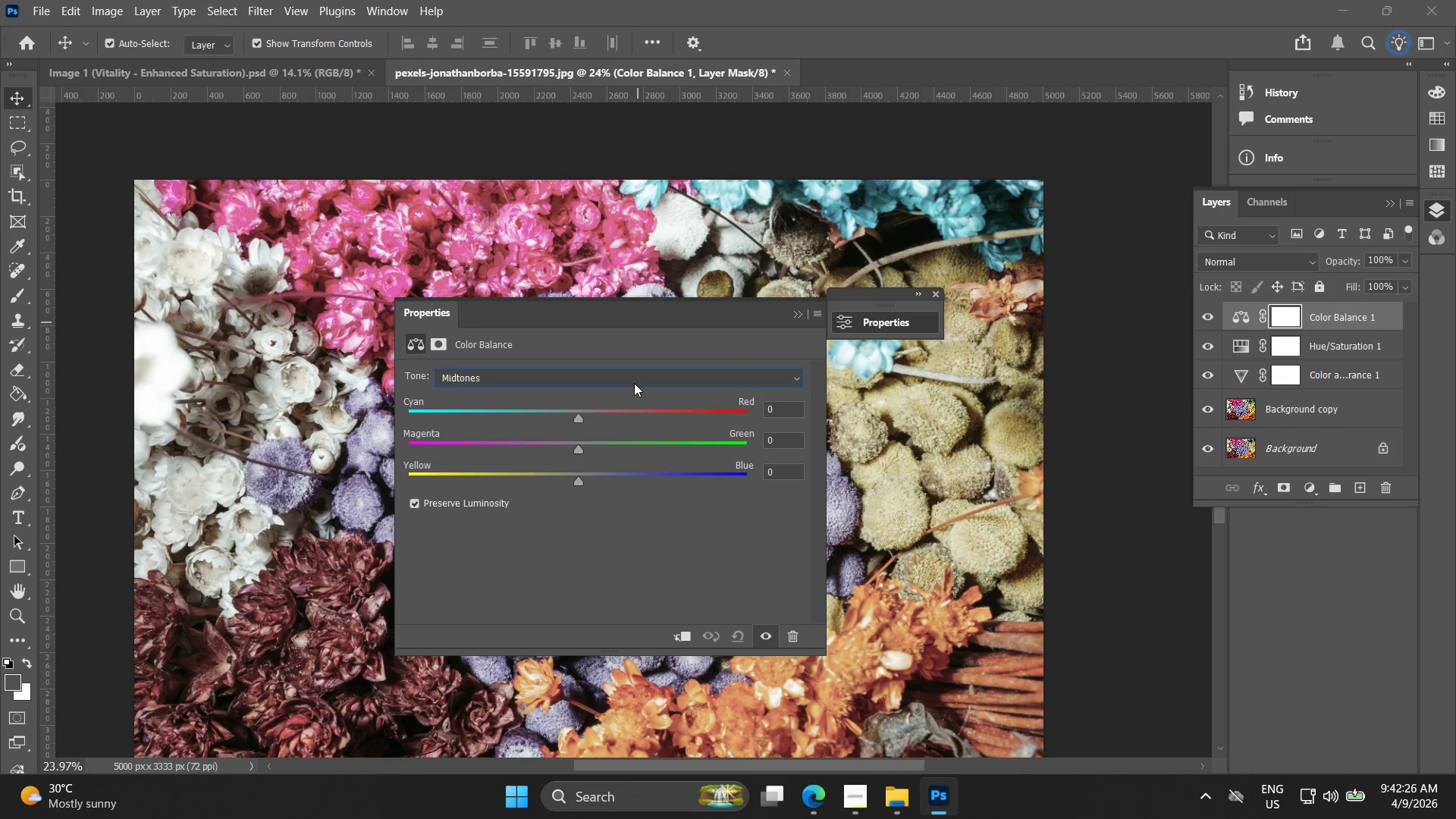 
wait(7.06)
 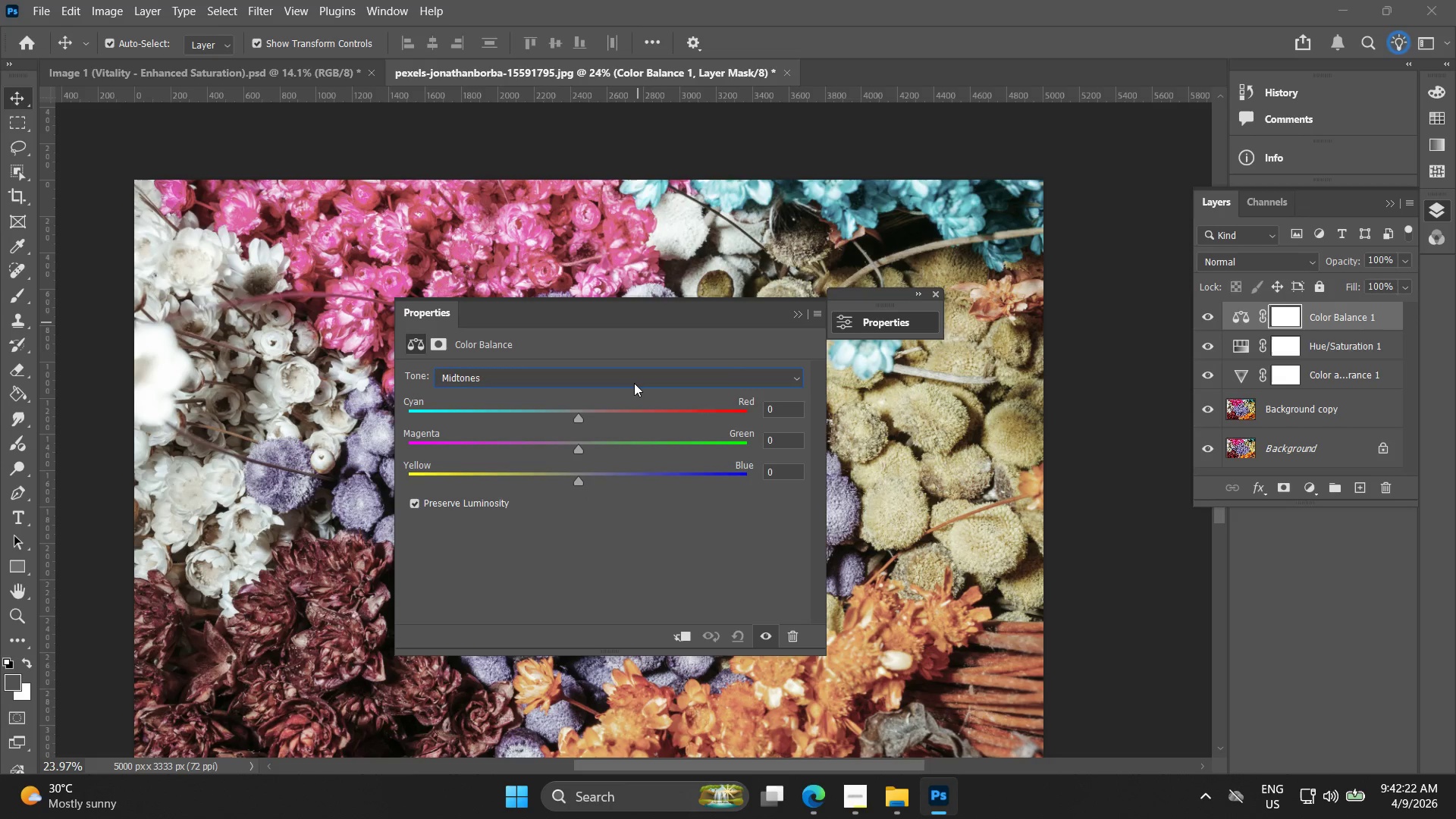 
left_click_drag(start_coordinate=[786, 410], to_coordinate=[739, 408])
 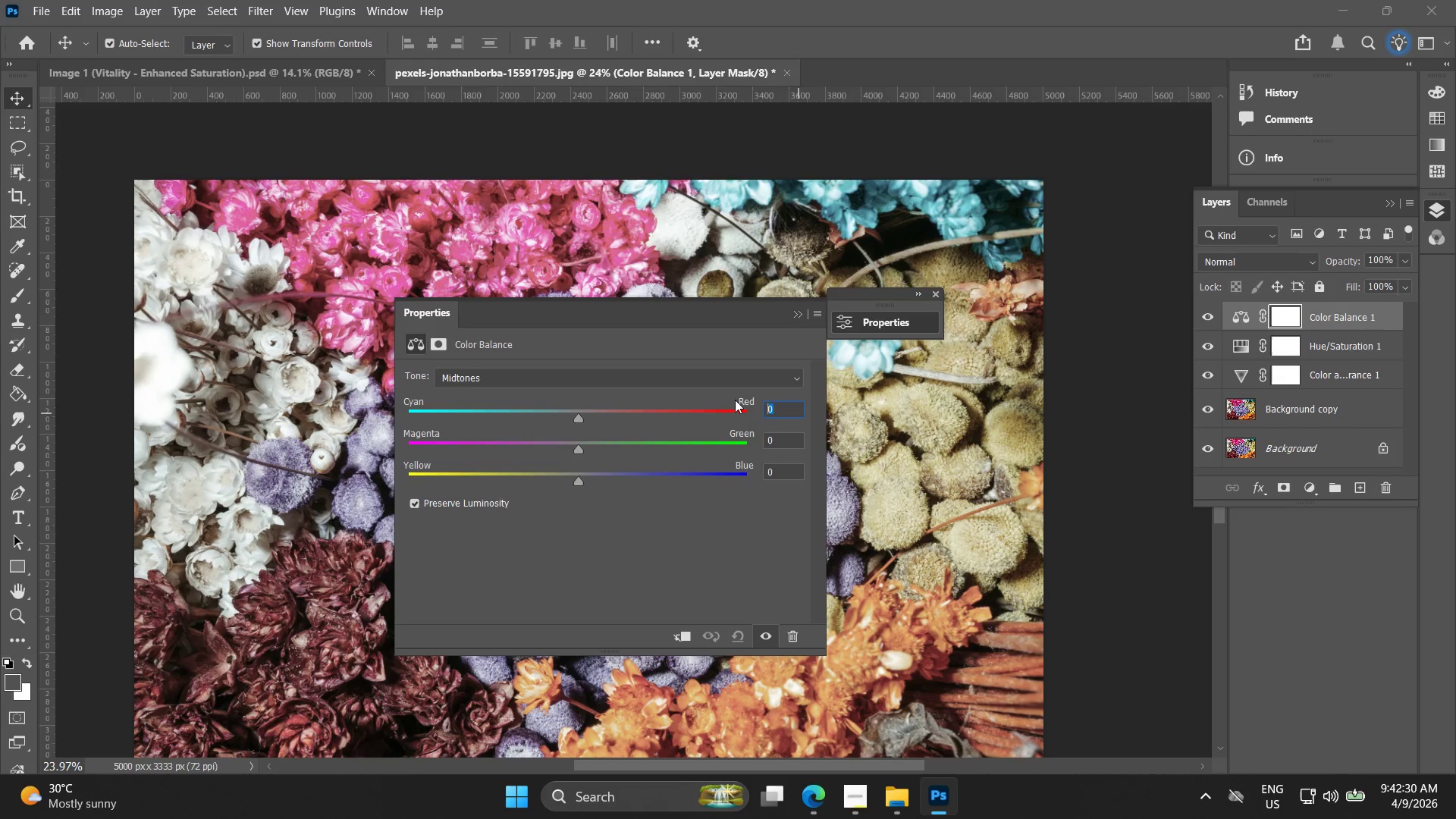 
key(8)
 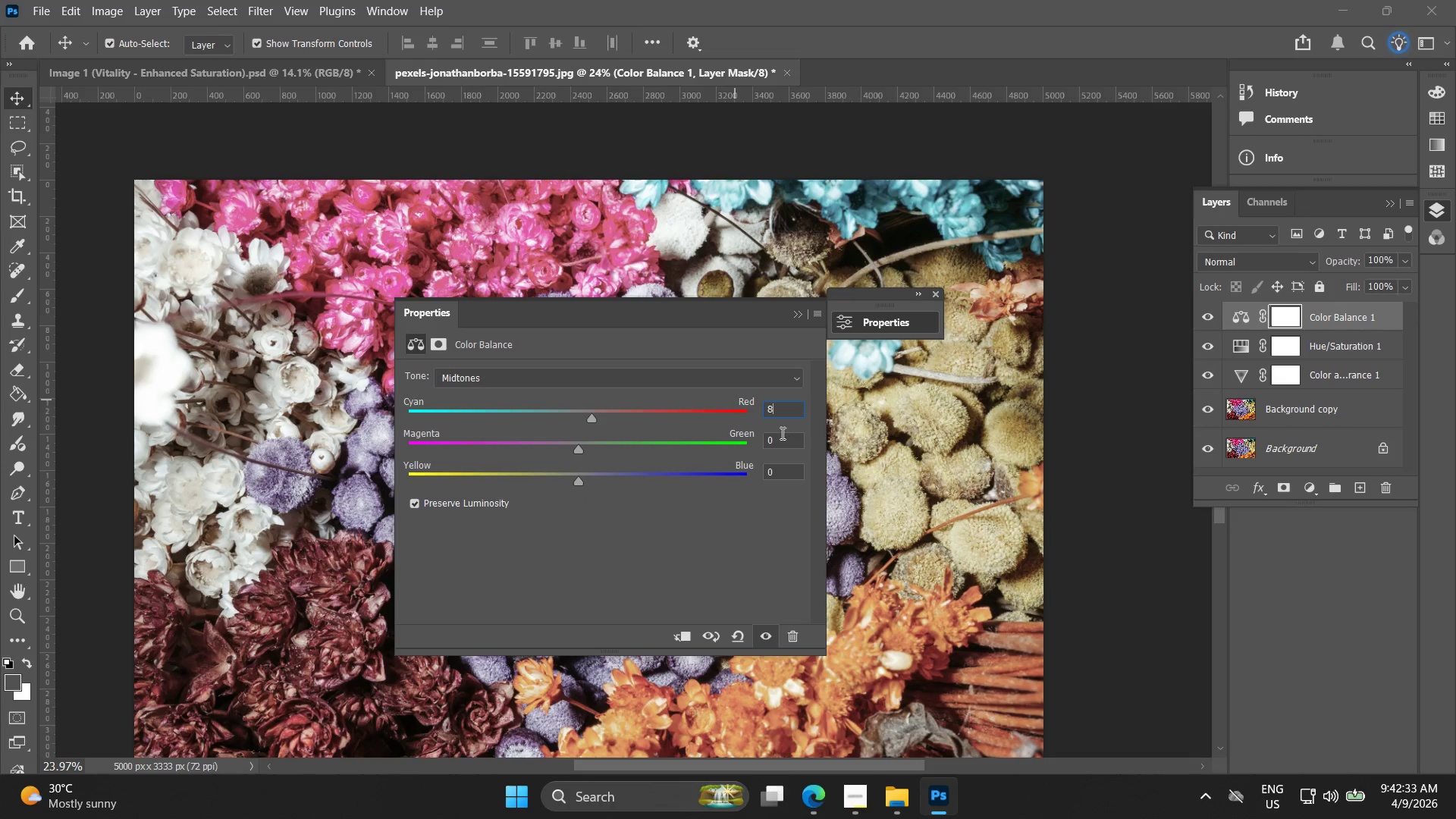 
left_click_drag(start_coordinate=[776, 436], to_coordinate=[753, 444])
 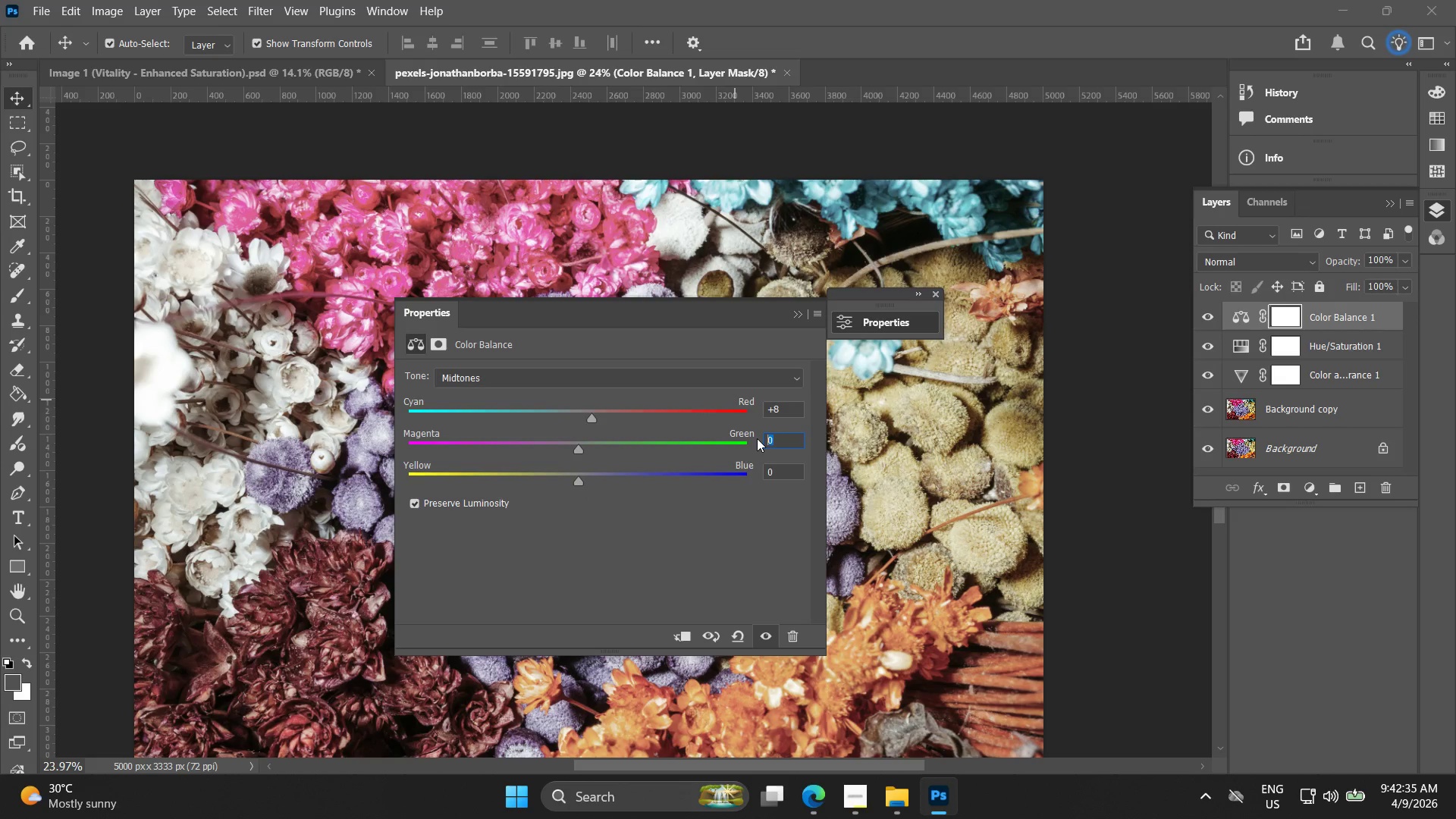 
key(2)
 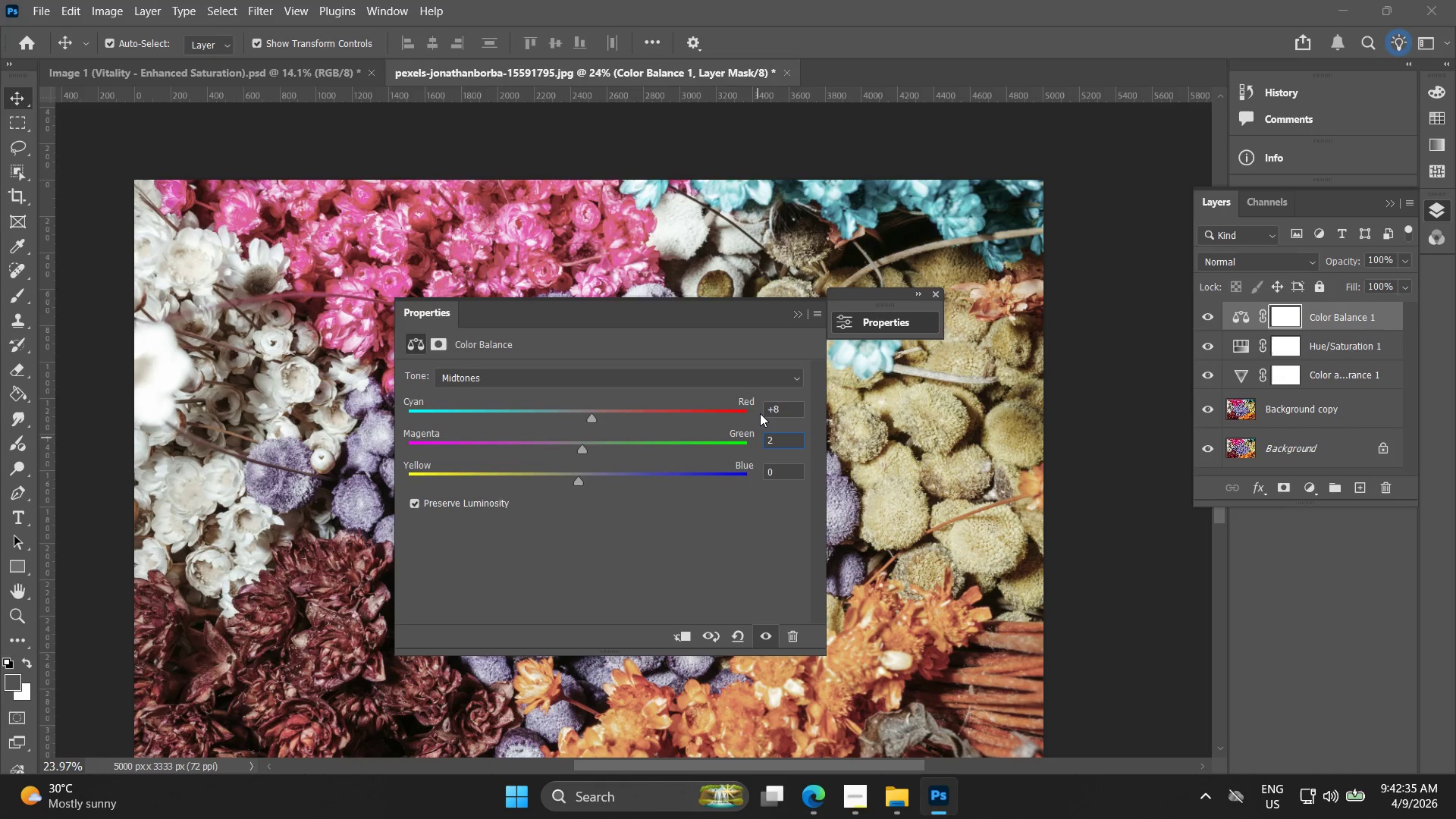 
key(Backspace)
type(15)
key(Backspace)
type(4)
 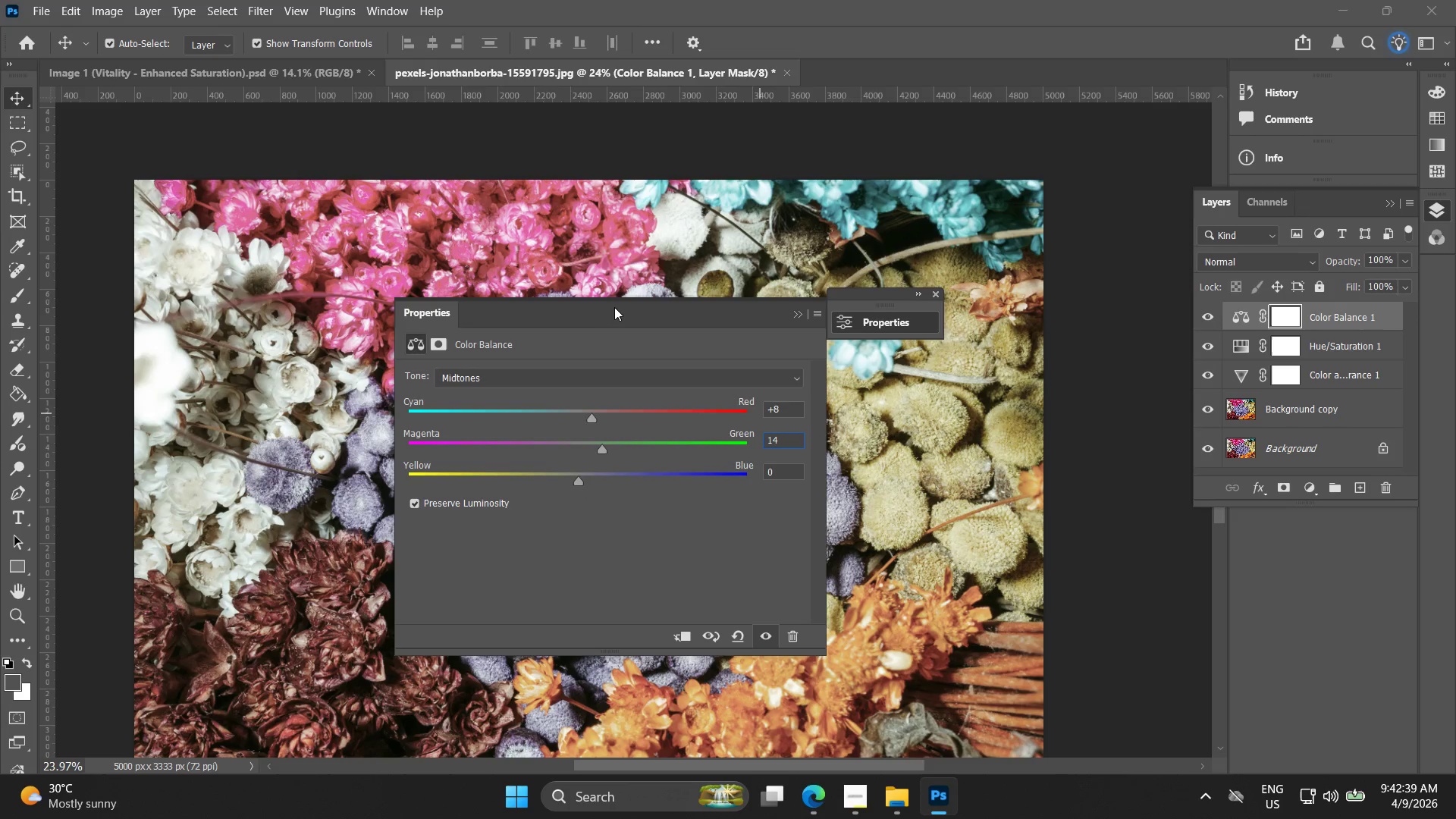 
left_click_drag(start_coordinate=[621, 321], to_coordinate=[1197, 300])
 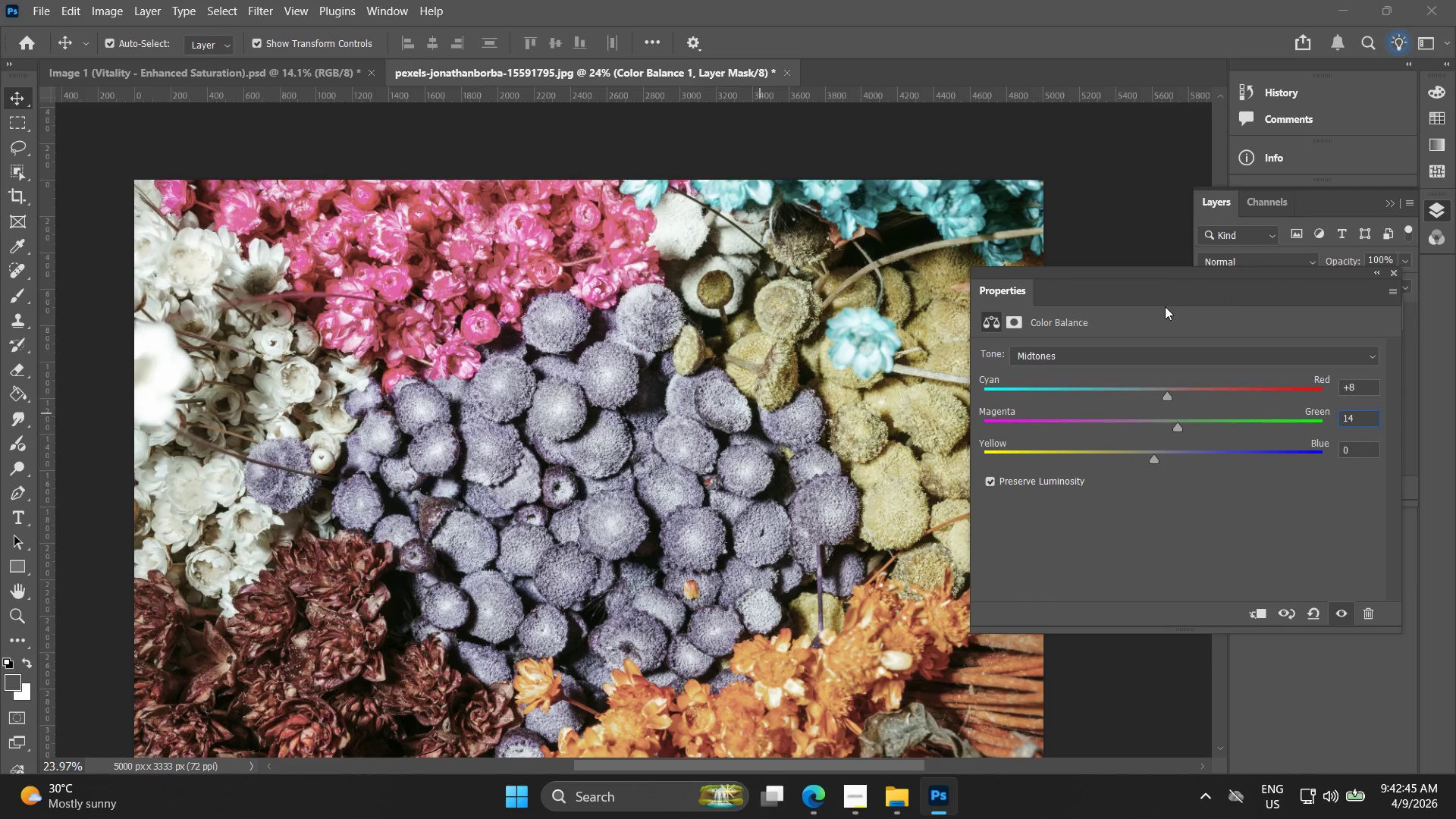 
wait(6.66)
 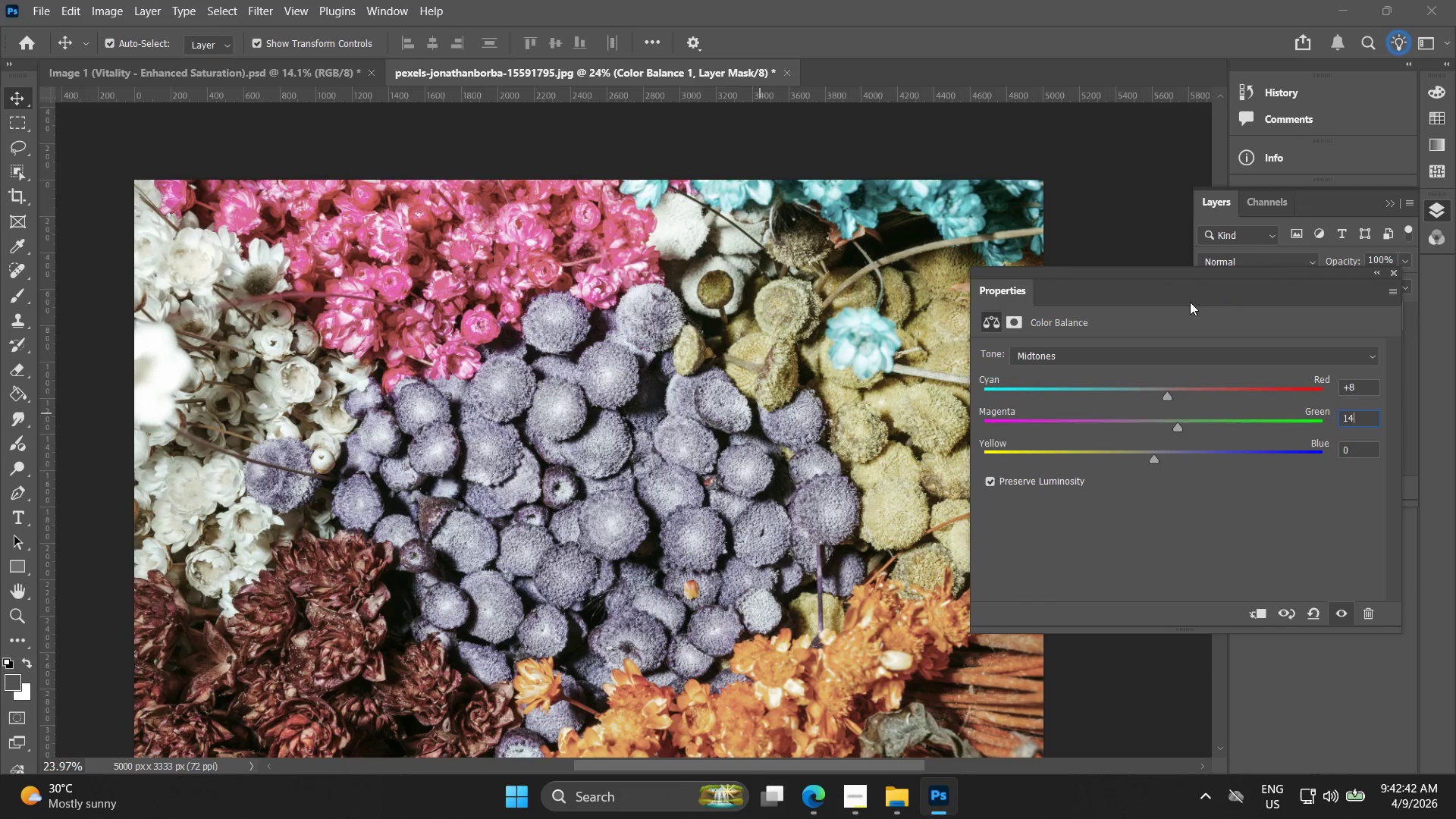 
left_click_drag(start_coordinate=[1129, 288], to_coordinate=[918, 334])
 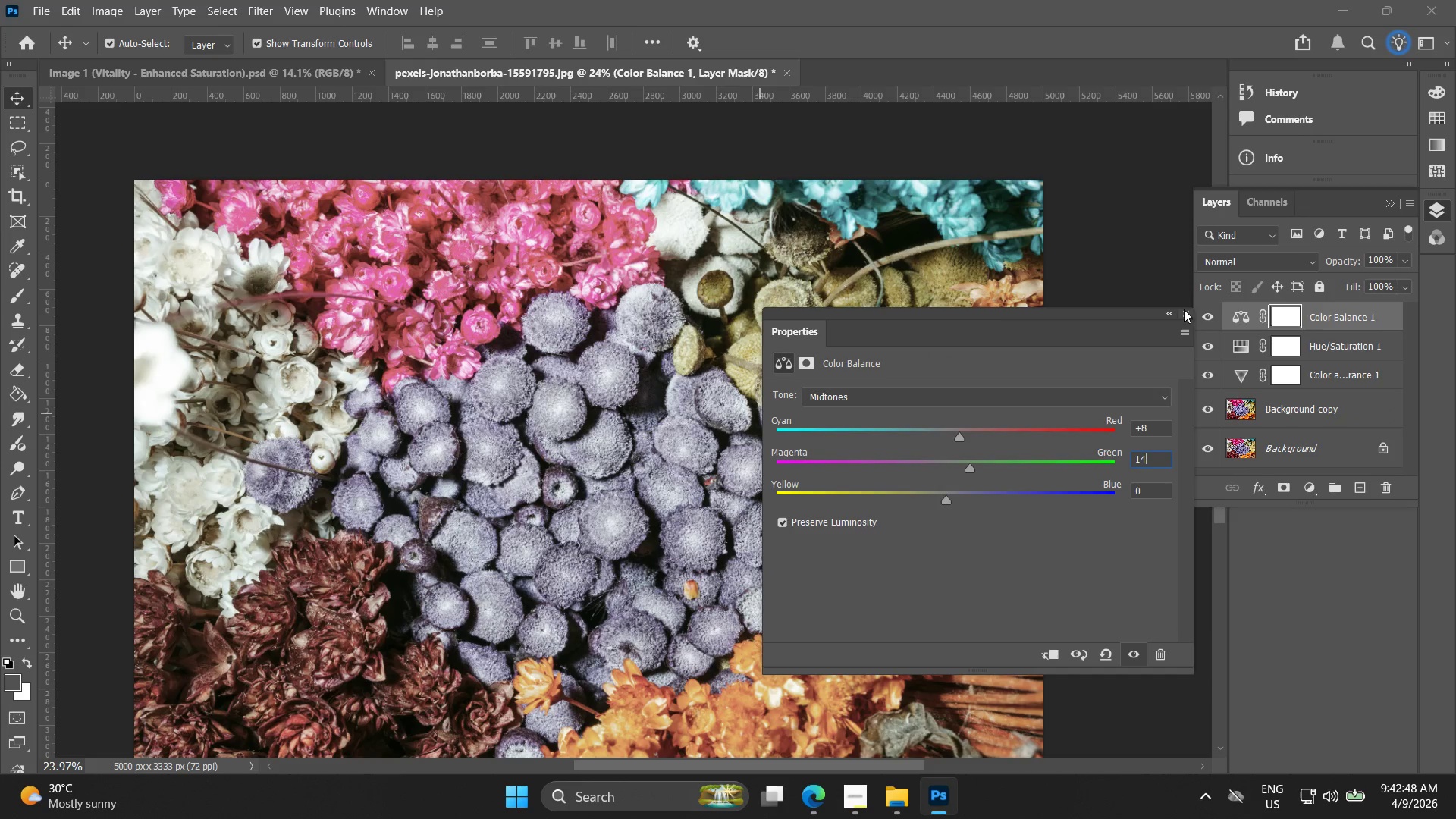 
left_click([1194, 310])
 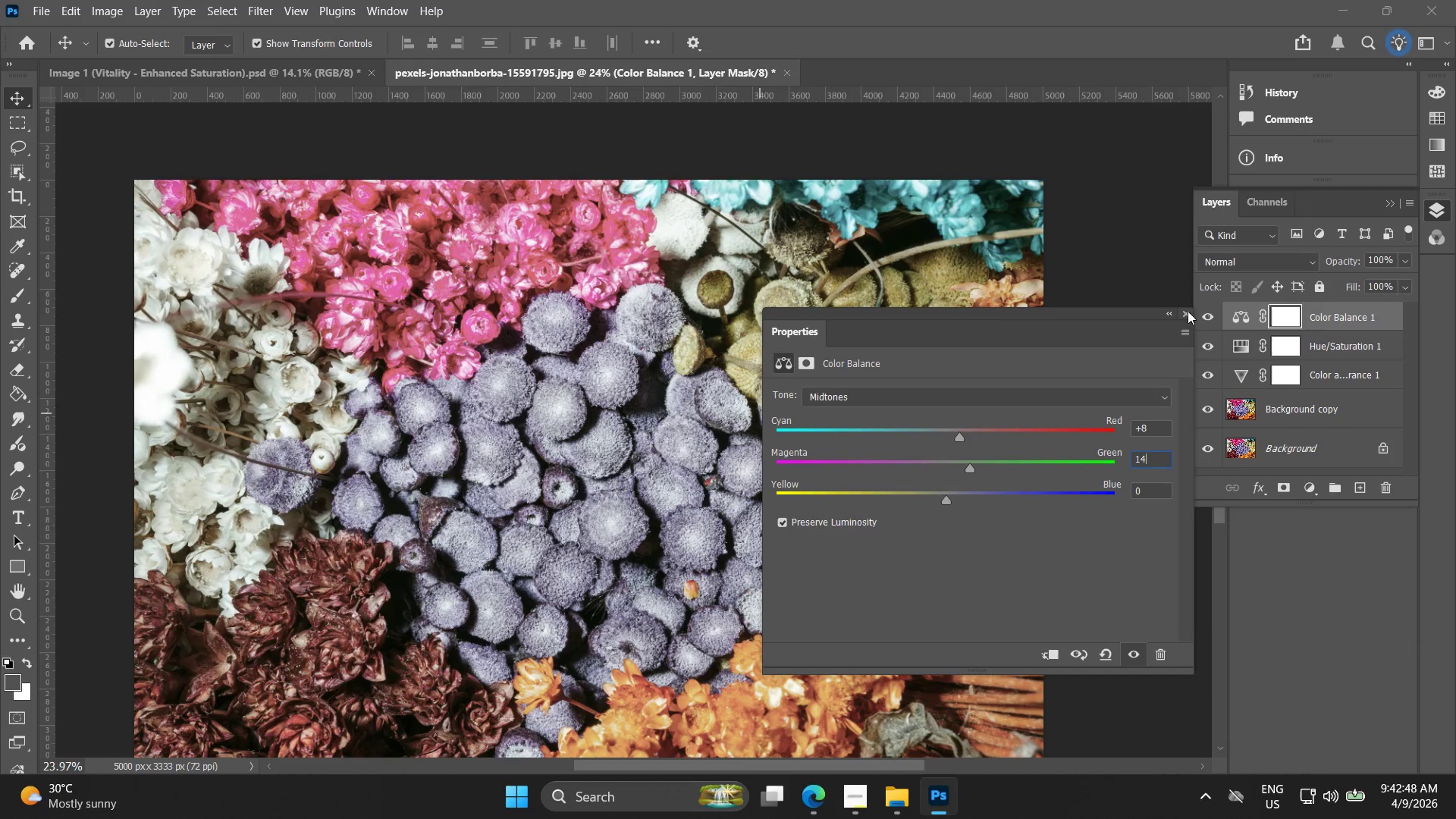 
left_click([1188, 311])
 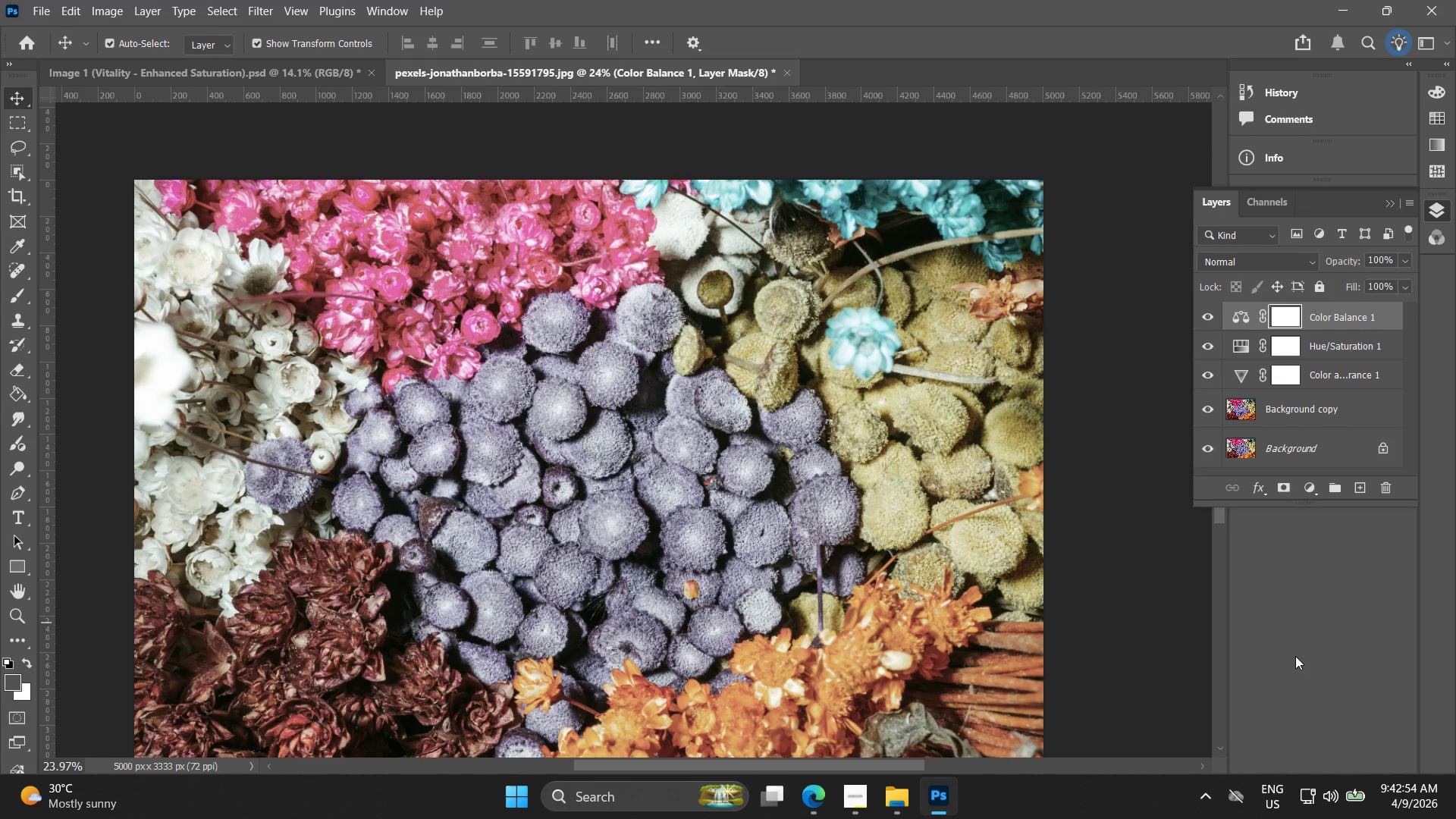 
wait(7.69)
 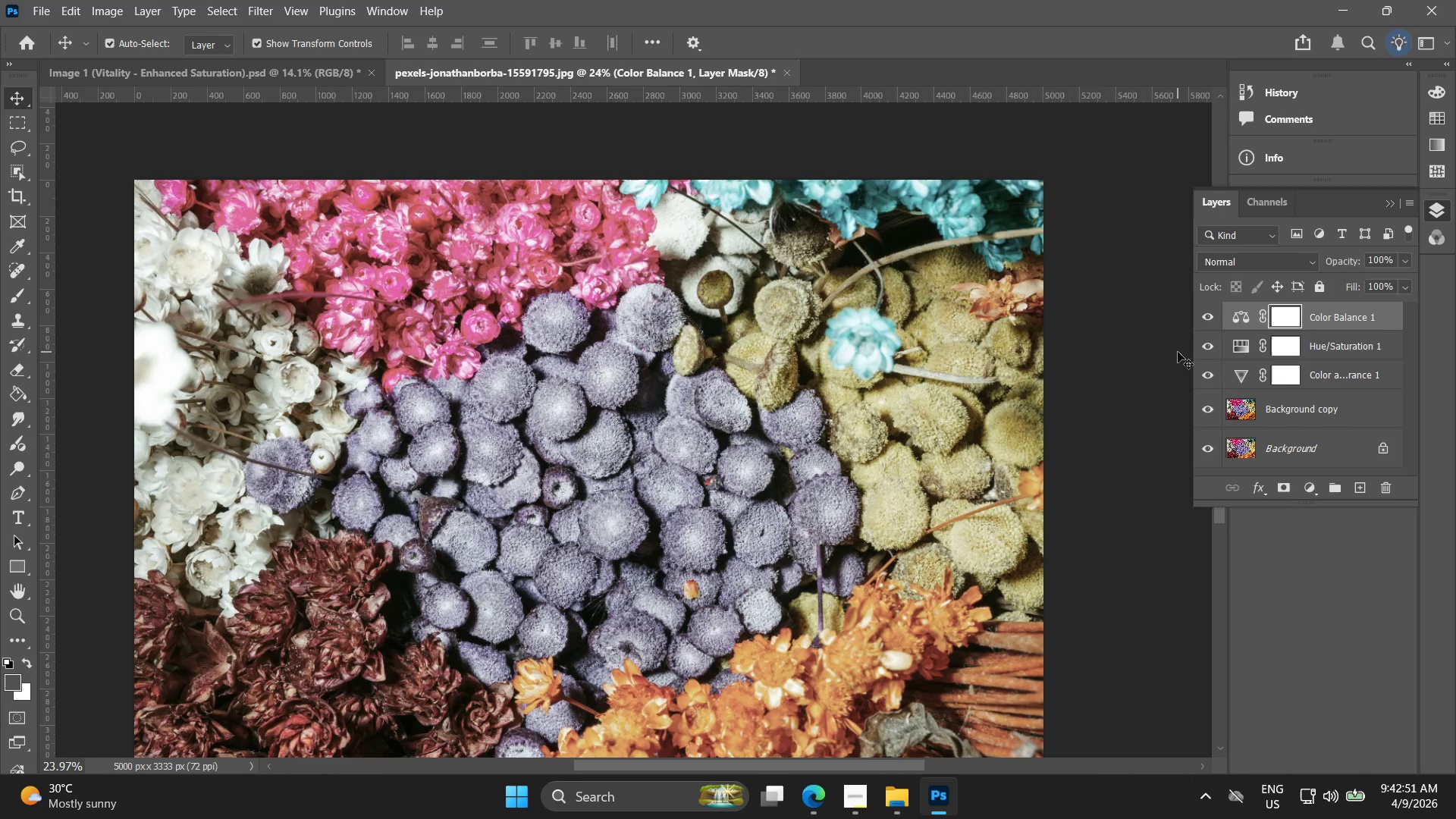 
left_click([1314, 495])
 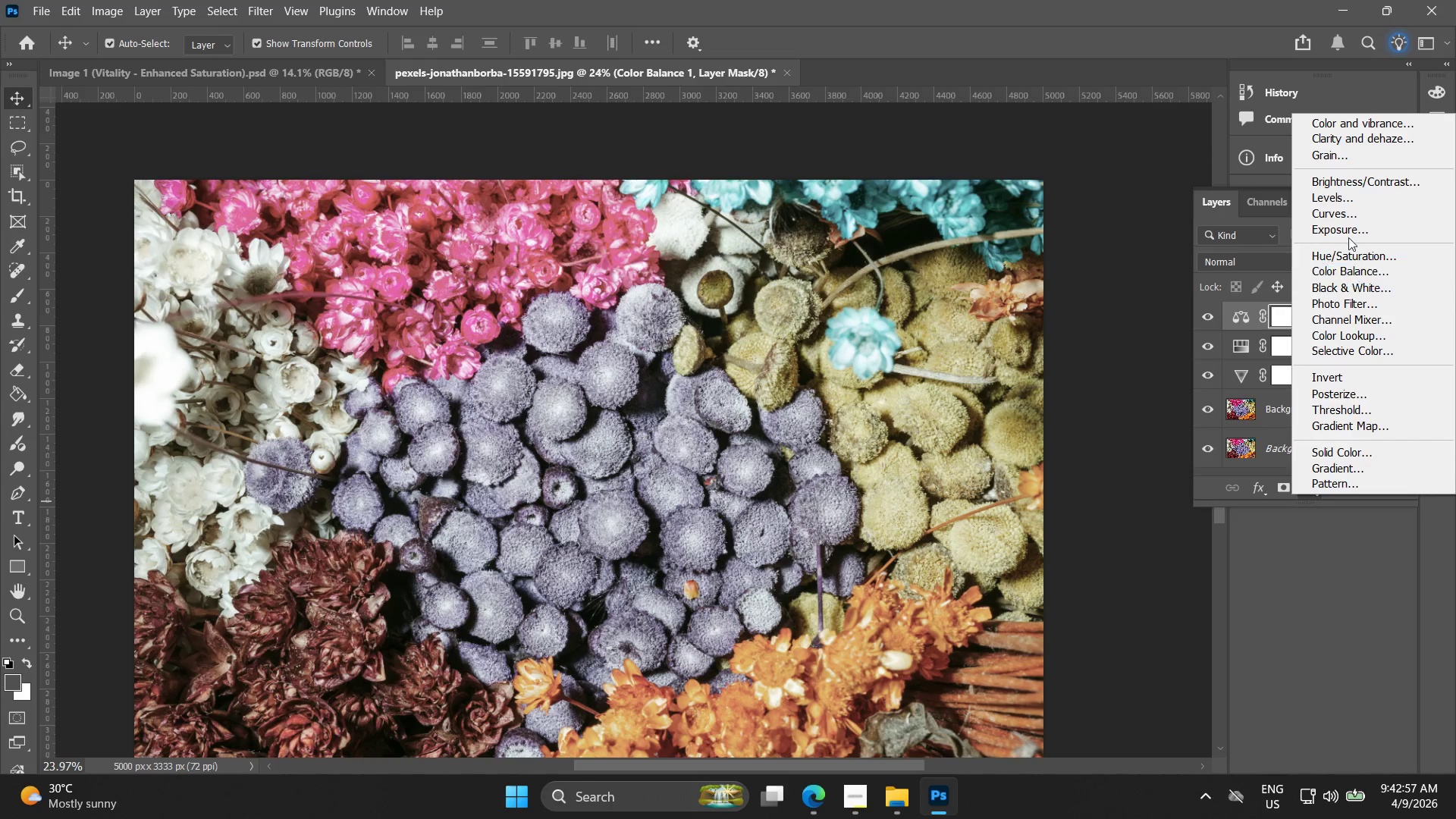 
left_click([1358, 221])
 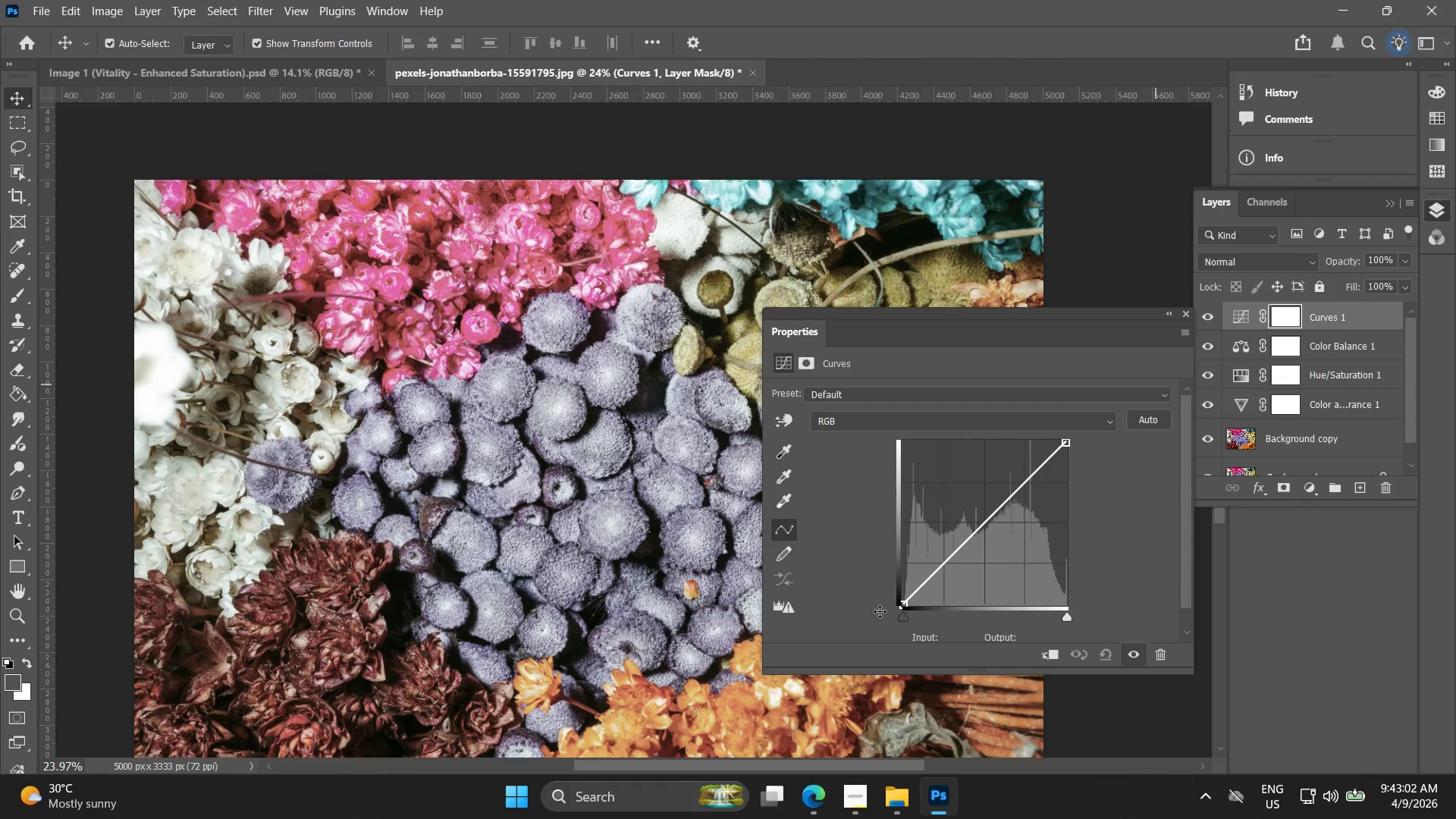 
wait(6.66)
 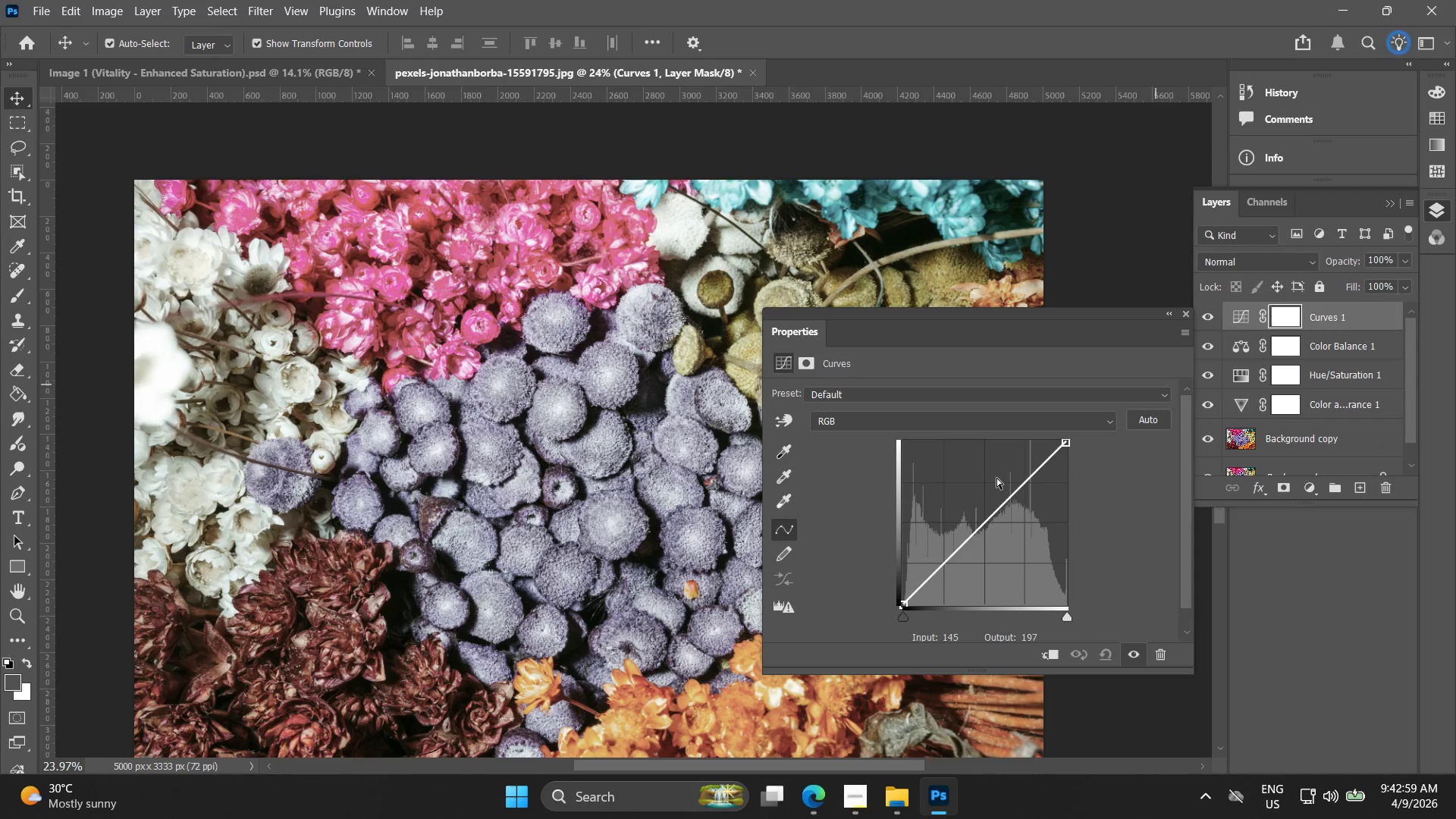 
left_click_drag(start_coordinate=[902, 607], to_coordinate=[901, 601])
 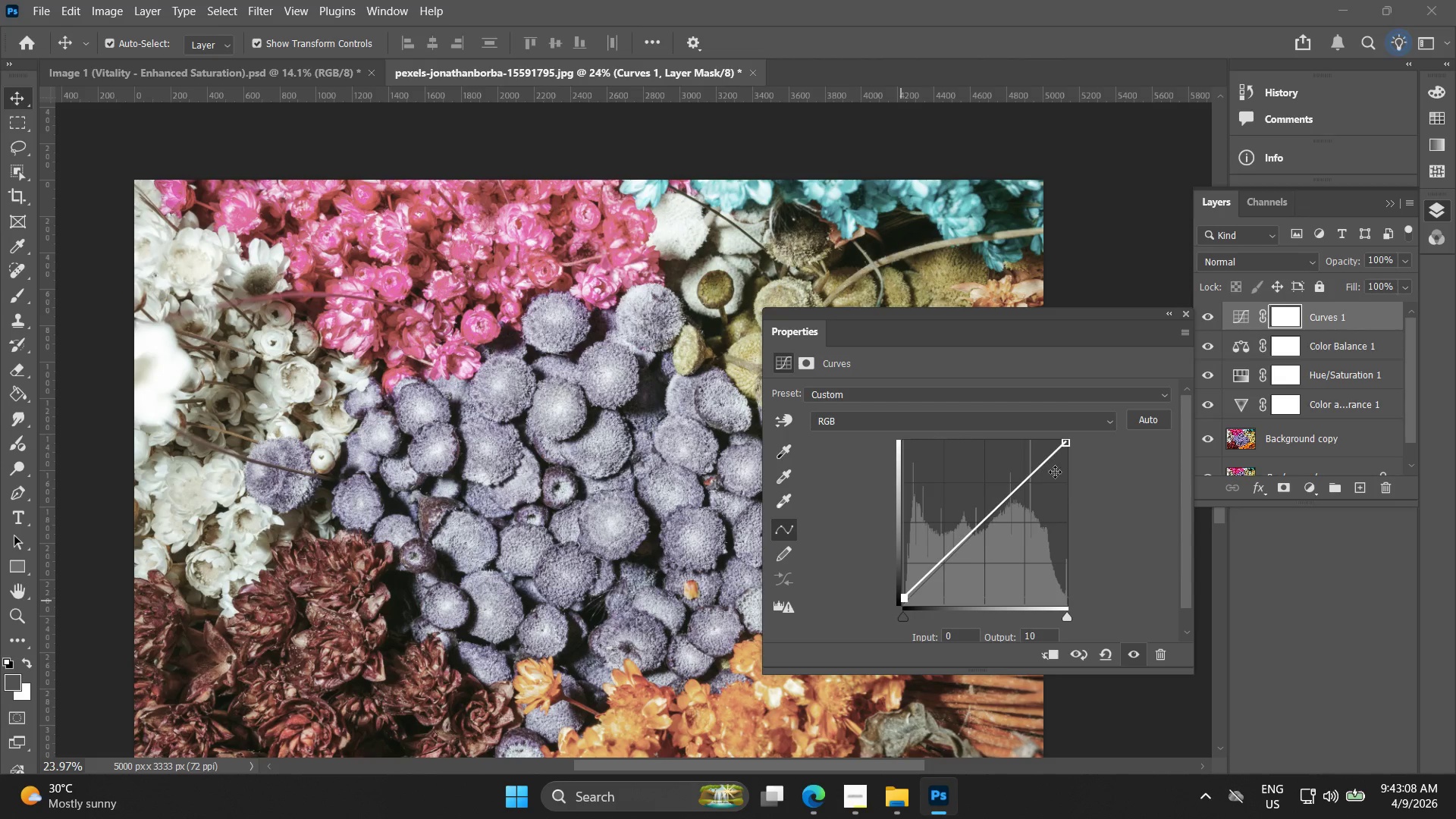 
left_click_drag(start_coordinate=[1067, 444], to_coordinate=[1078, 460])
 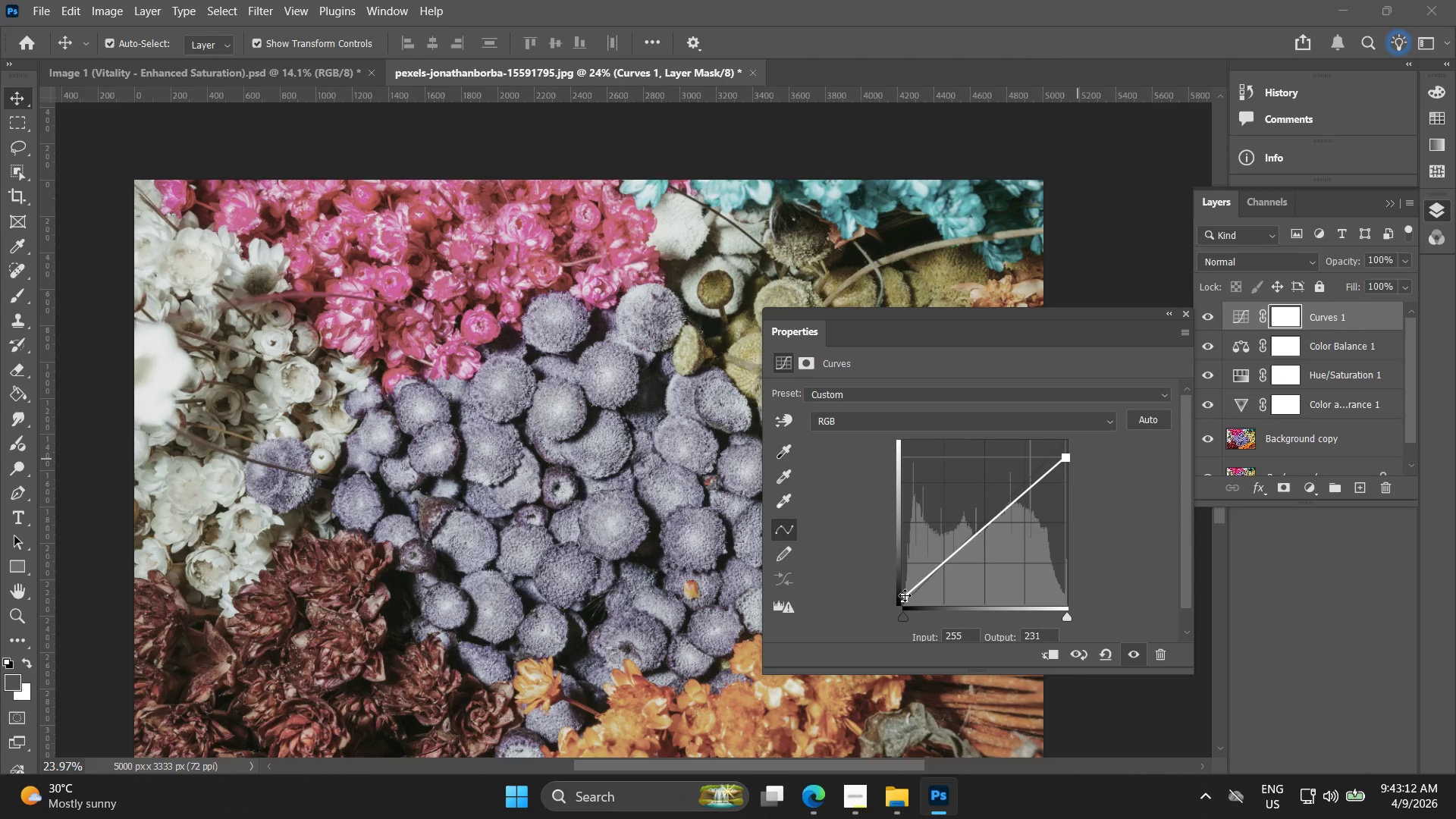 
left_click_drag(start_coordinate=[902, 599], to_coordinate=[900, 592])
 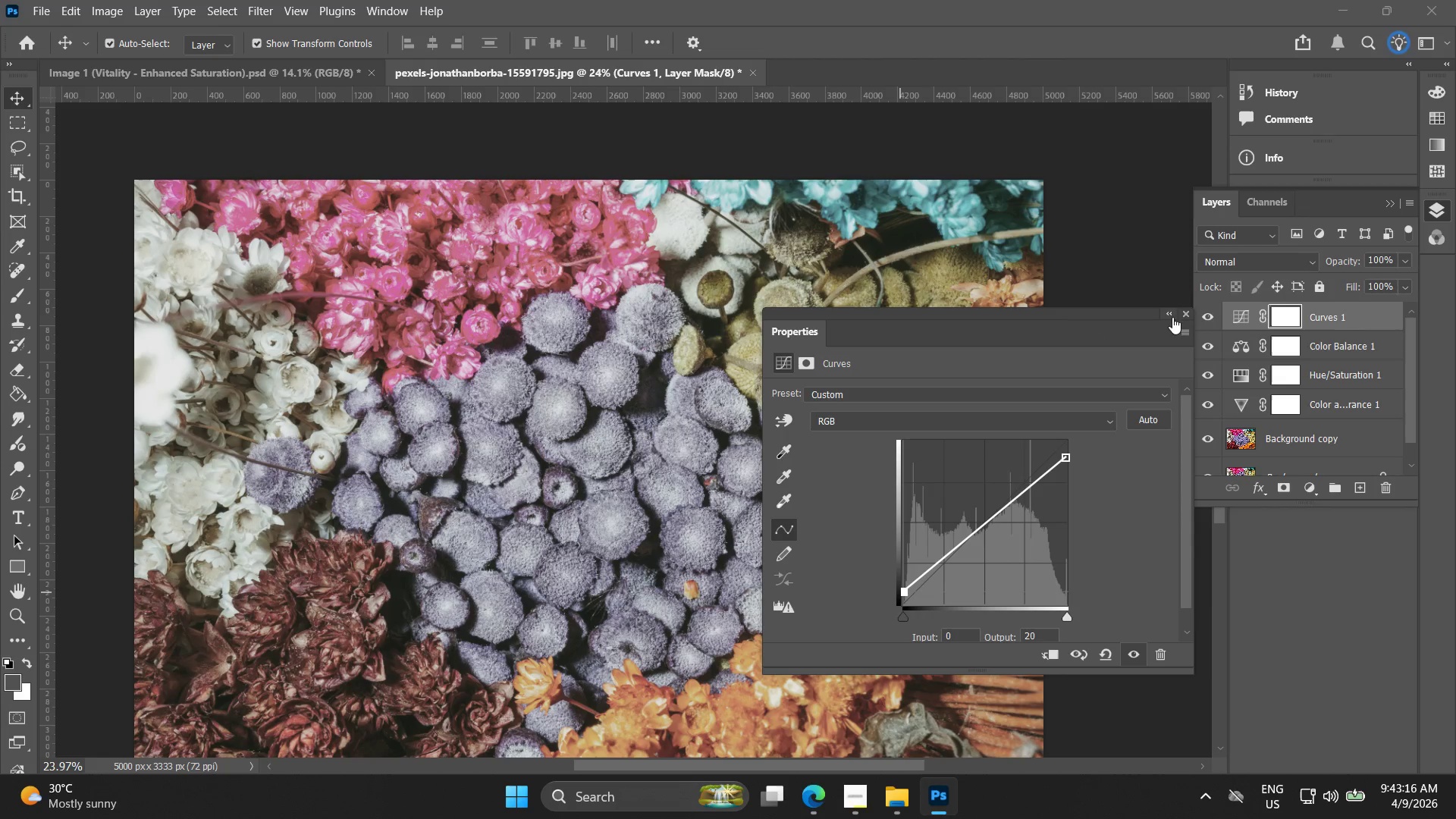 
left_click([1180, 315])
 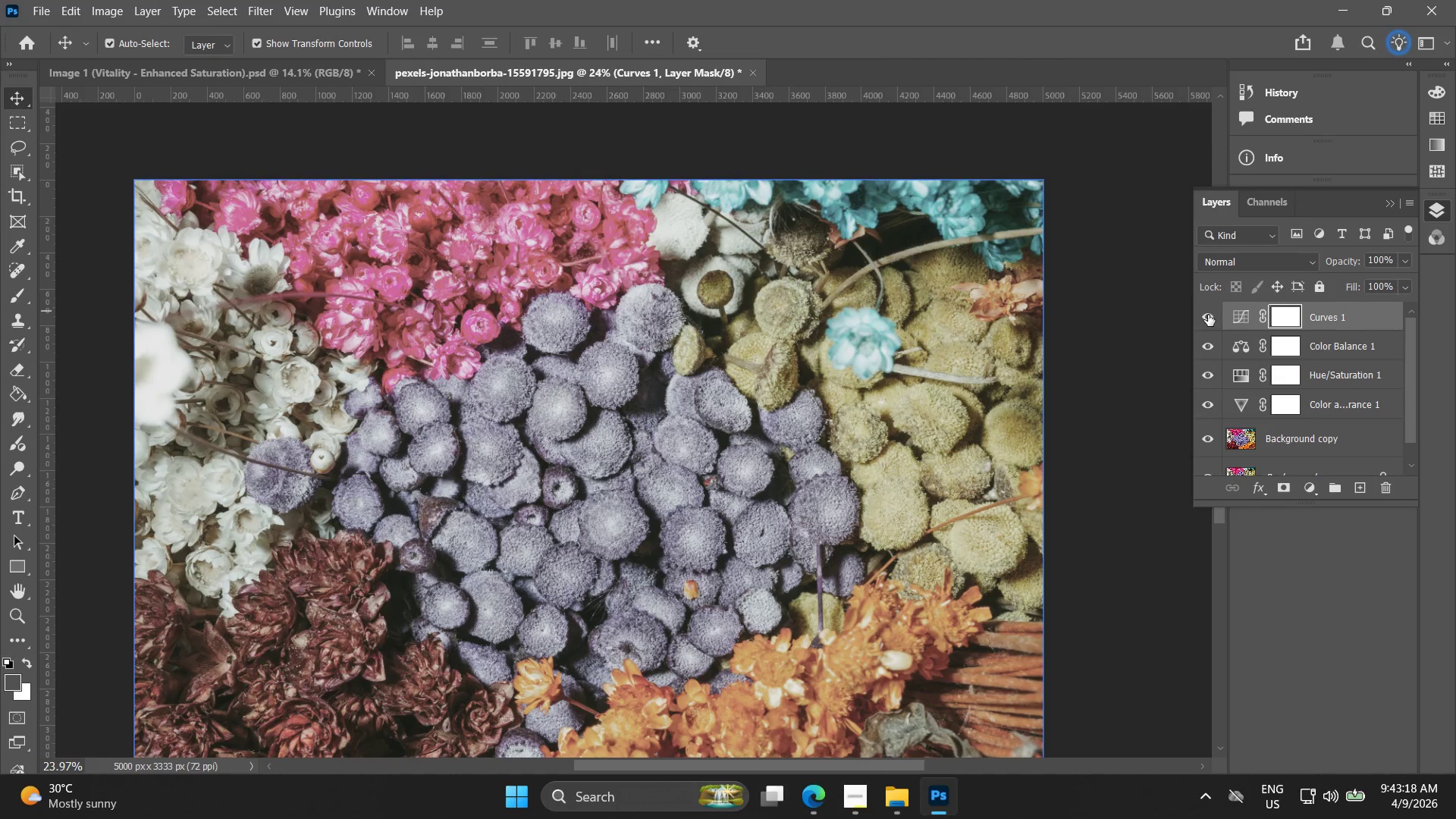 
double_click([1208, 315])
 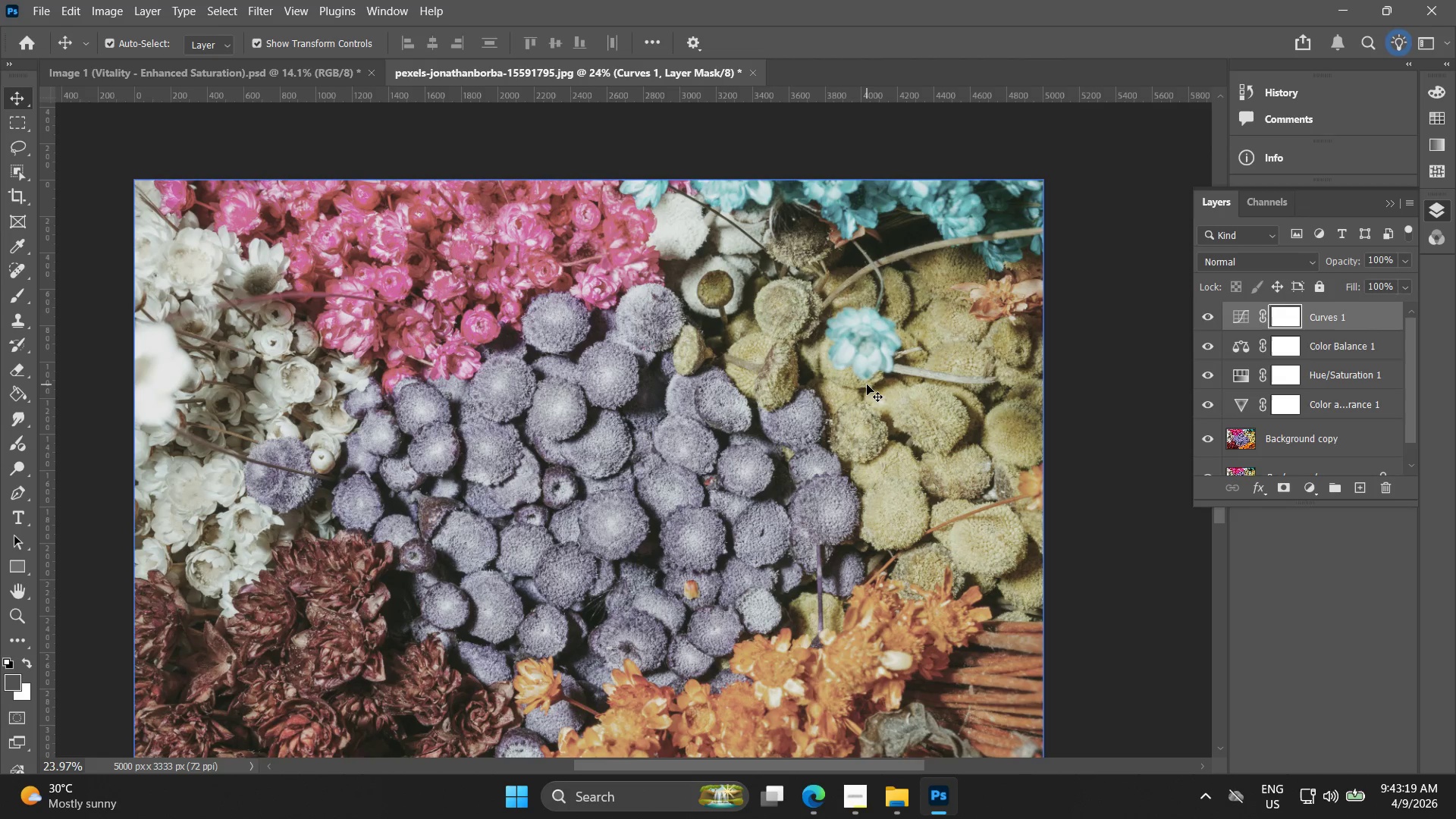 
scroll: coordinate [864, 390], scroll_direction: down, amount: 5.0
 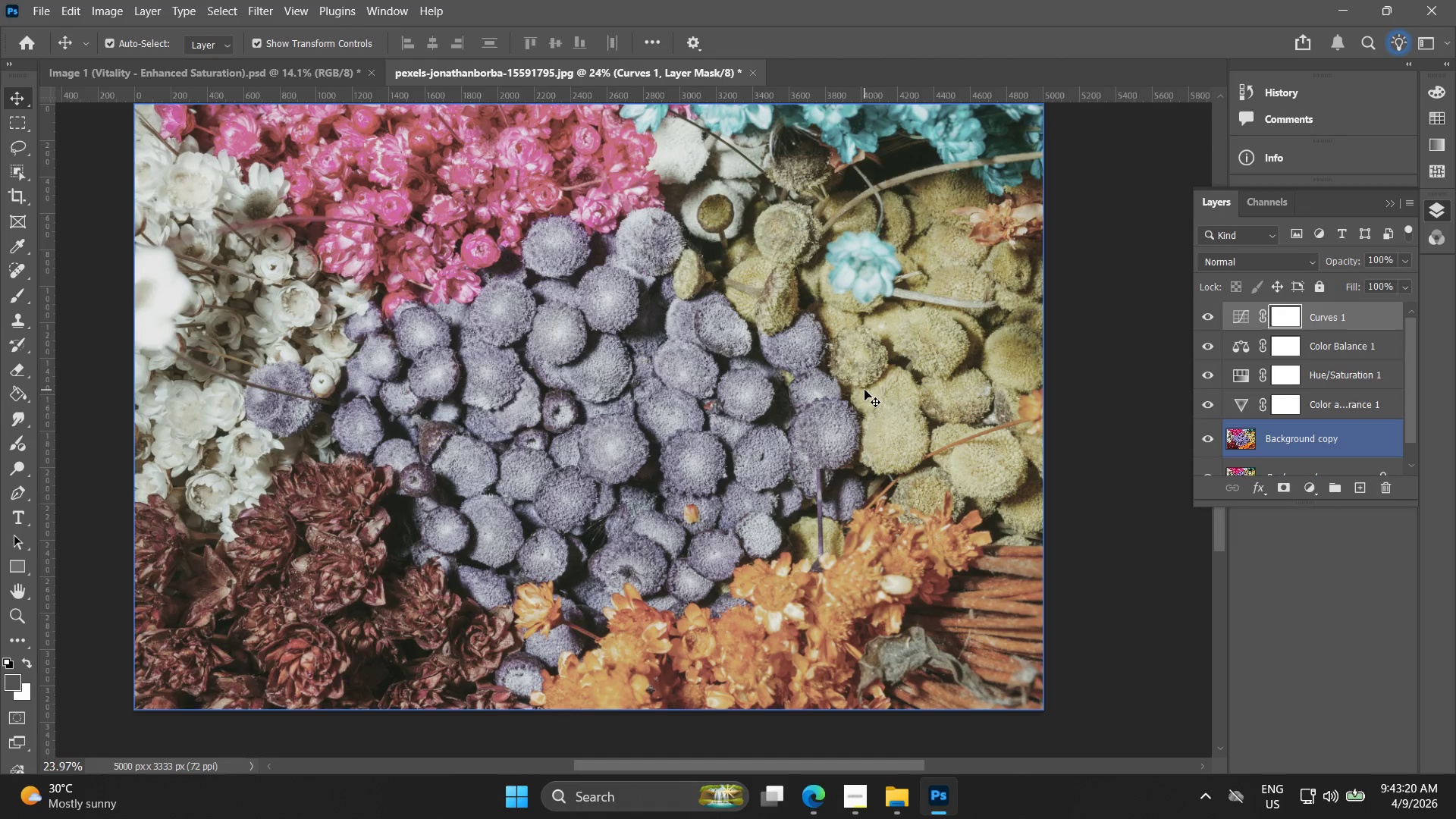 
scroll: coordinate [864, 390], scroll_direction: up, amount: 3.0
 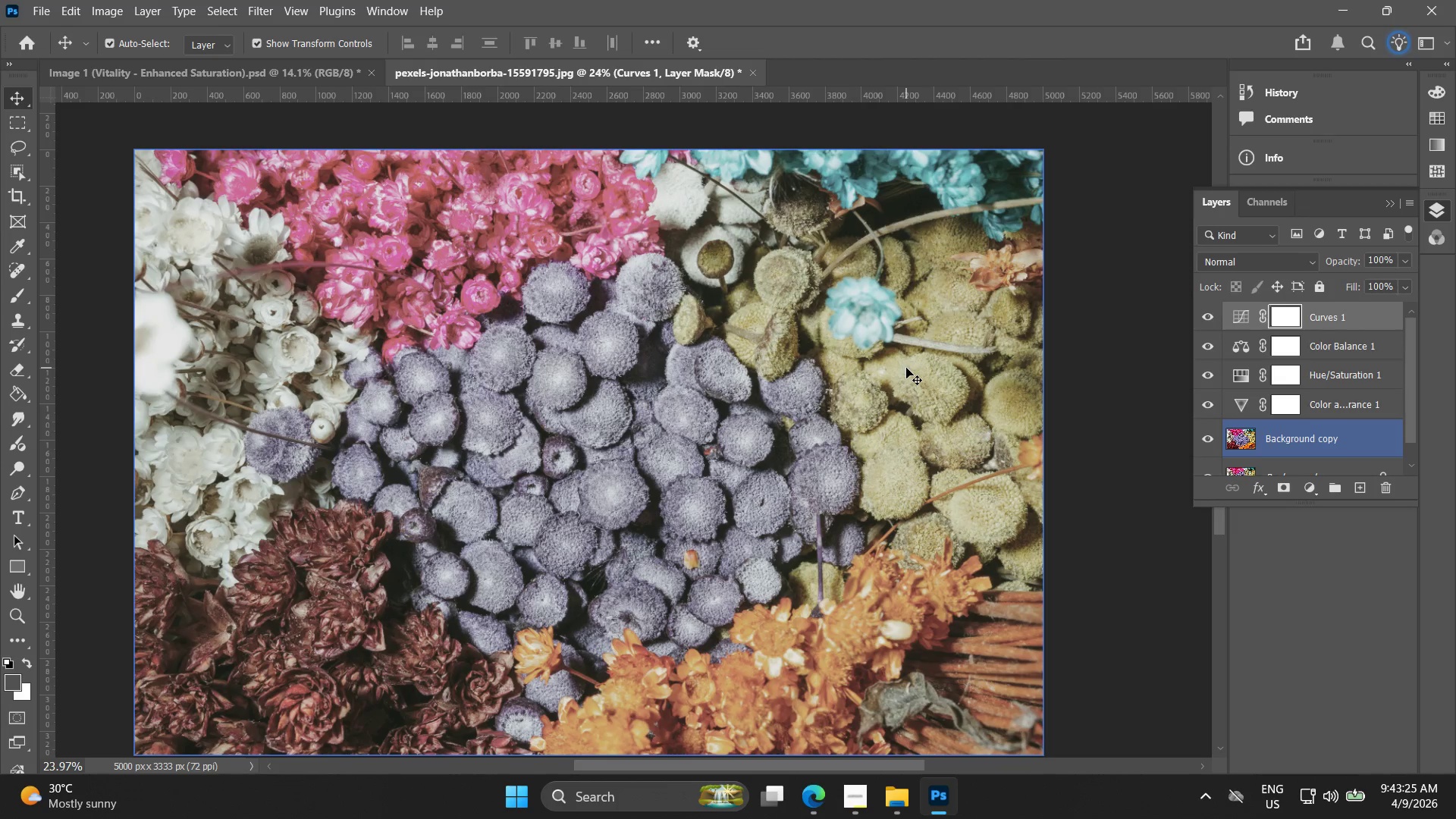 
wait(10.1)
 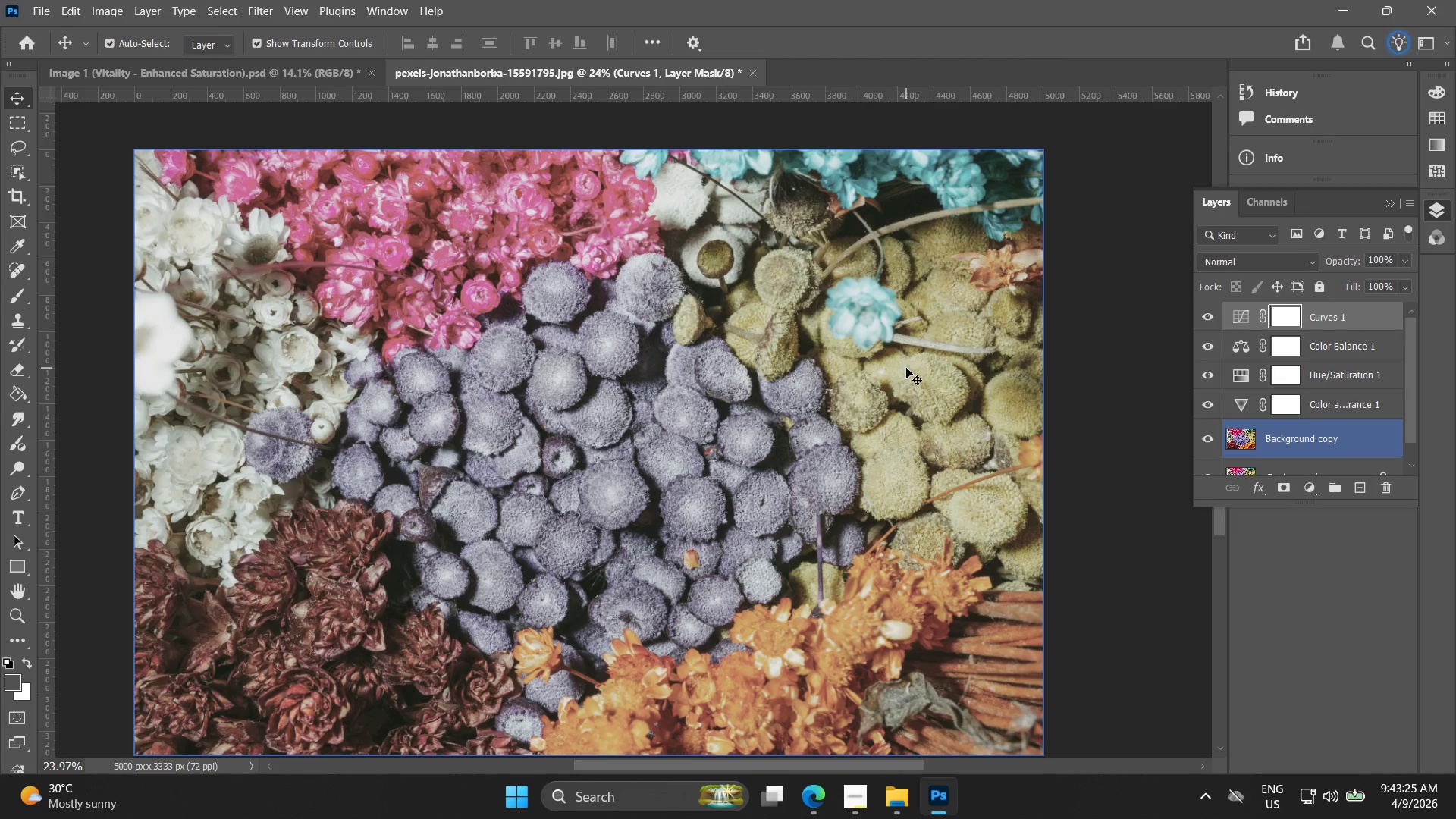 
left_click([251, 9])
 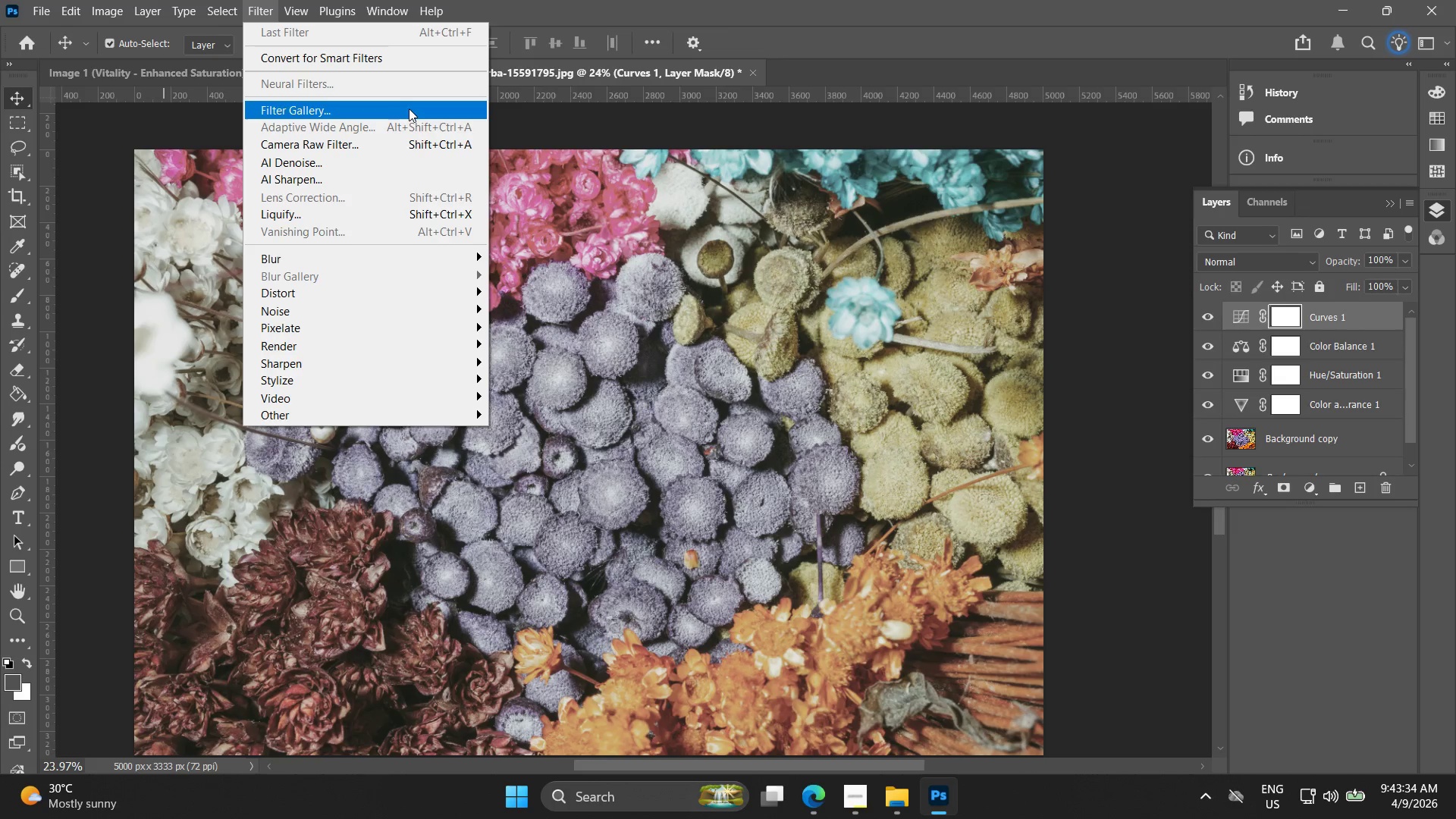 
left_click([1307, 485])
 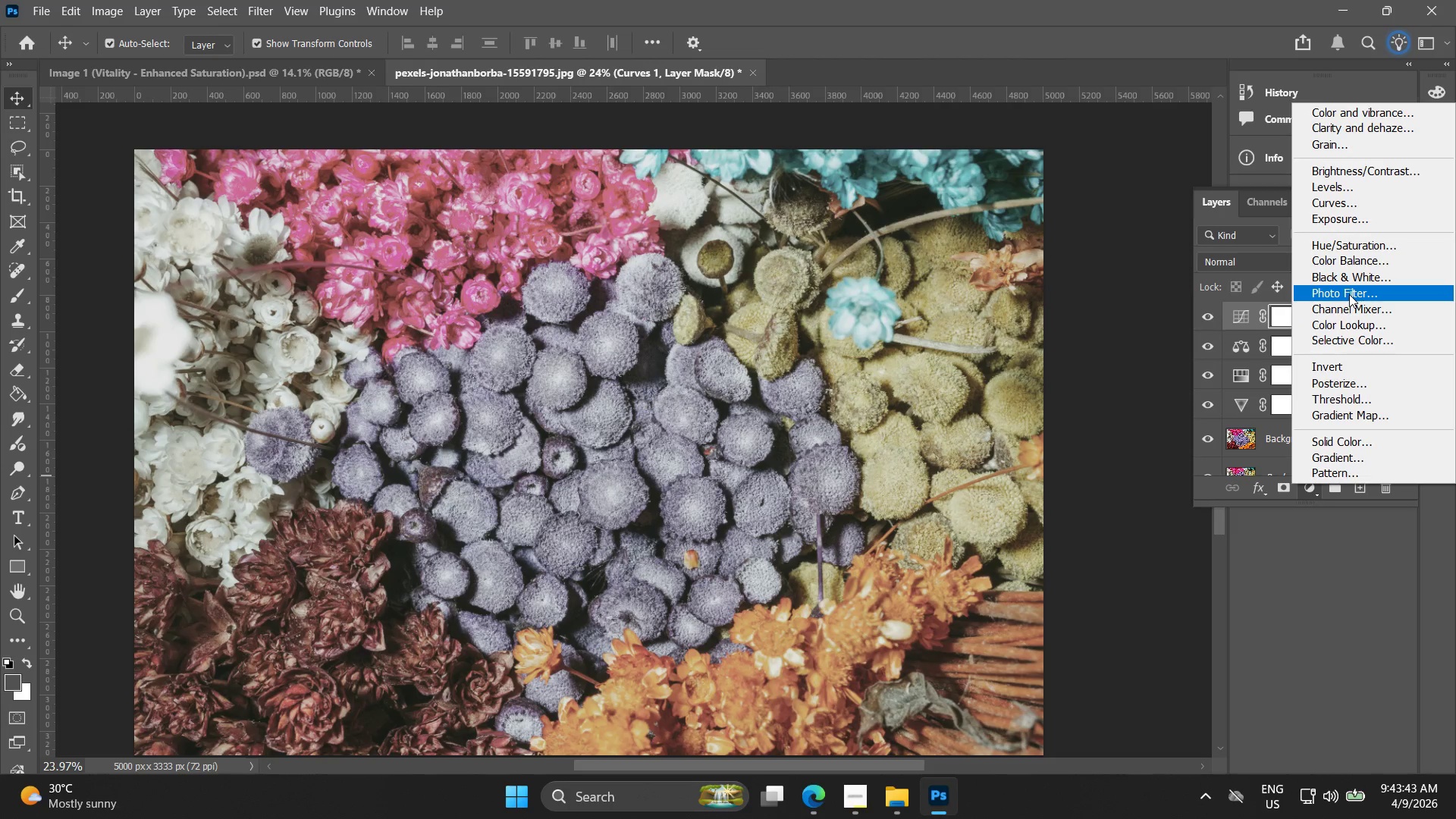 
wait(13.16)
 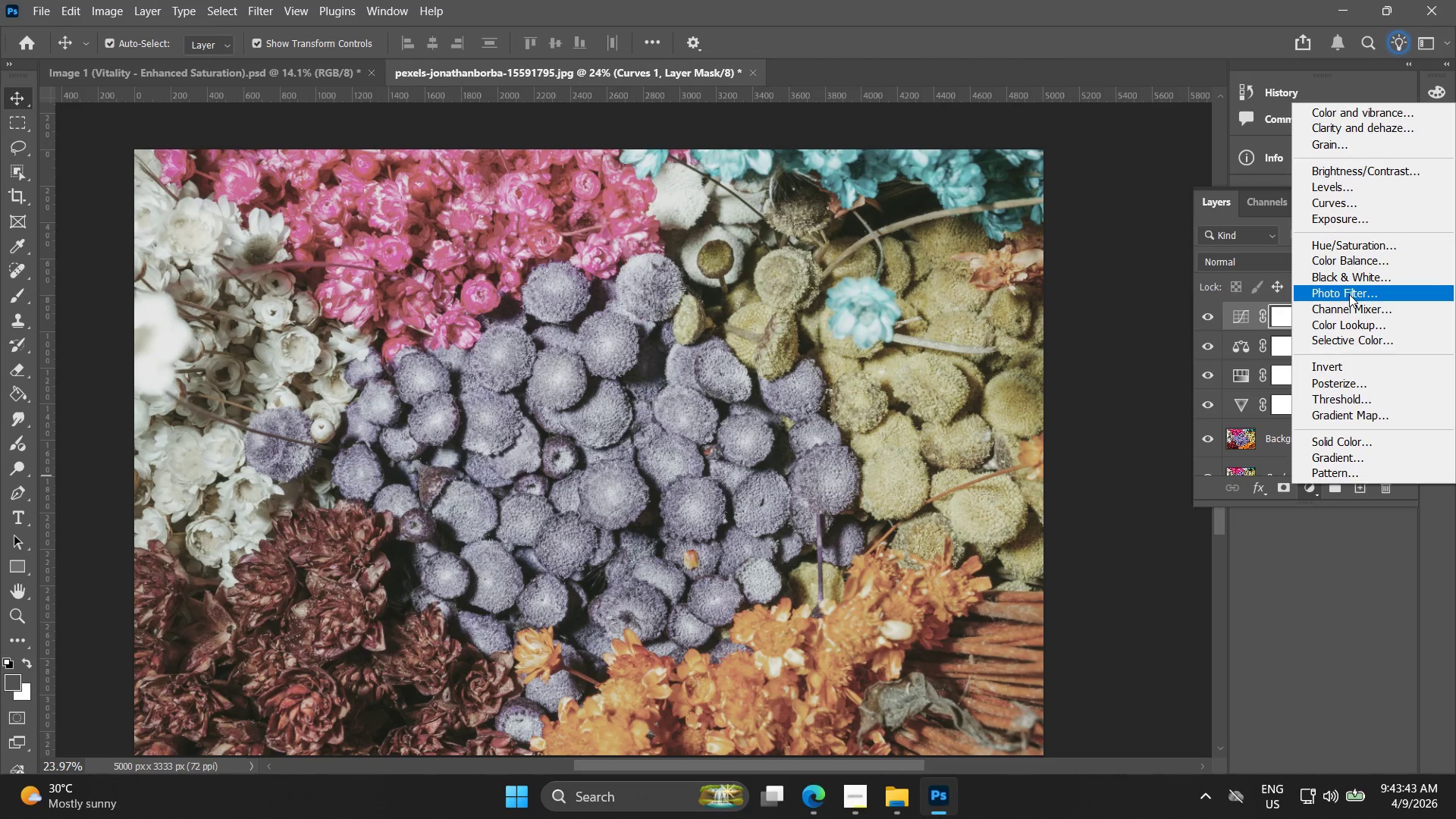 
left_click([1345, 582])
 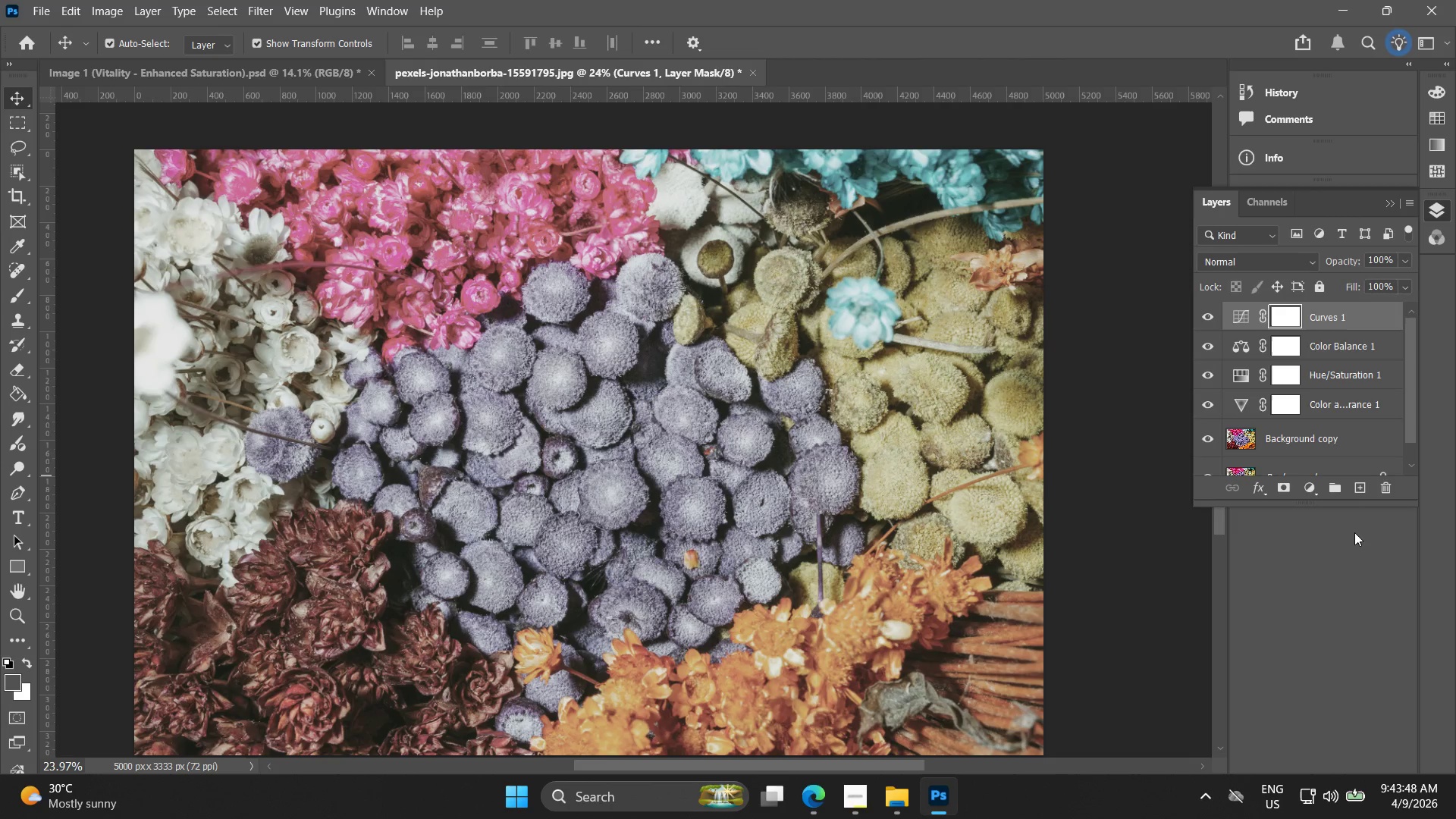 
mouse_move([1353, 485])
 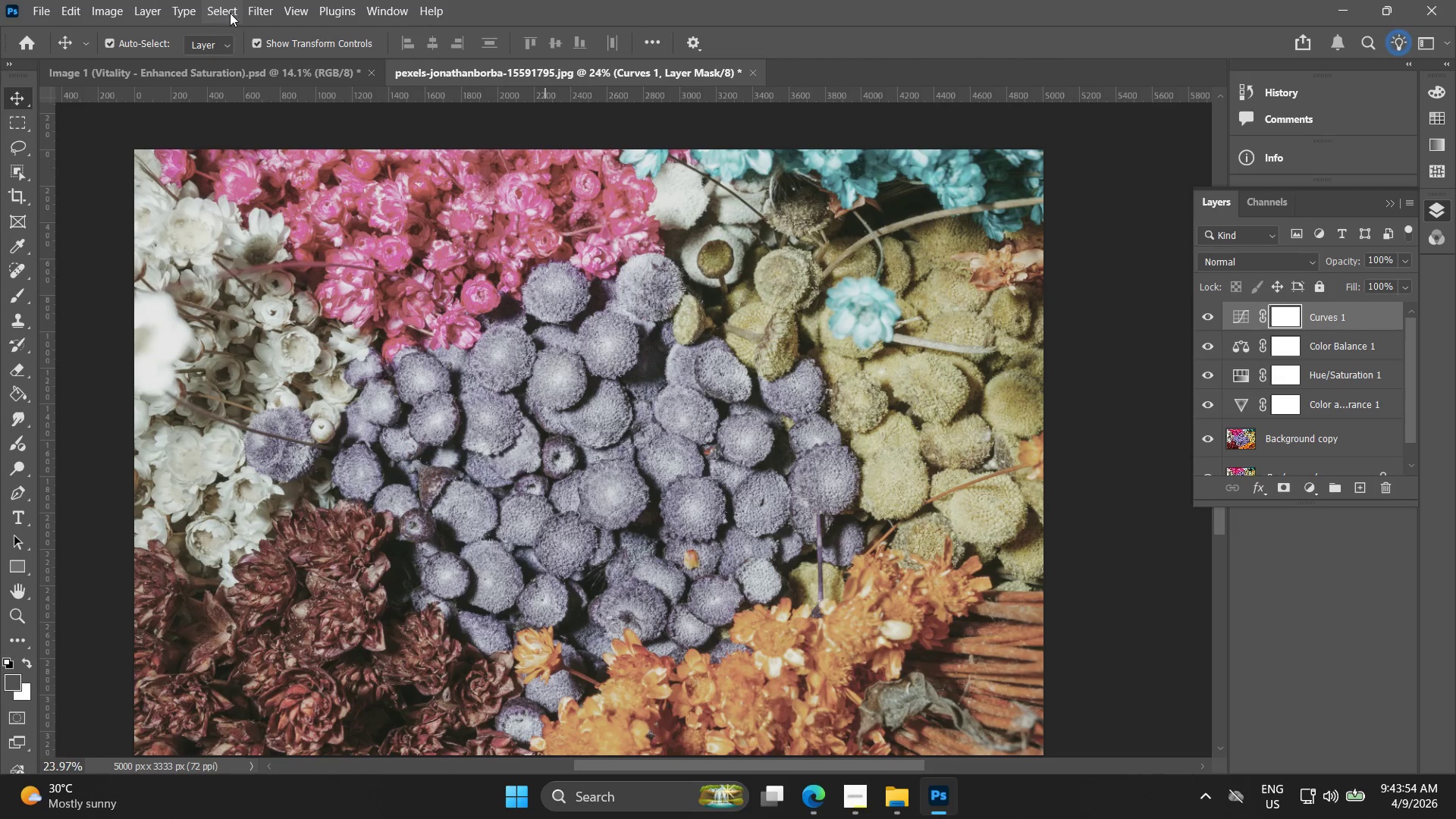 
left_click([154, 14])
 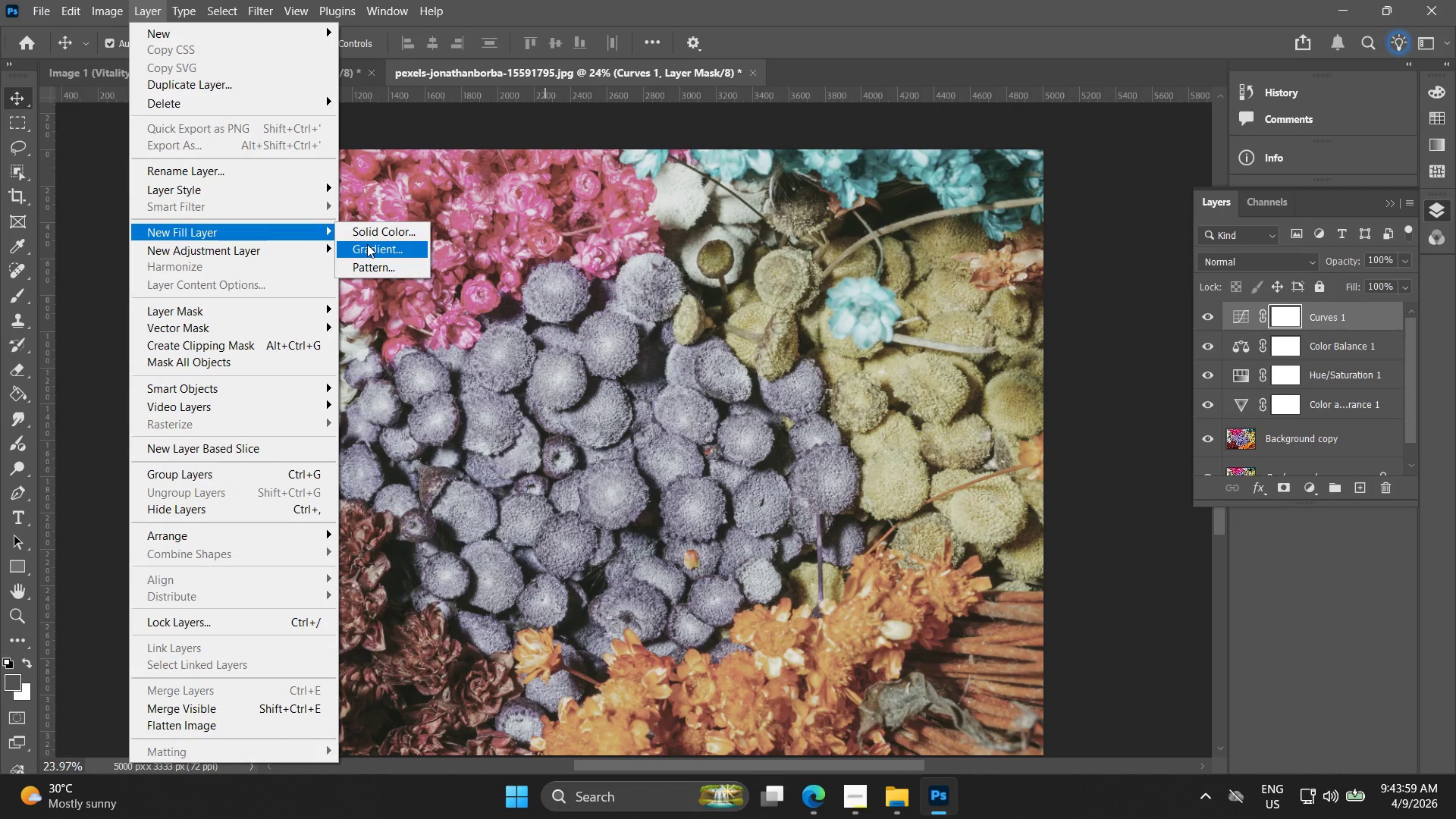 
wait(6.5)
 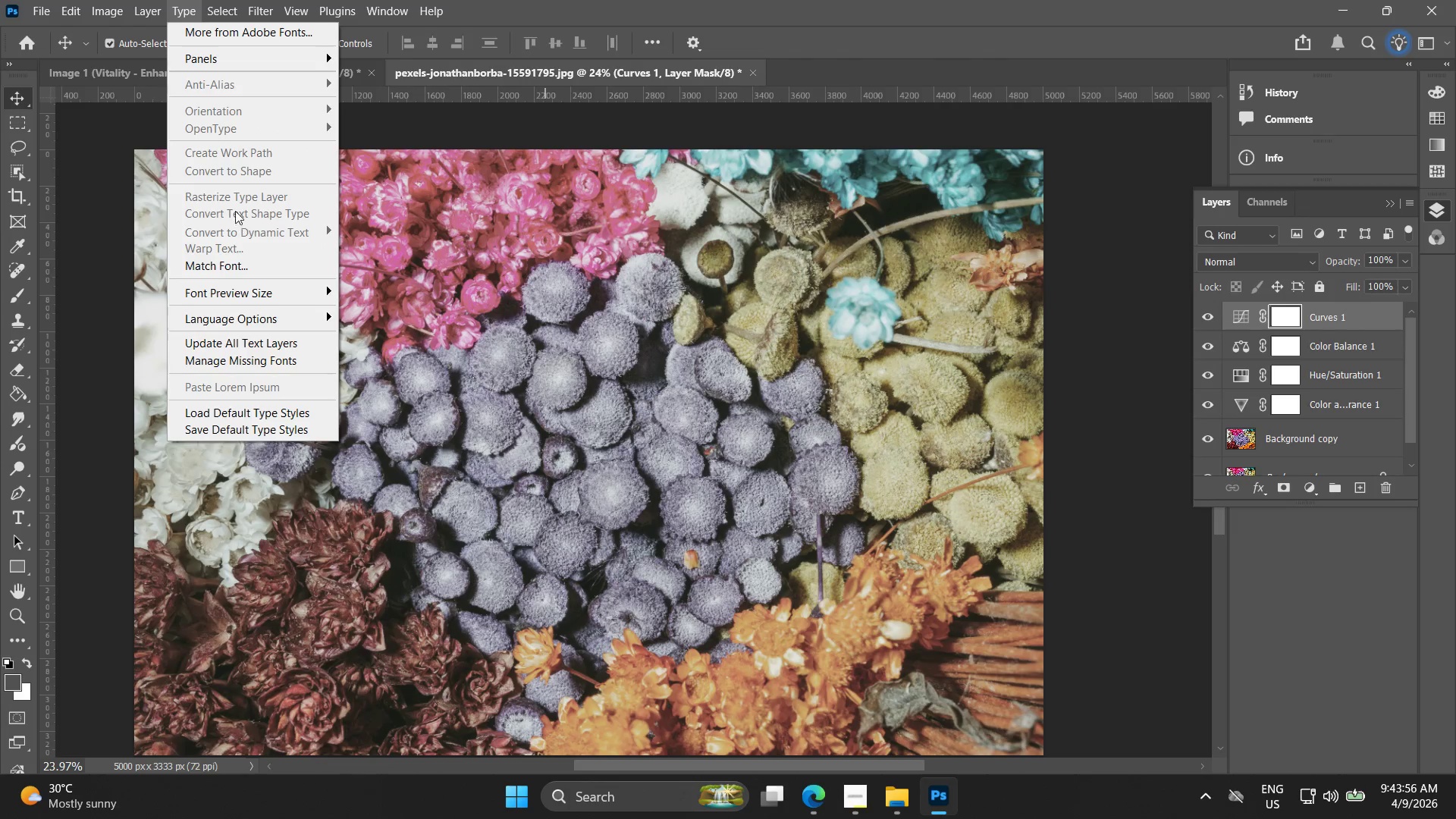 
left_click([394, 233])
 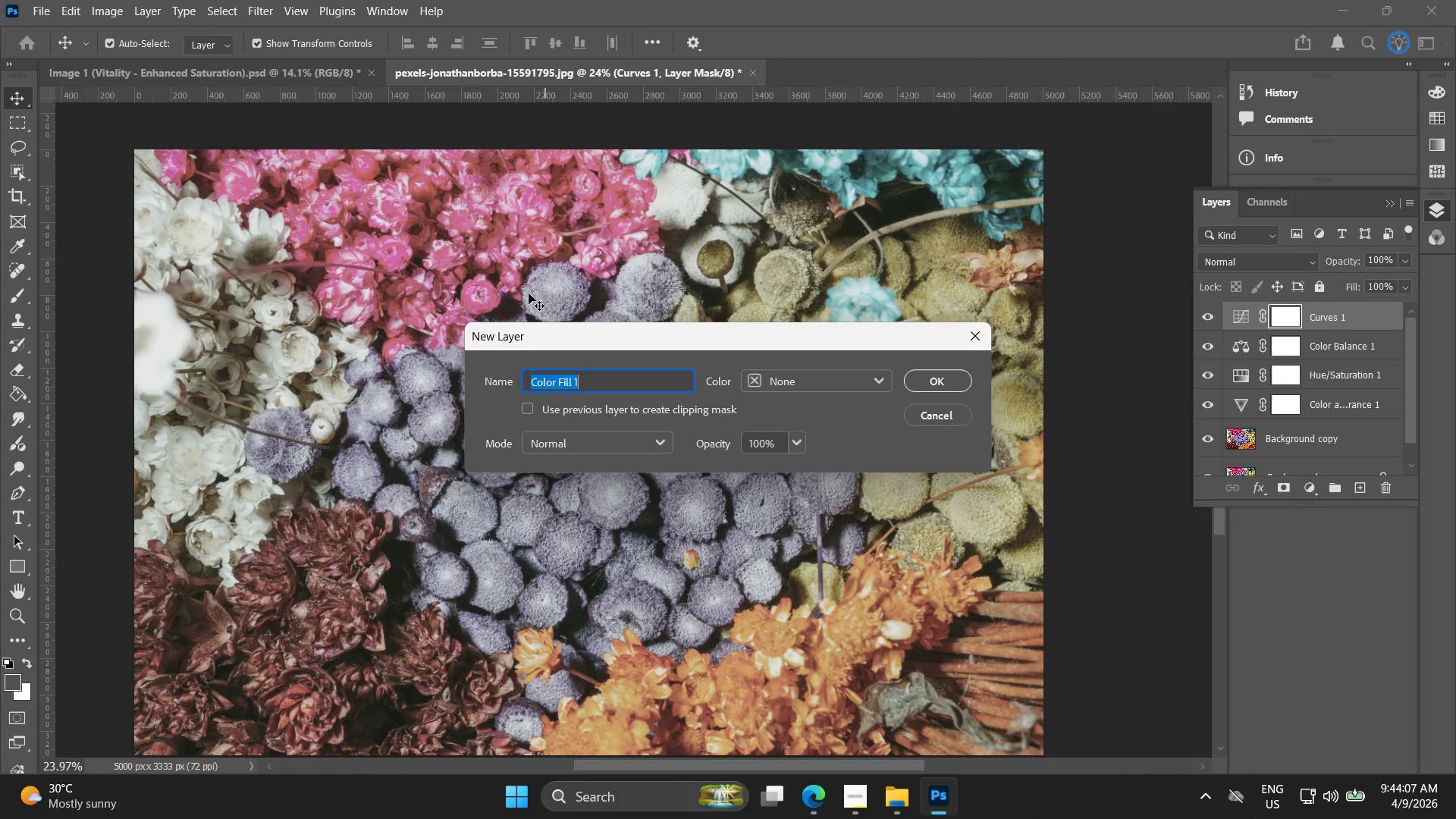 
wait(10.89)
 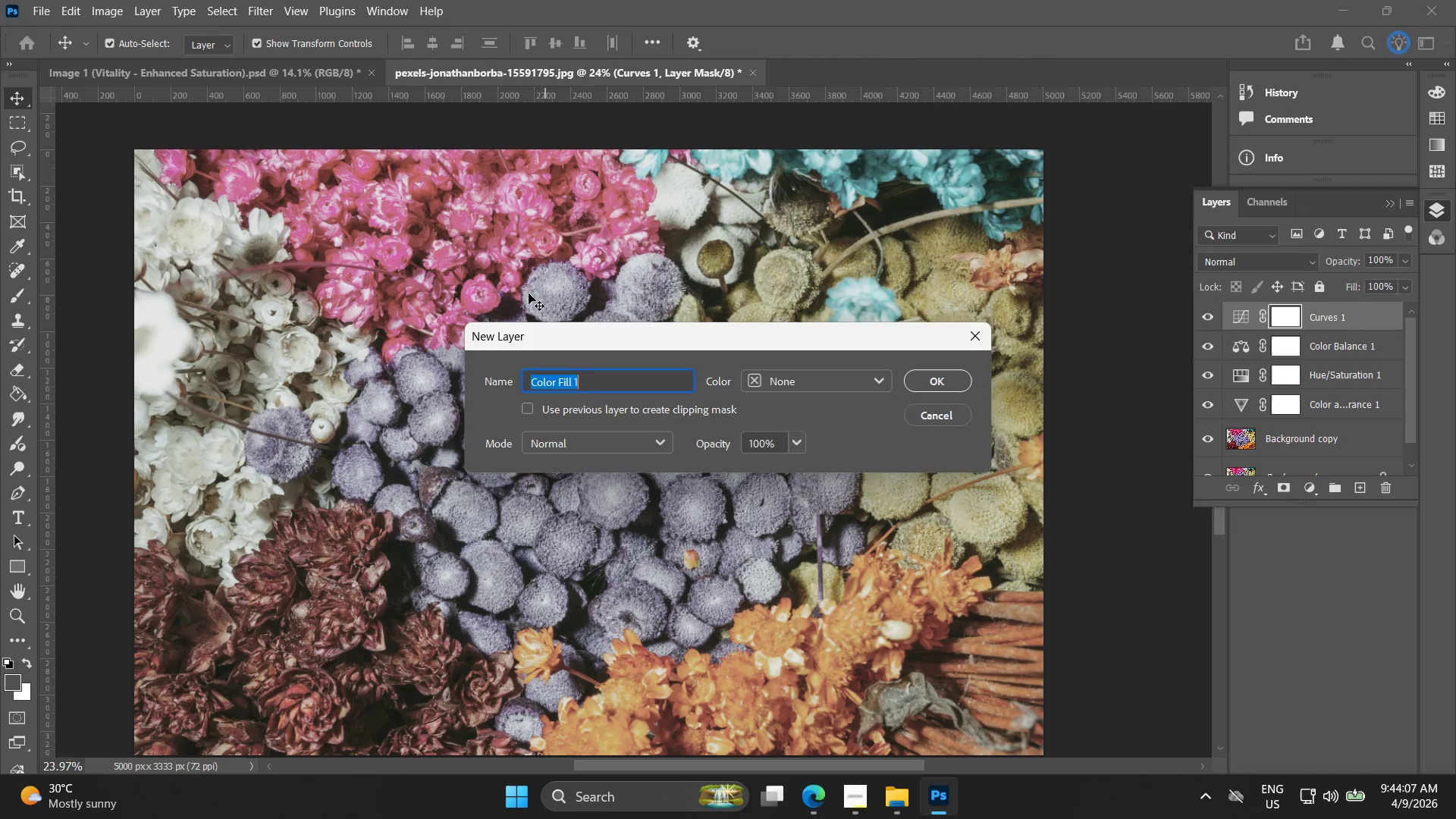 
left_click([785, 388])
 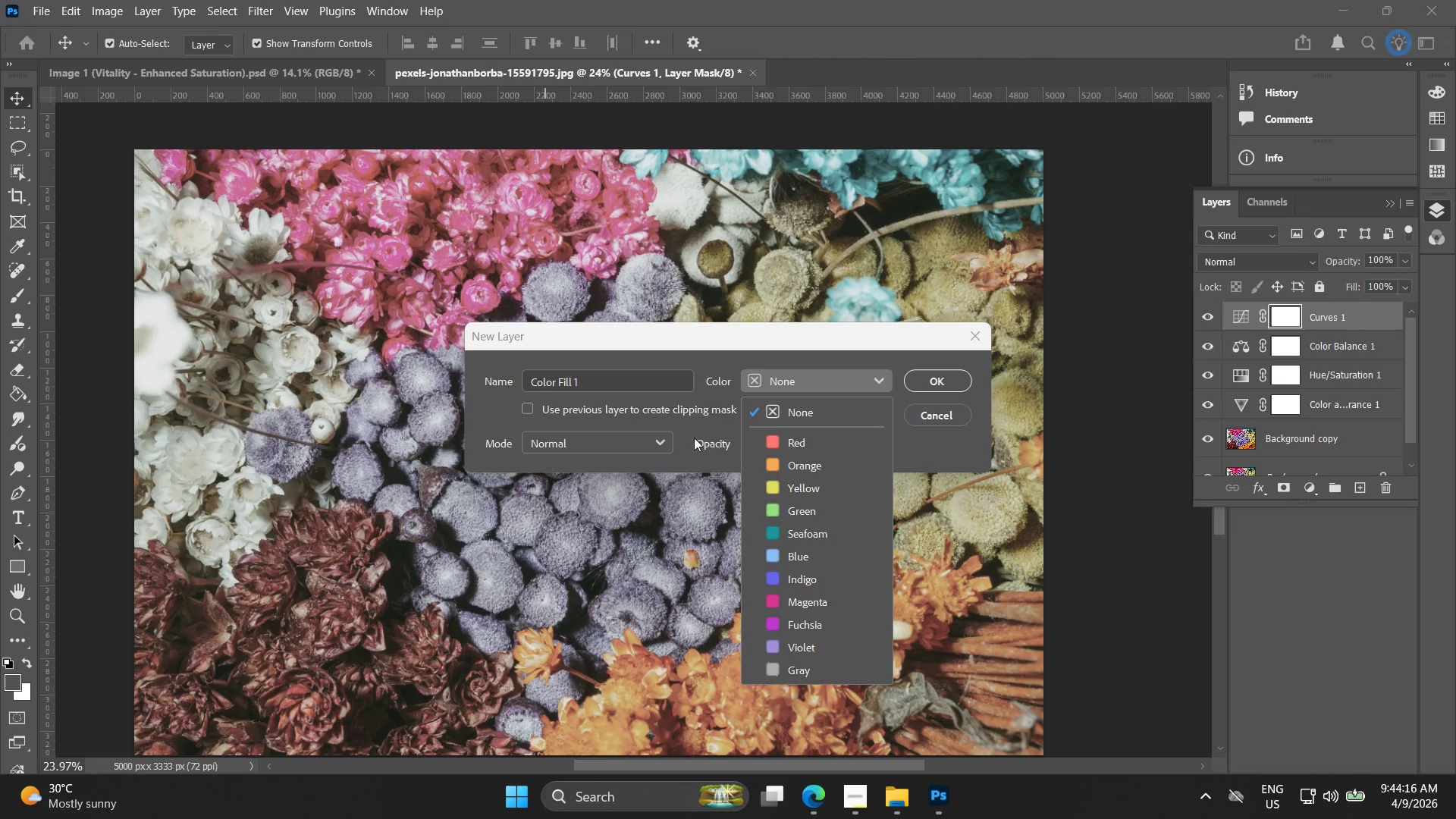 
wait(5.42)
 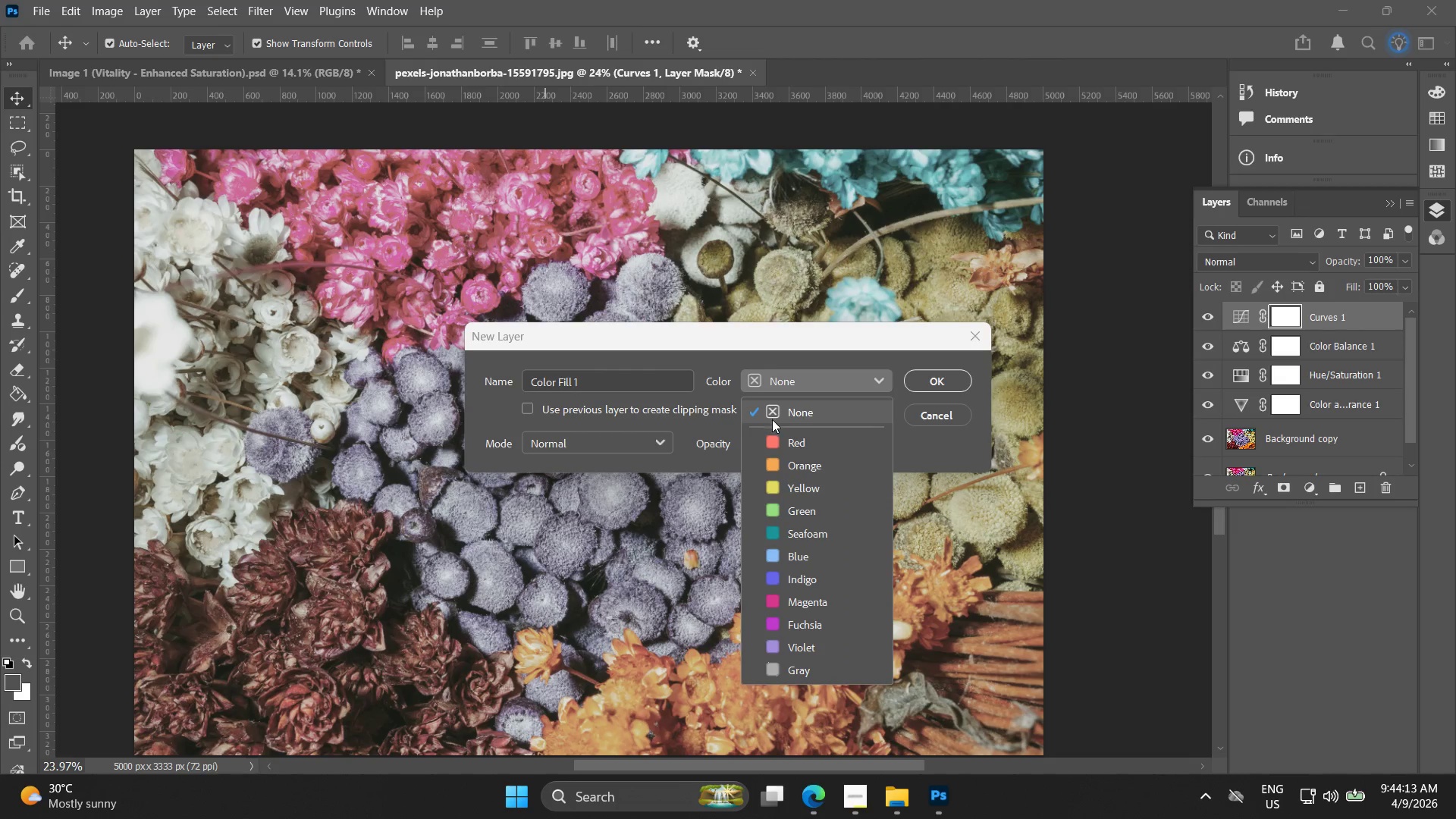 
scroll: coordinate [809, 528], scroll_direction: down, amount: 3.0
 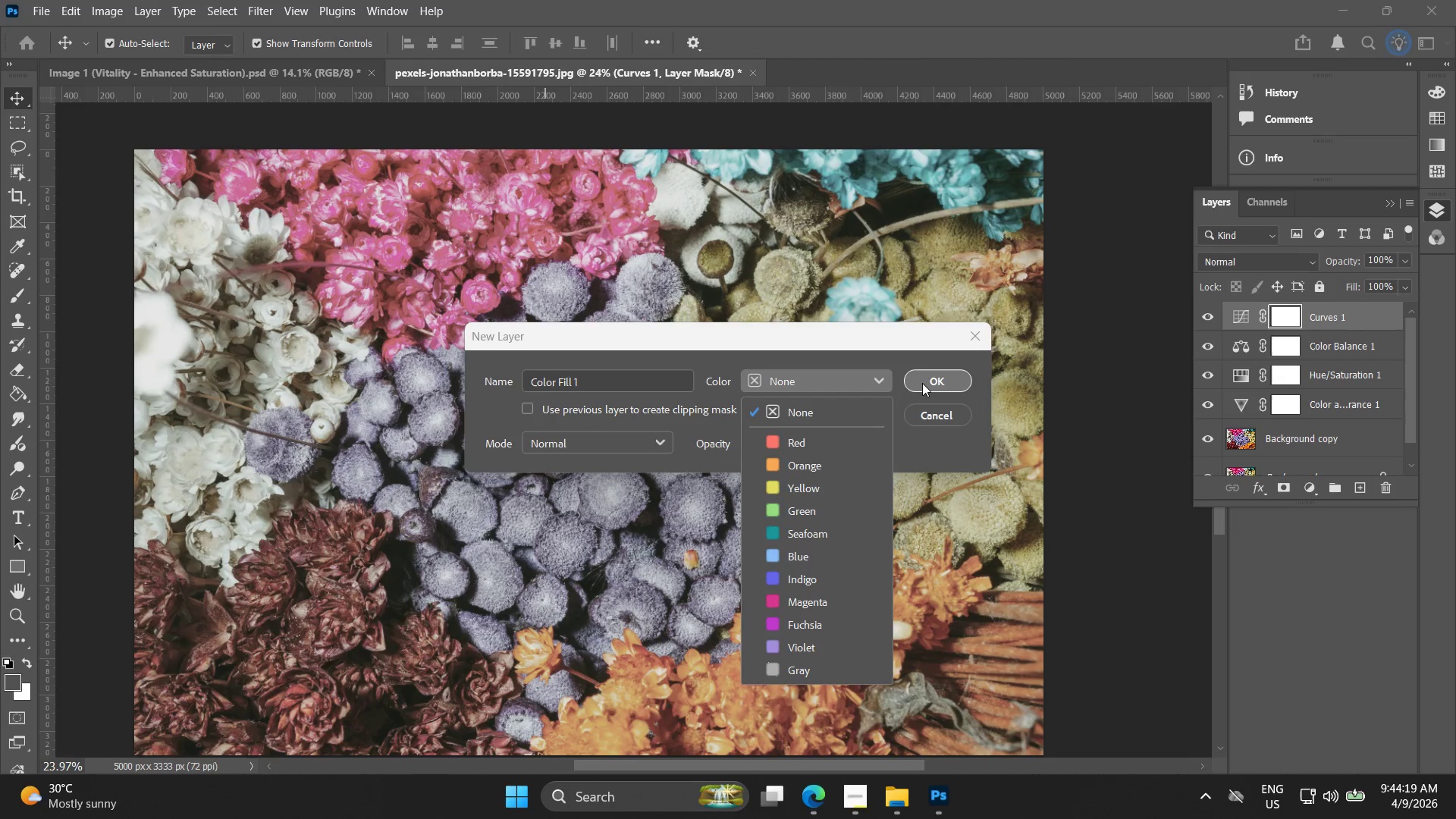 
left_click([922, 383])
 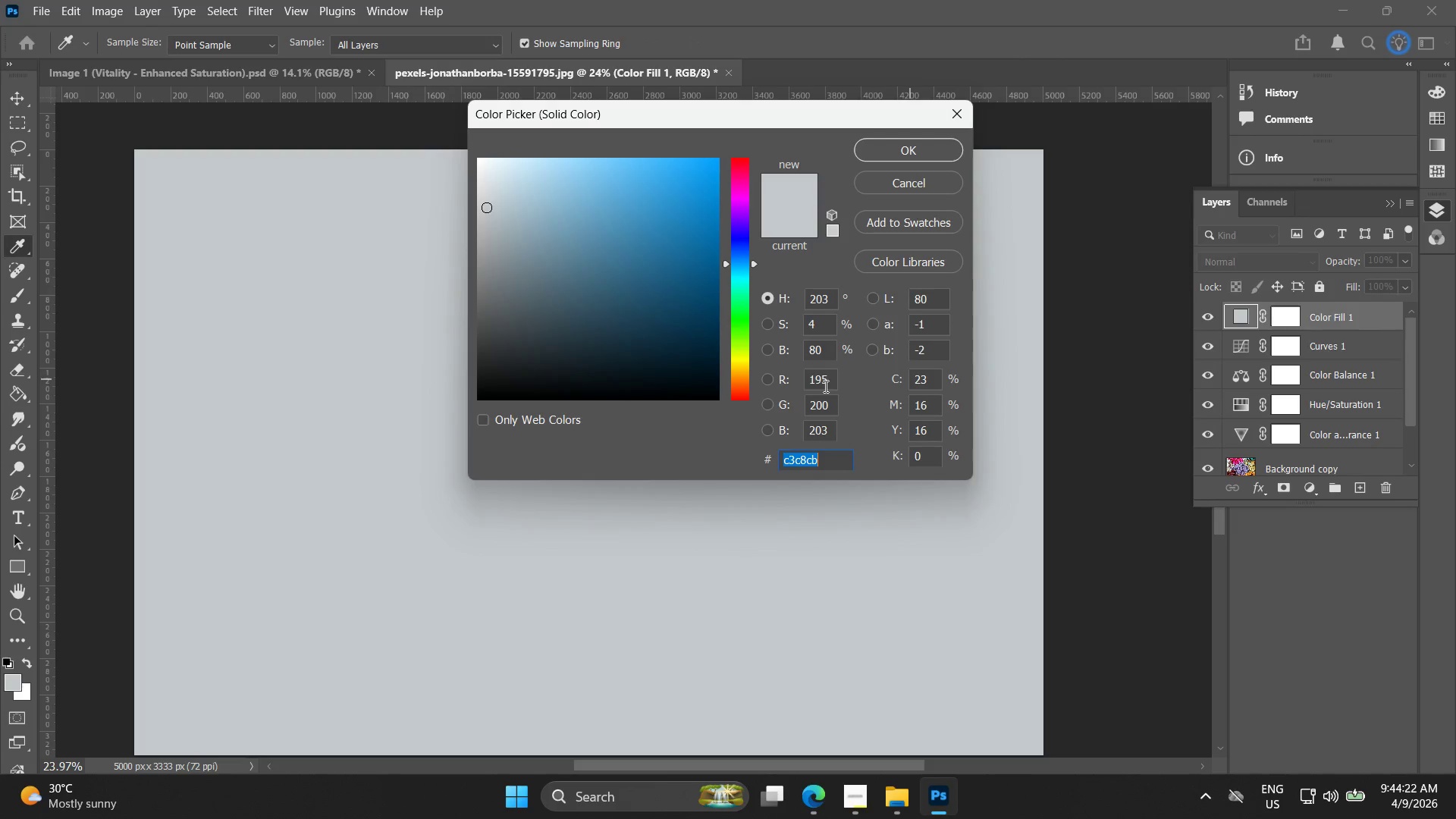 
left_click_drag(start_coordinate=[654, 324], to_coordinate=[652, 303])
 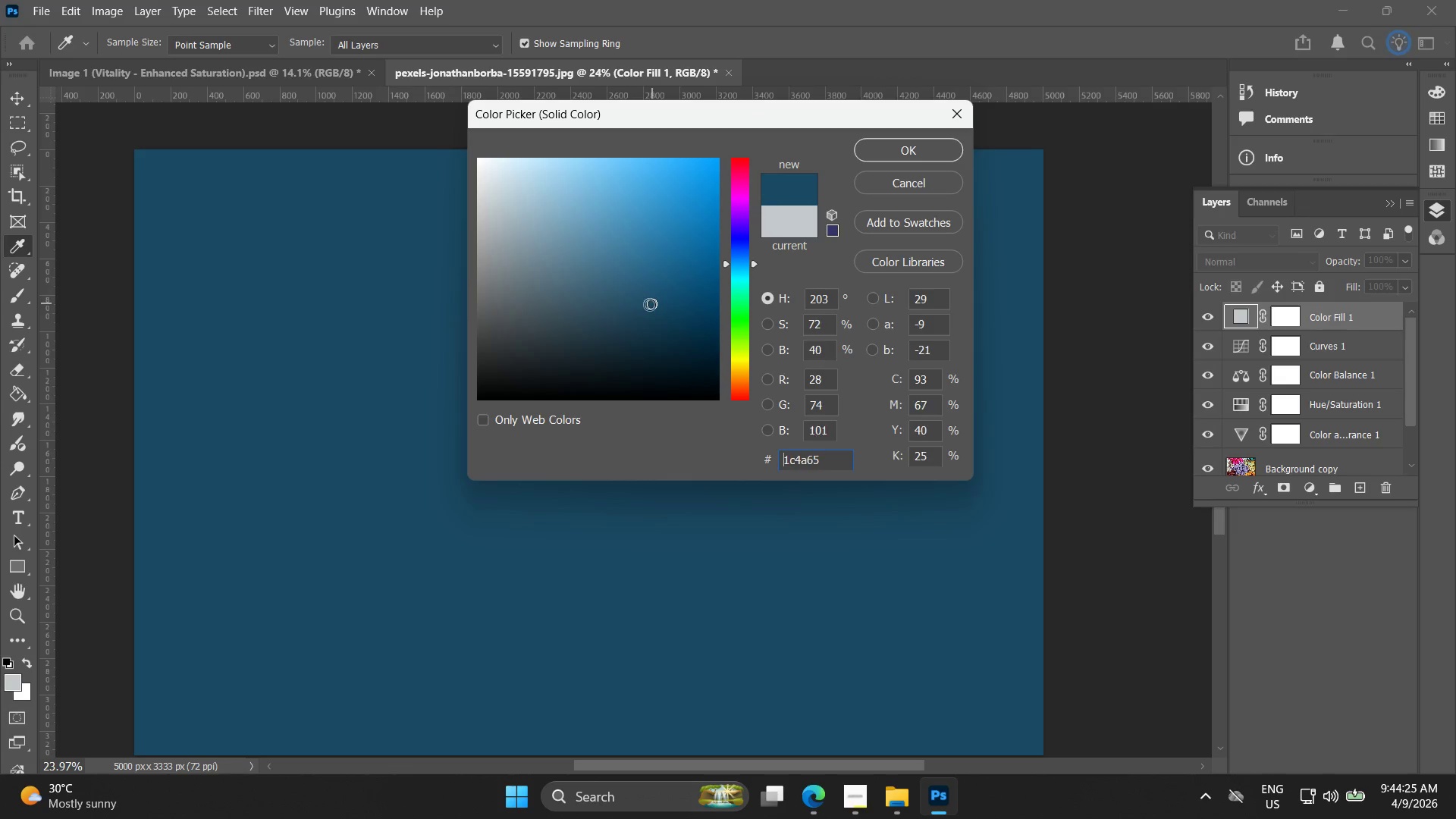 
key(Control+Z)
 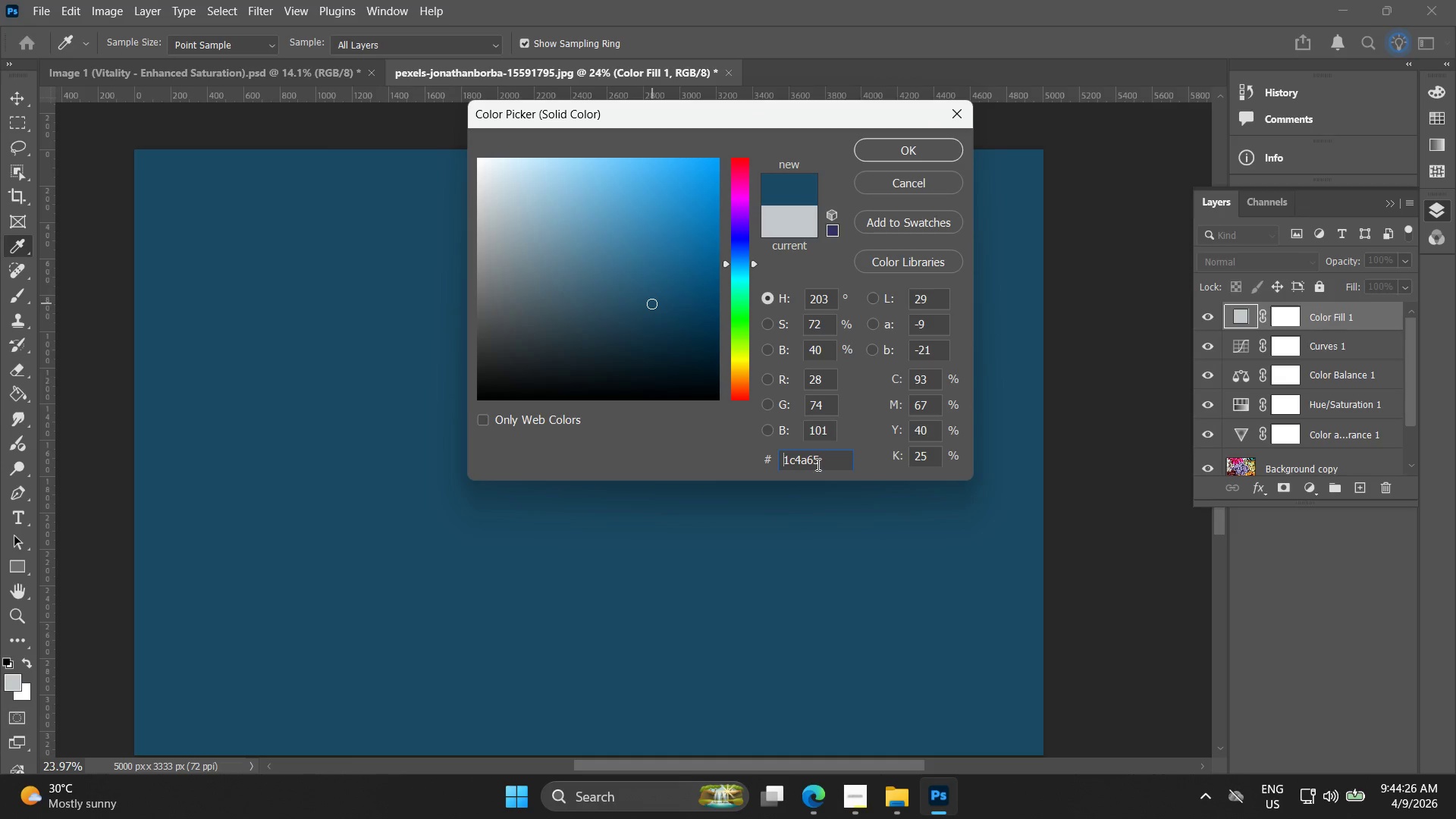 
left_click_drag(start_coordinate=[819, 459], to_coordinate=[698, 442])
 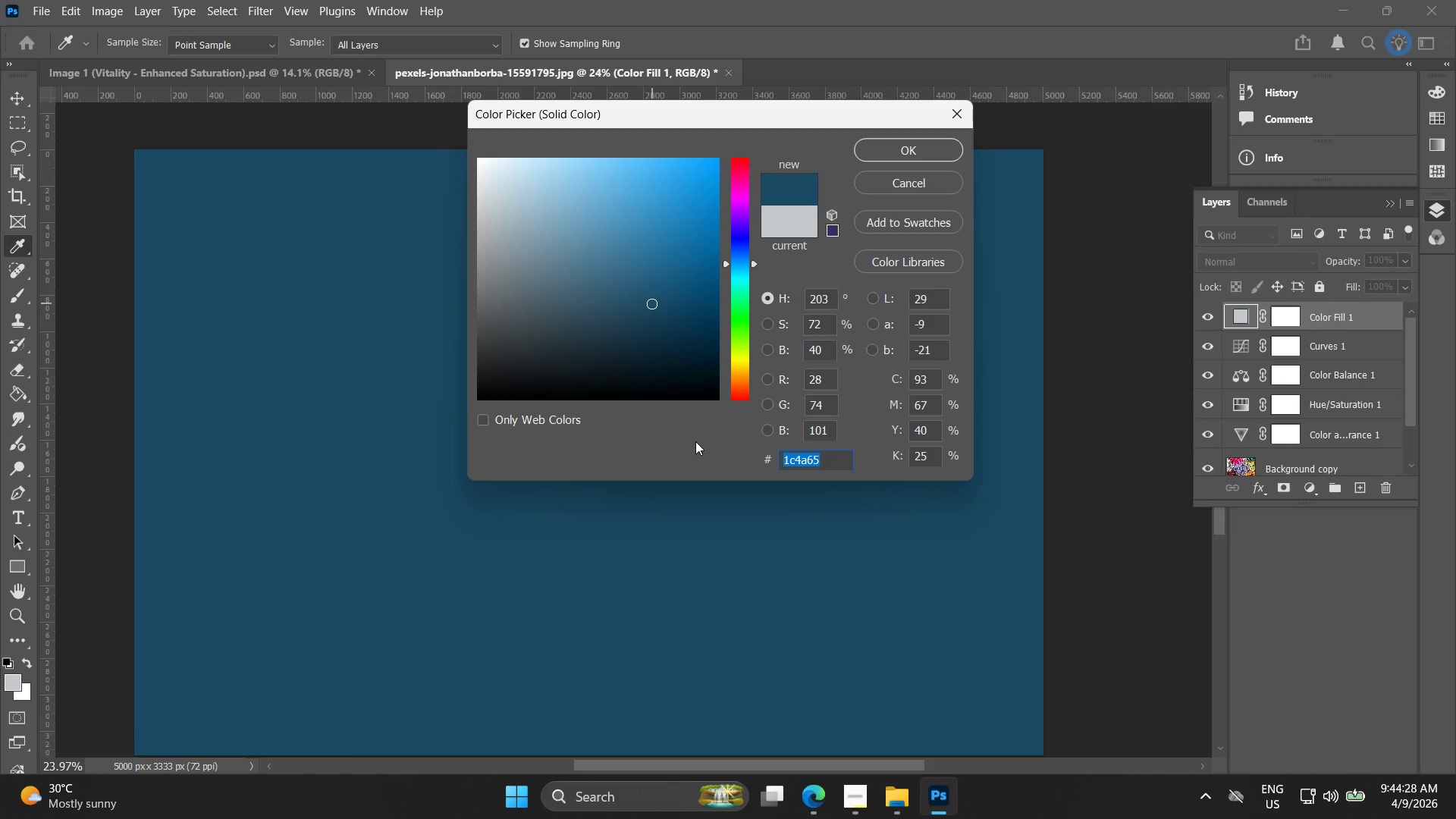 
type(df)
key(Backspace)
key(Backspace)
type(f3e8dc)
 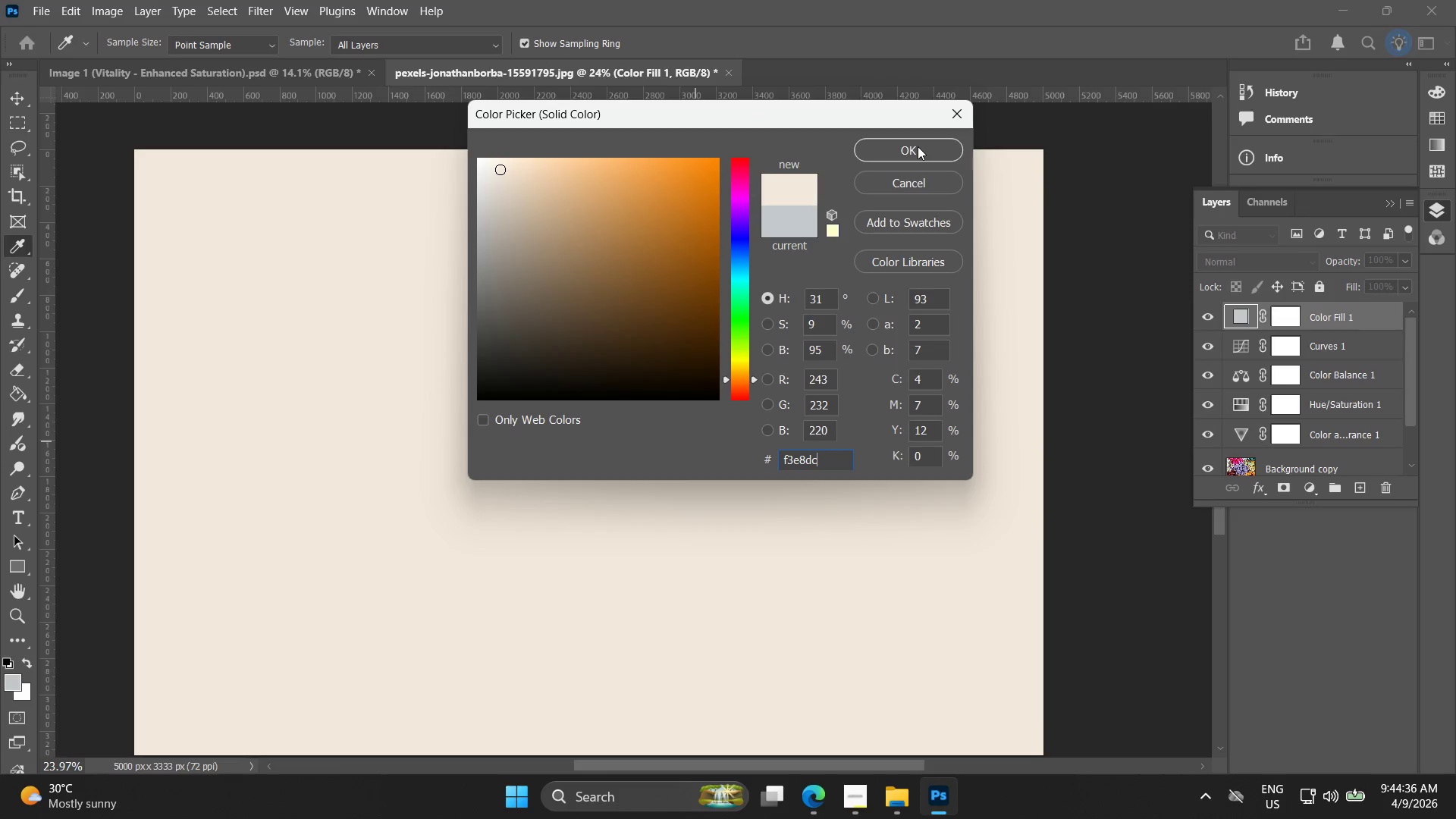 
left_click([918, 146])
 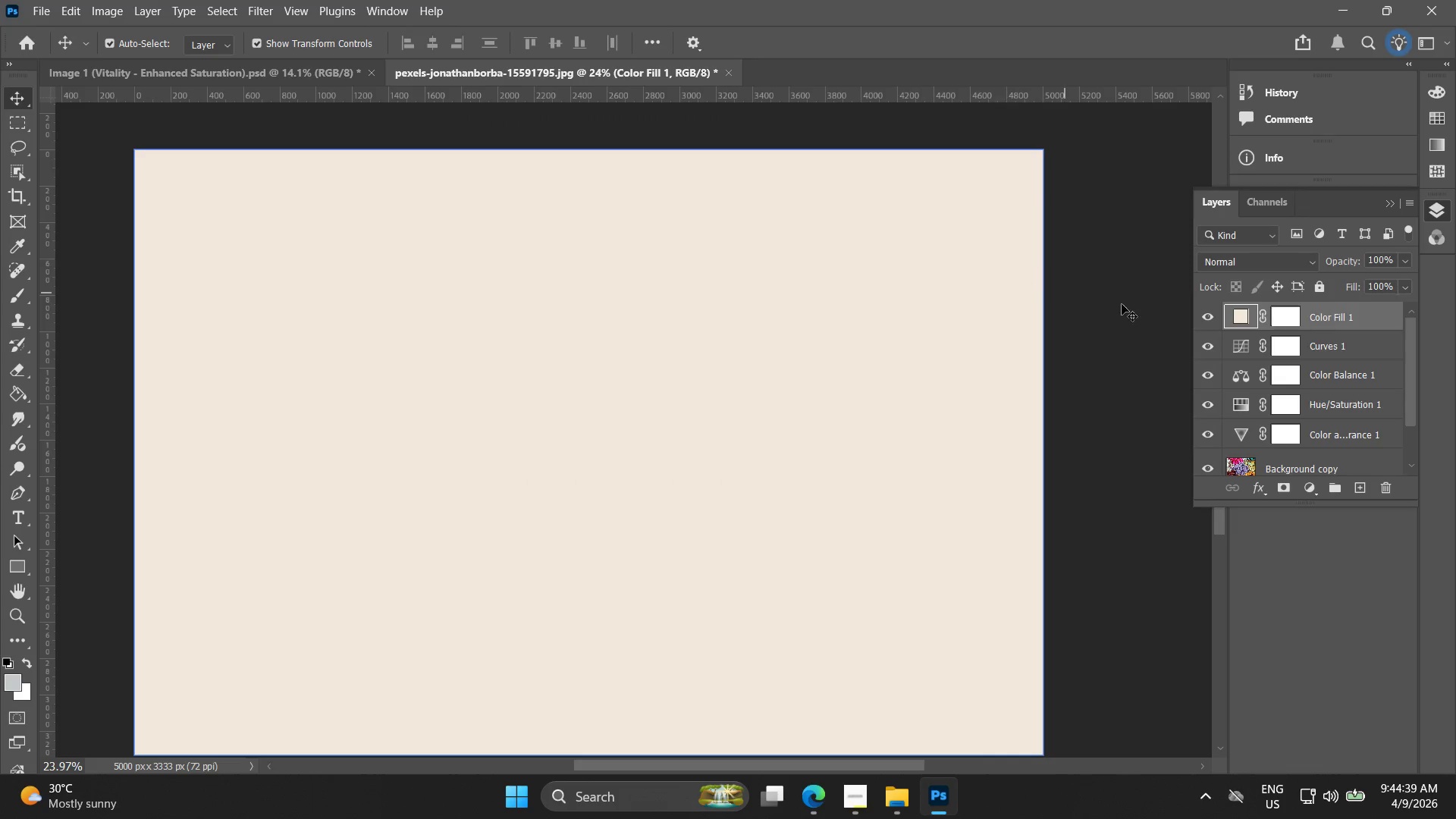 
left_click([1385, 261])
 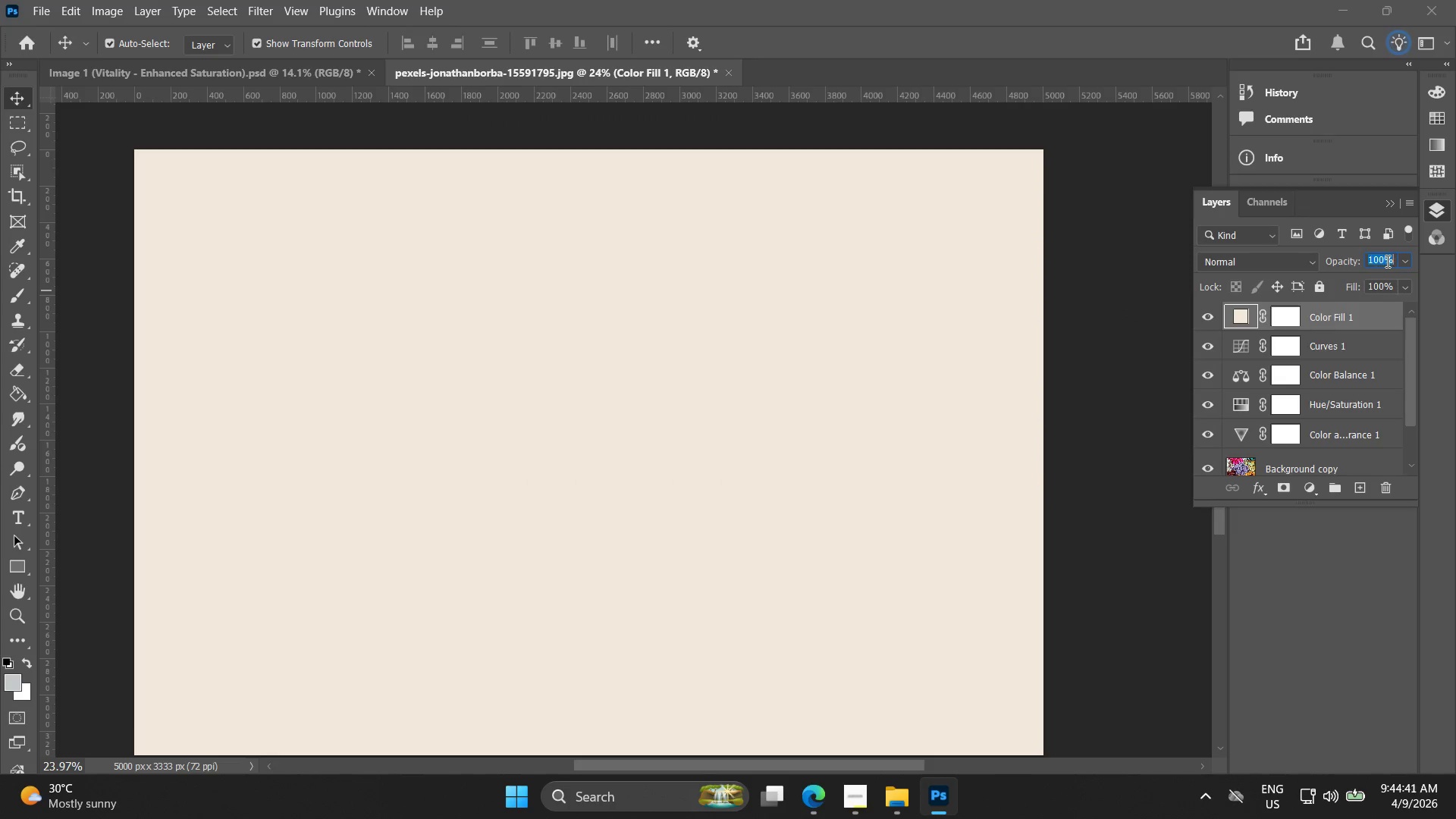 
triple_click([1386, 261])
 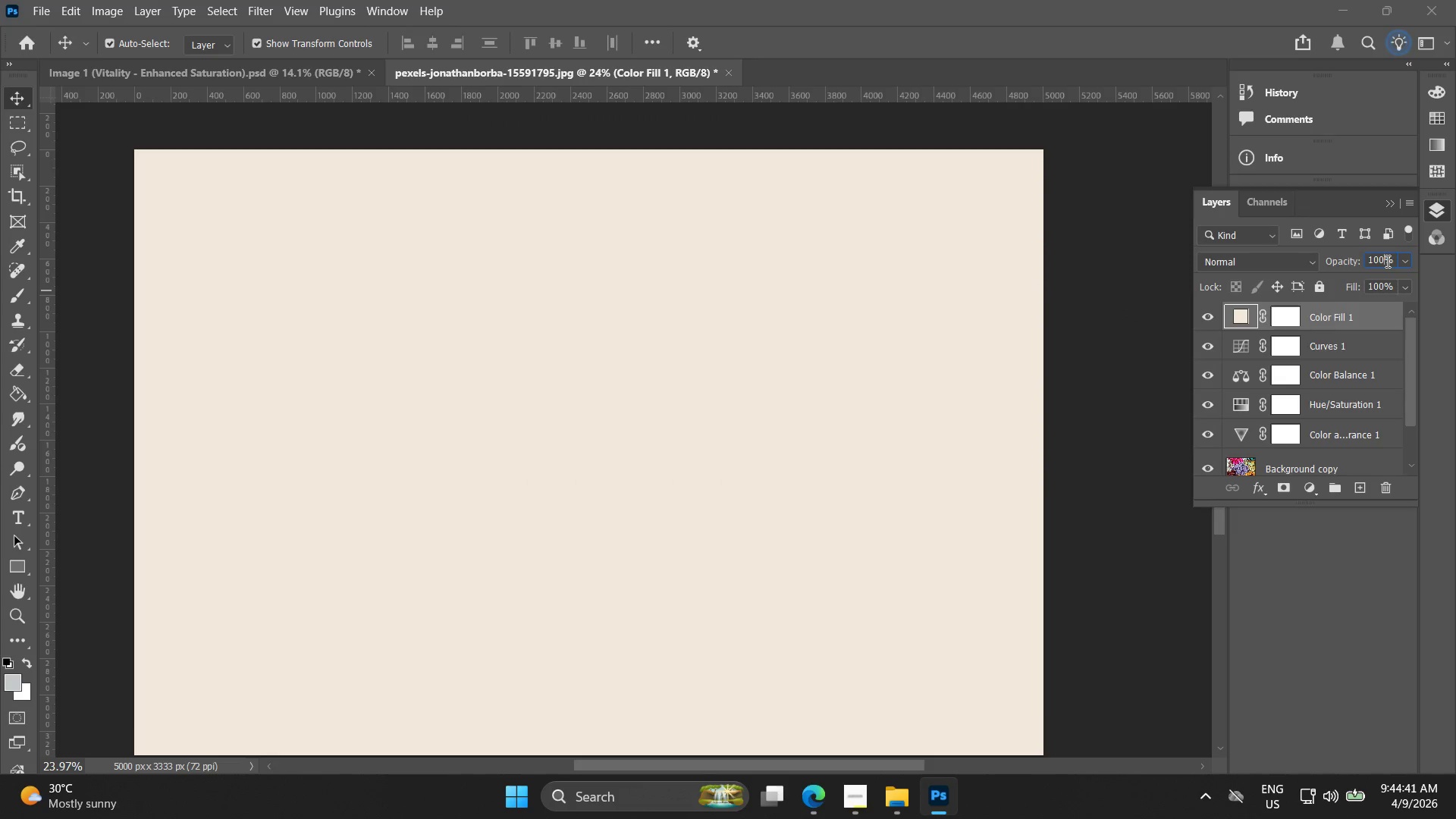 
triple_click([1386, 261])
 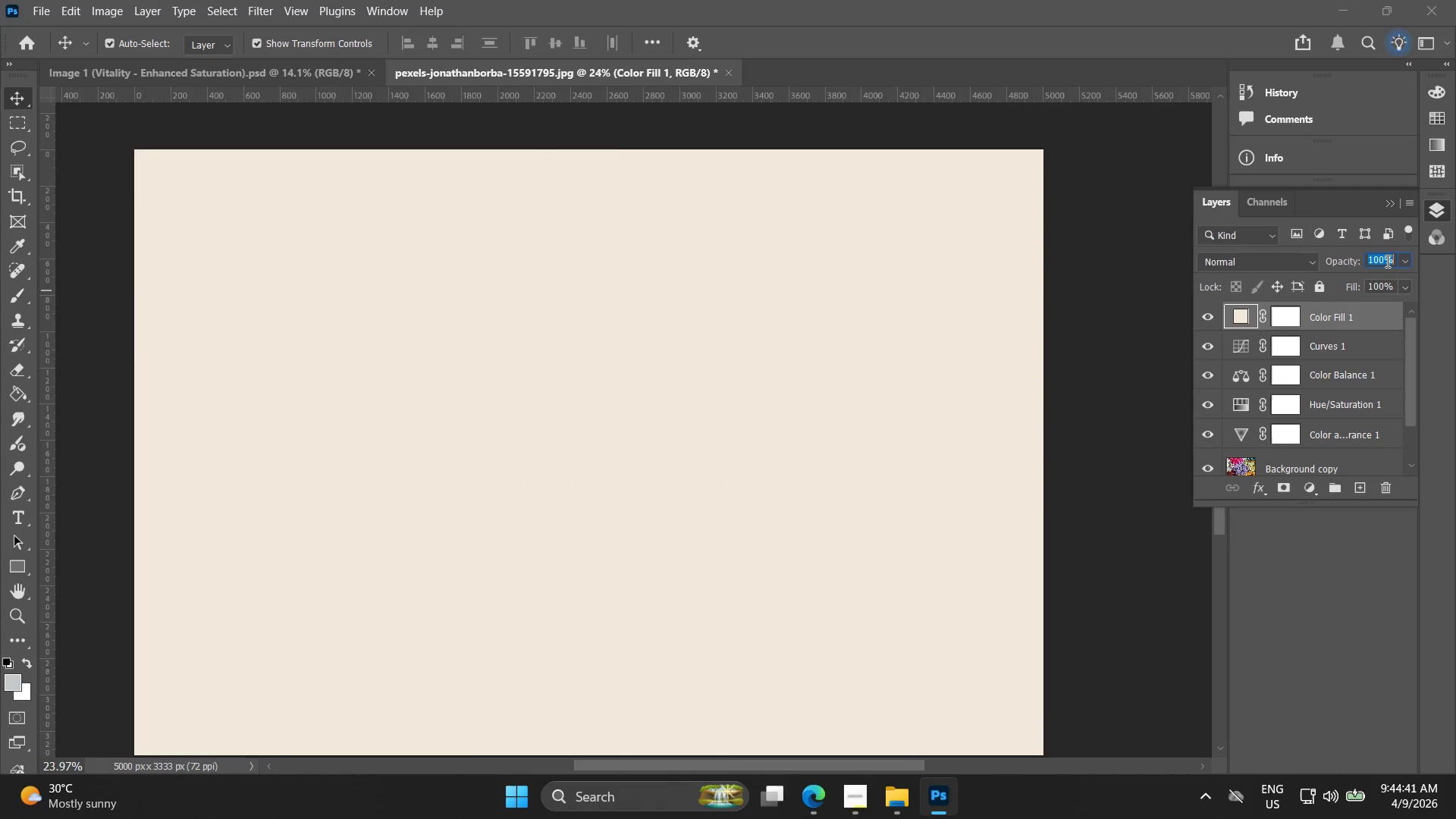 
type(12)
 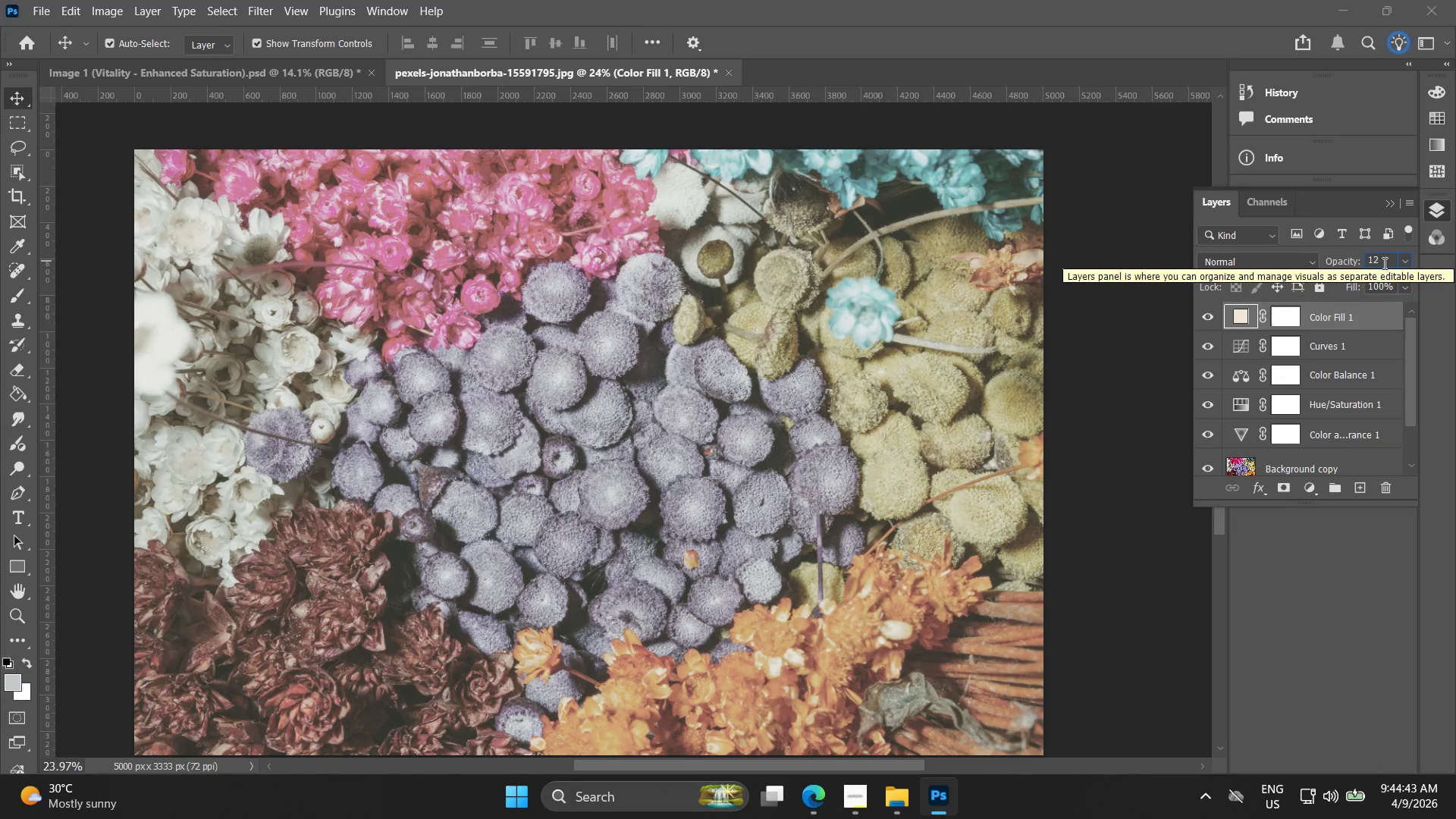 
double_click([1385, 262])
 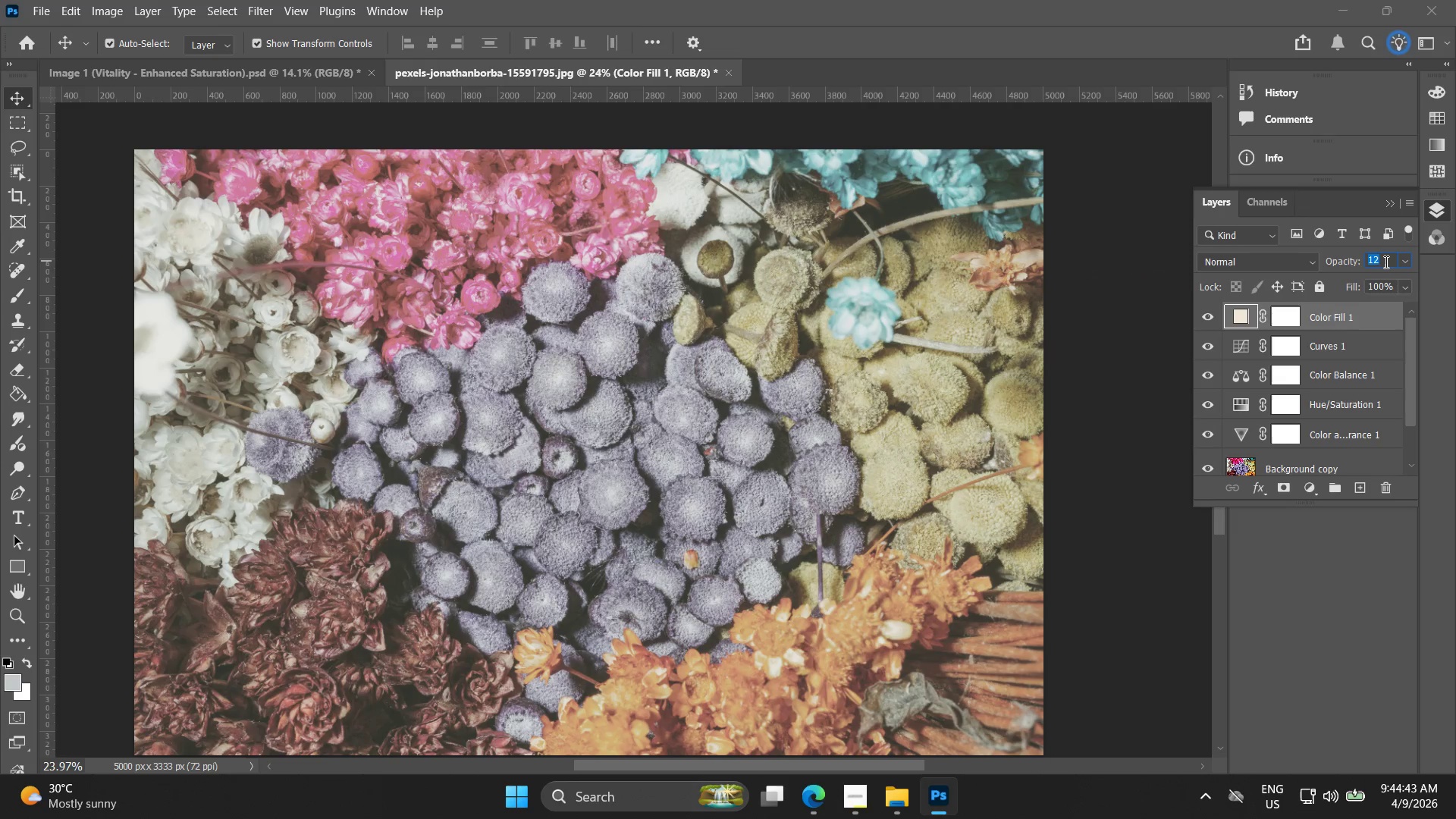 
triple_click([1385, 262])
 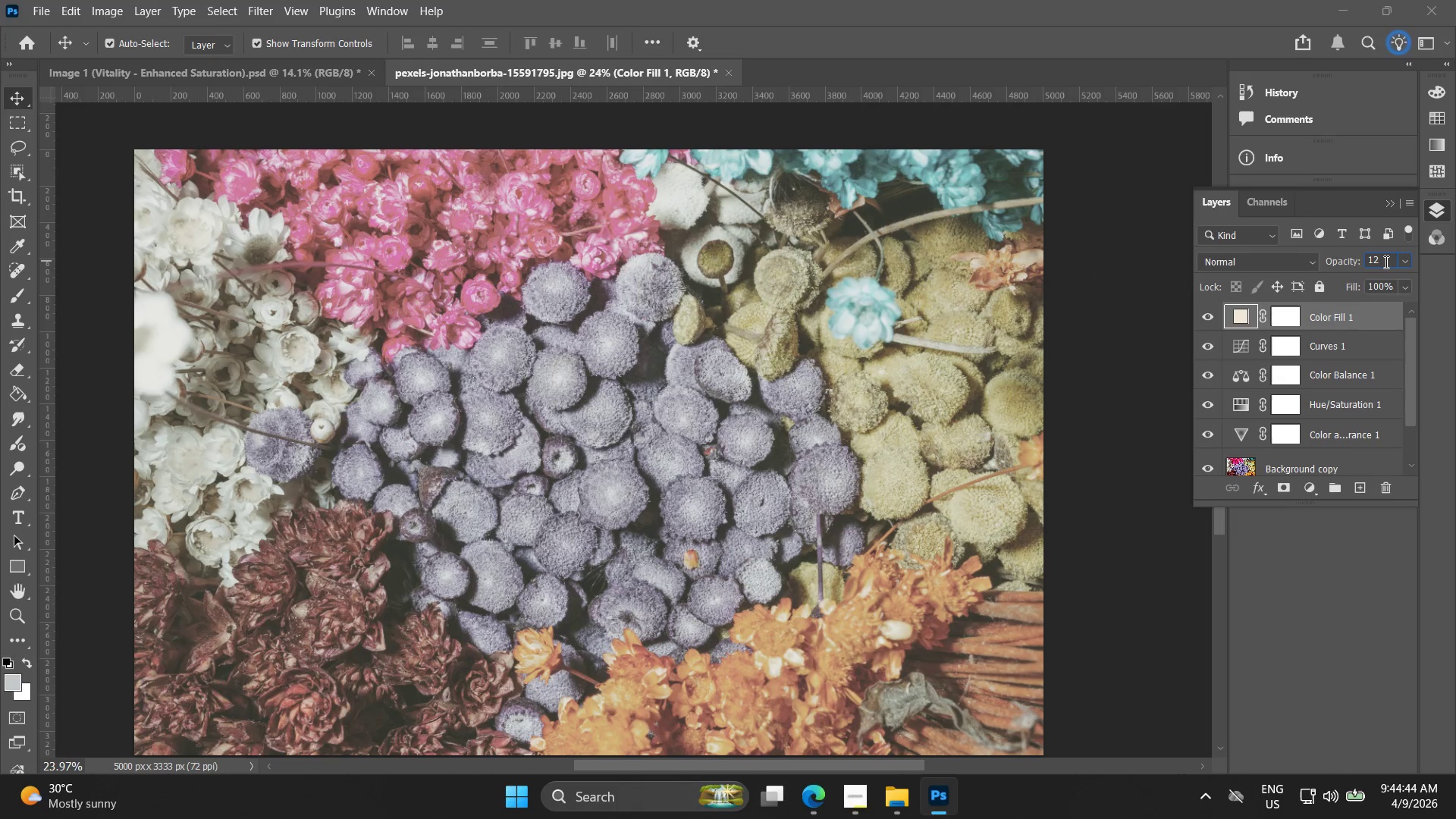 
left_click_drag(start_coordinate=[1385, 262], to_coordinate=[1268, 246])
 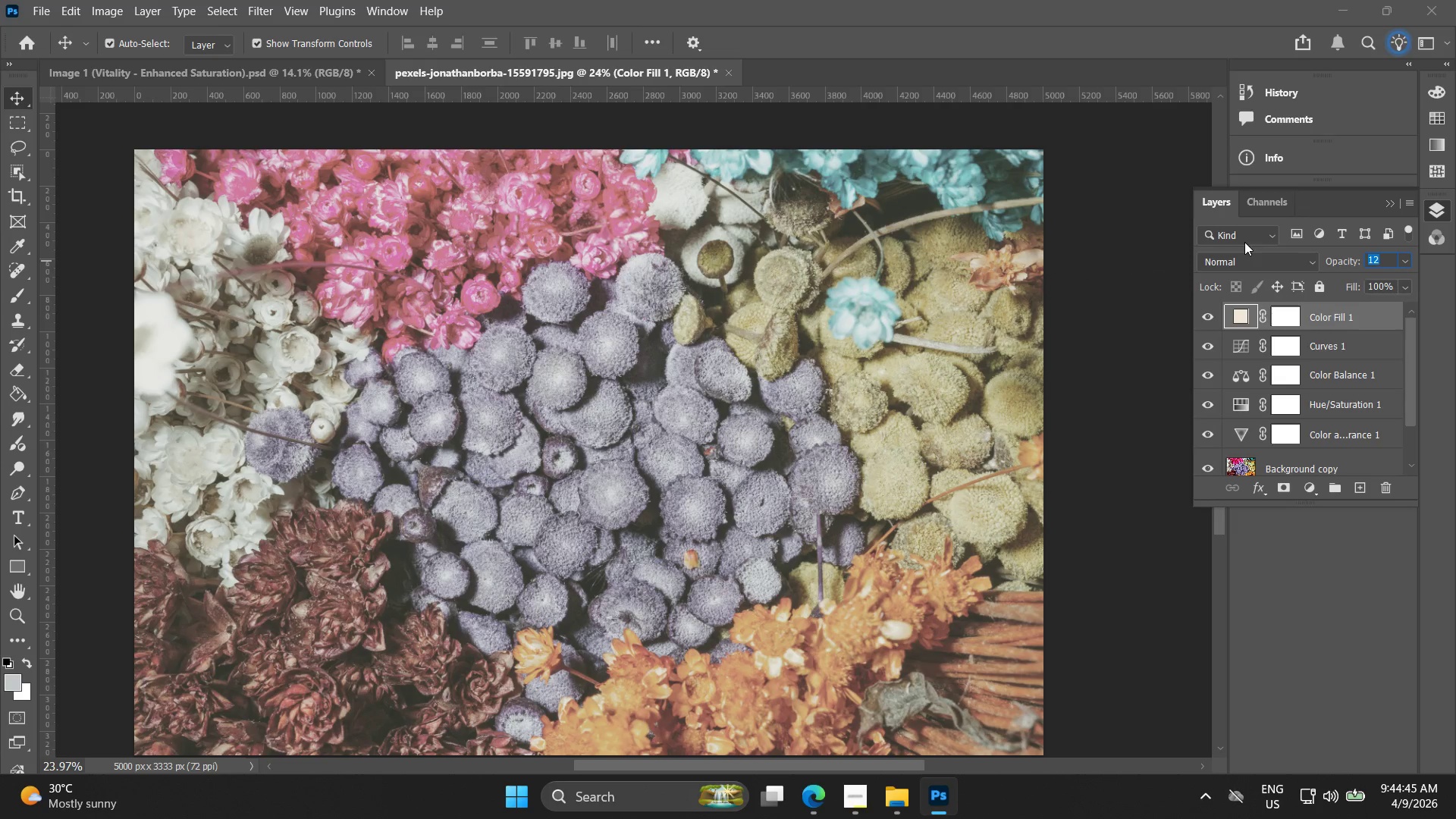 
key(7)
 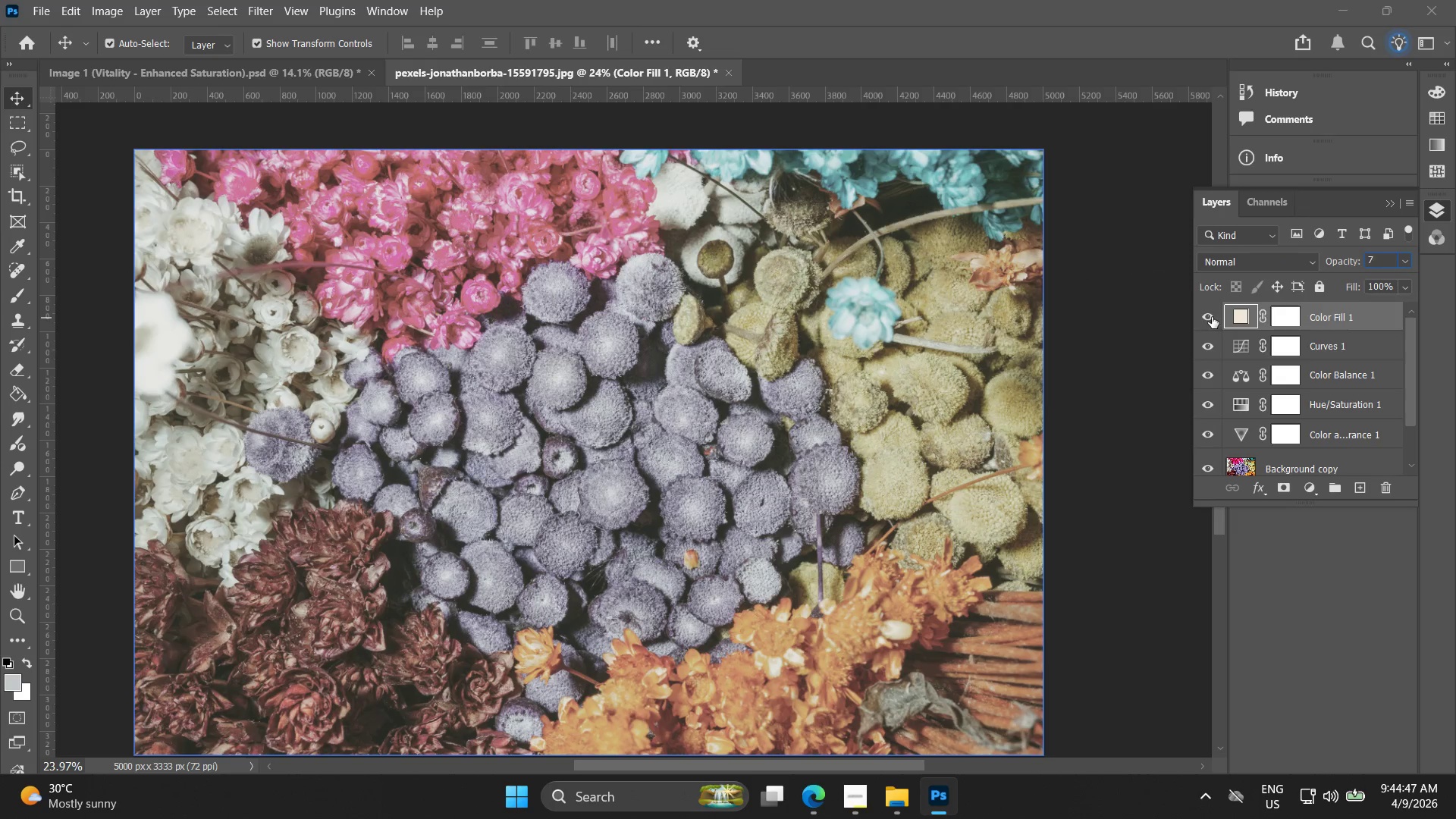 
double_click([1212, 317])
 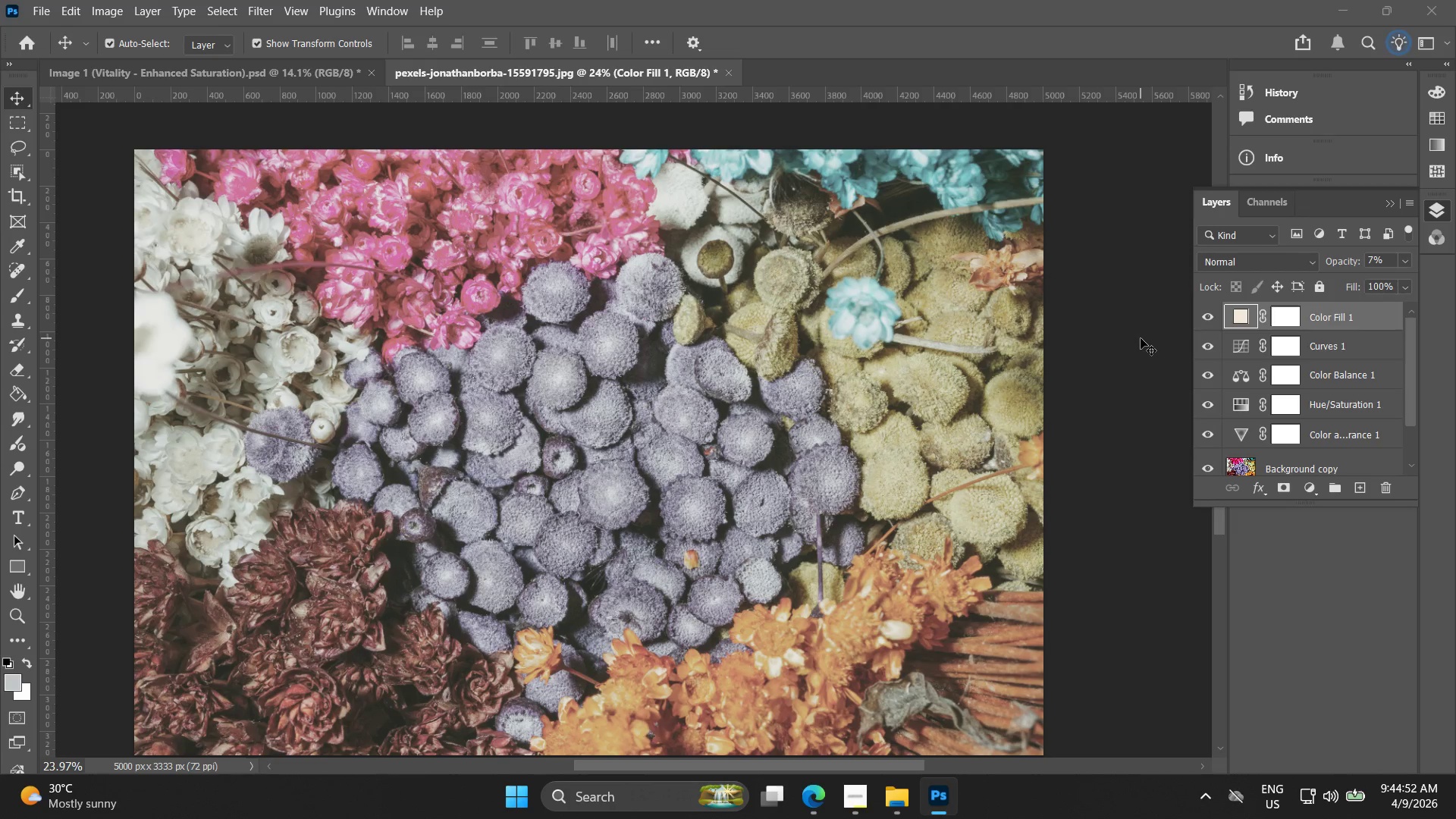 
wait(5.75)
 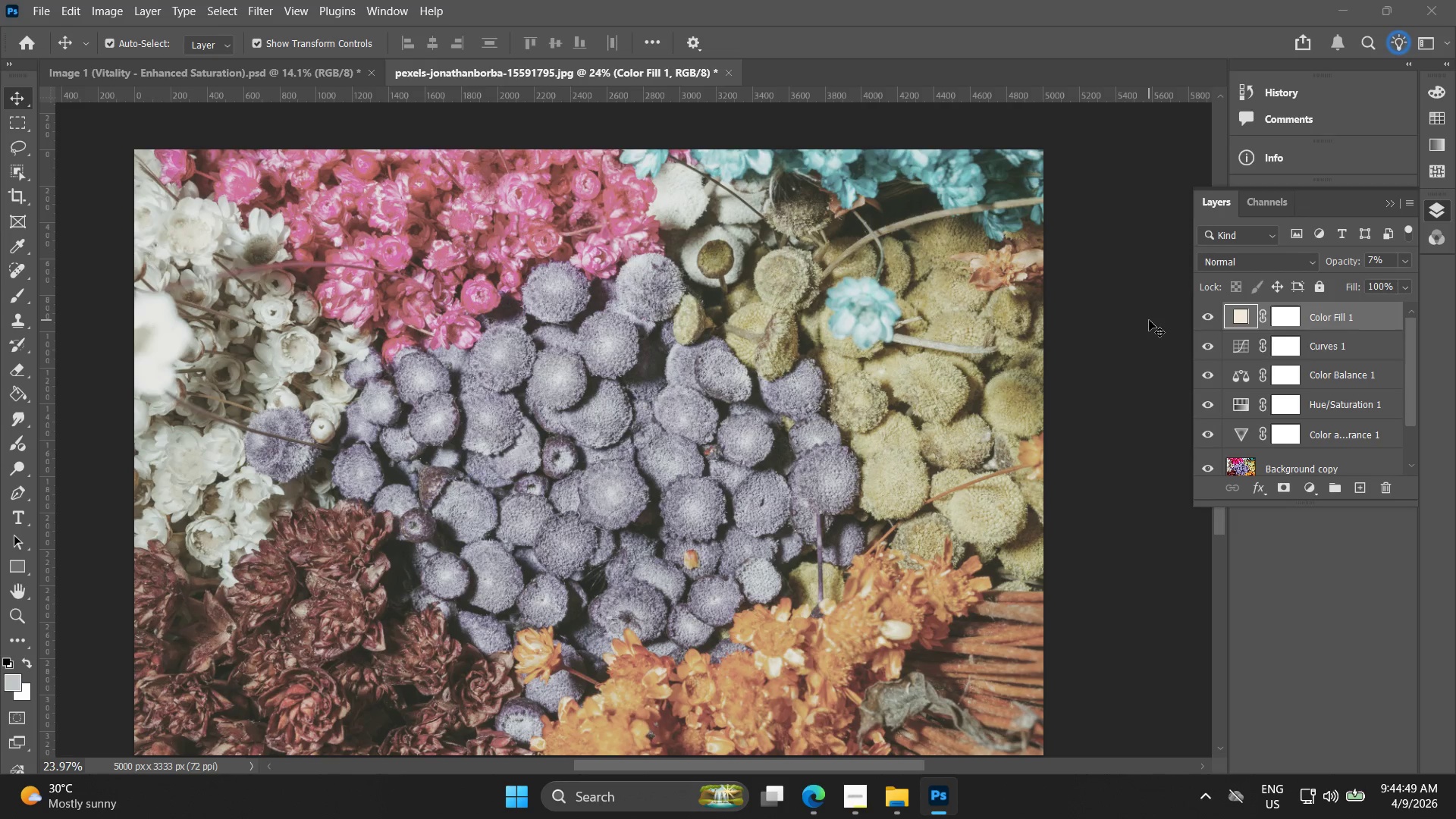 
left_click_drag(start_coordinate=[1384, 265], to_coordinate=[1347, 271])
 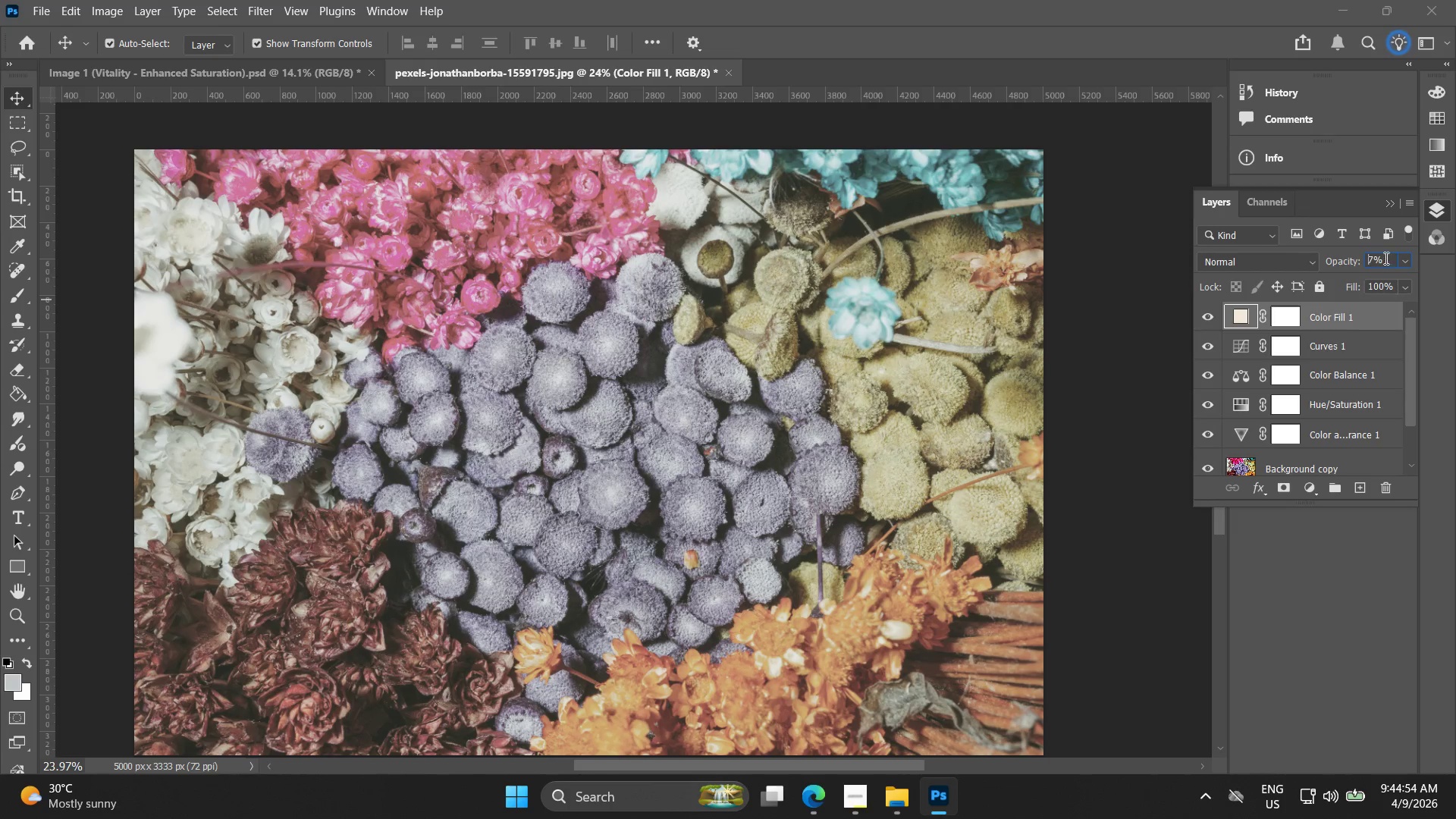 
left_click_drag(start_coordinate=[1380, 259], to_coordinate=[1366, 256])
 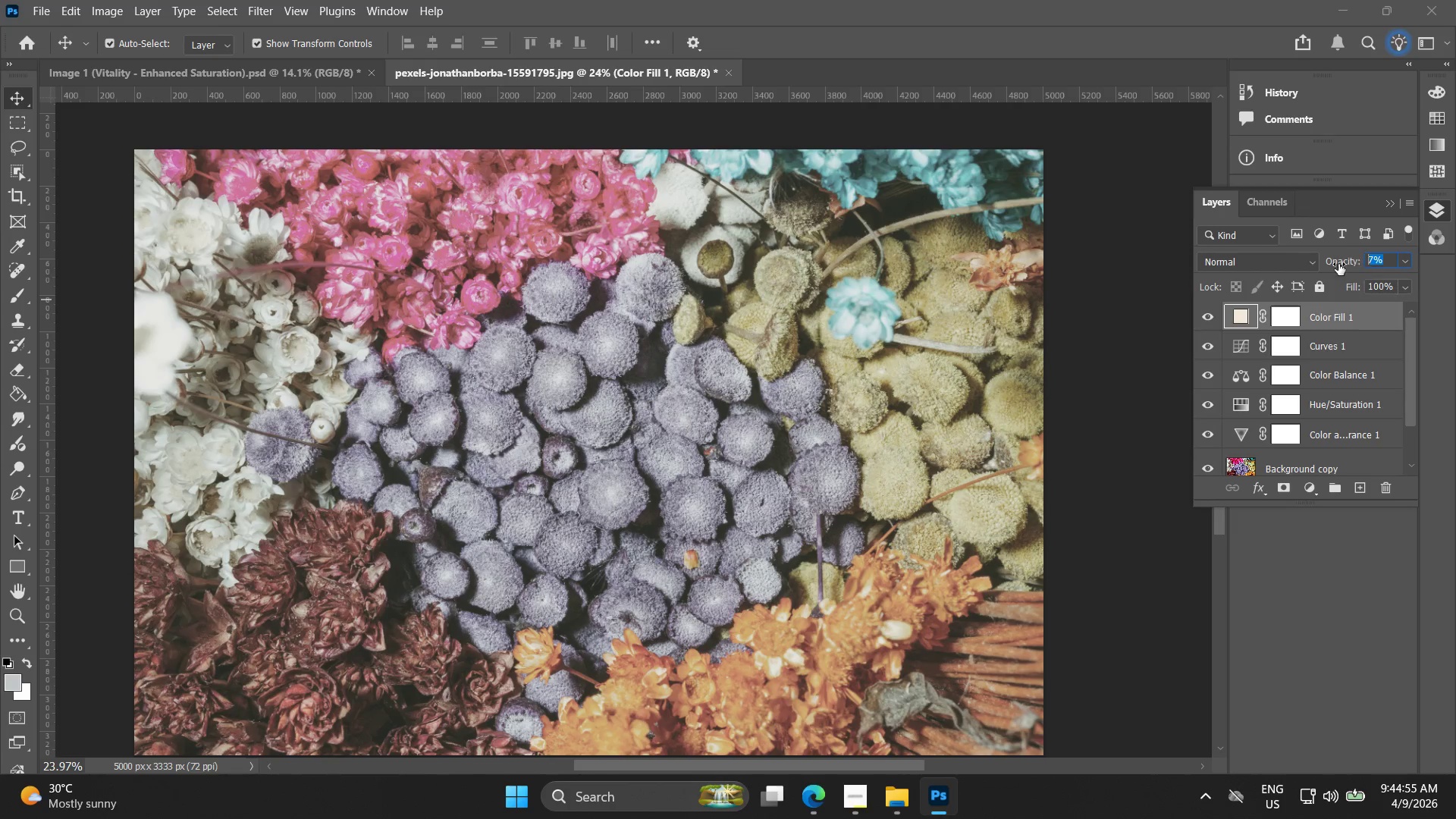 
key(5)
 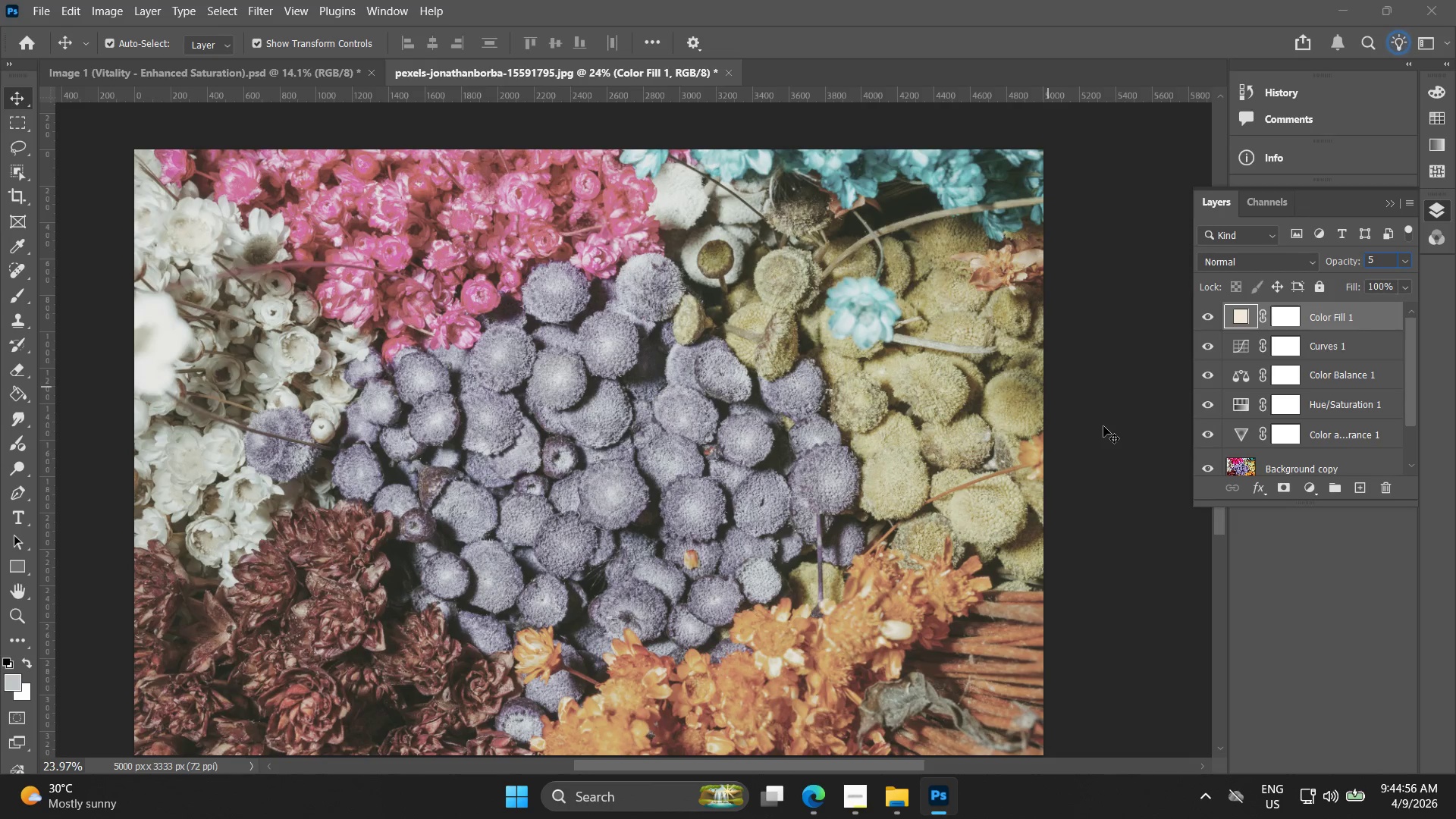 
left_click([1103, 426])
 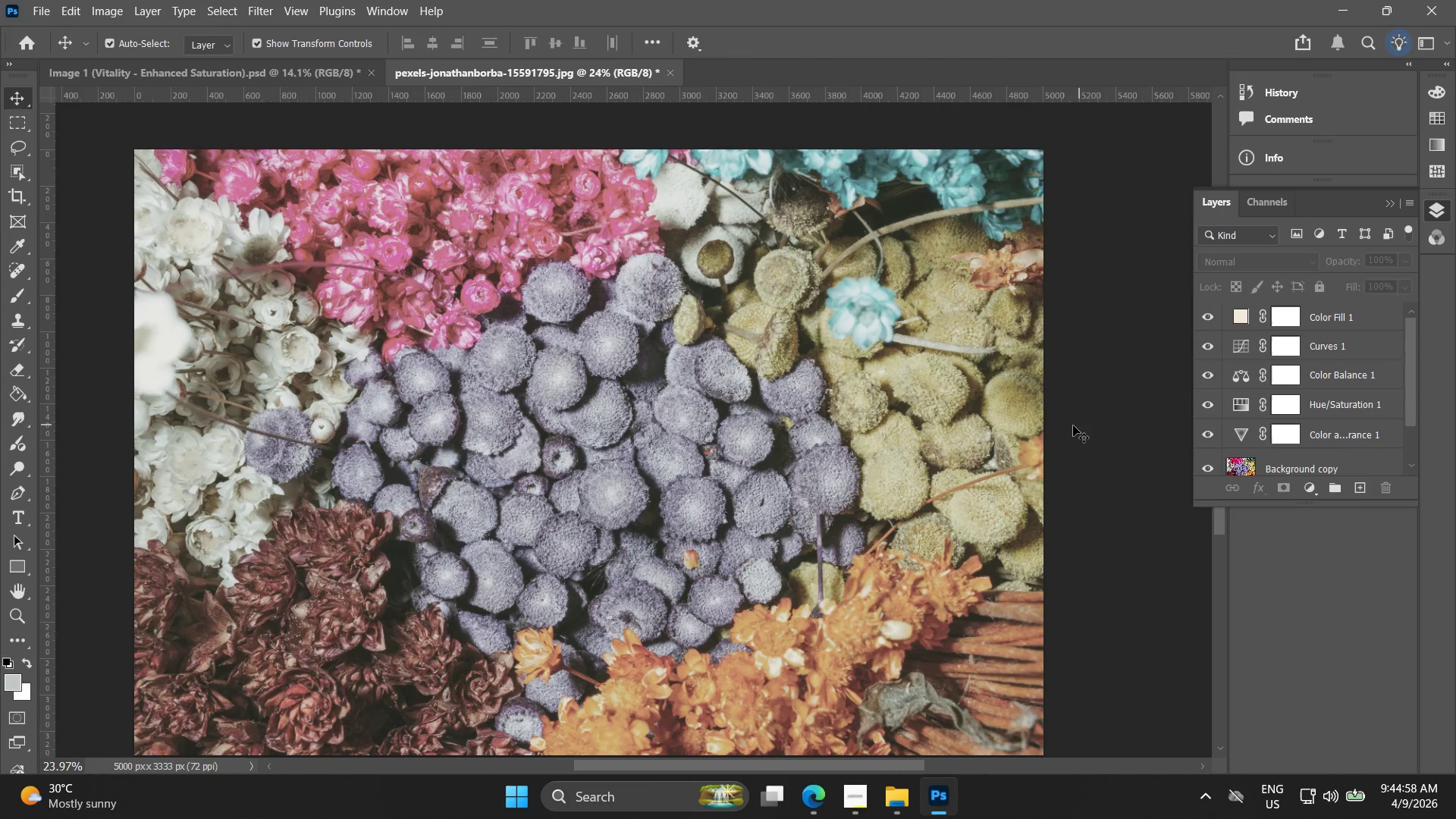 
key(Alt+AltLeft)
 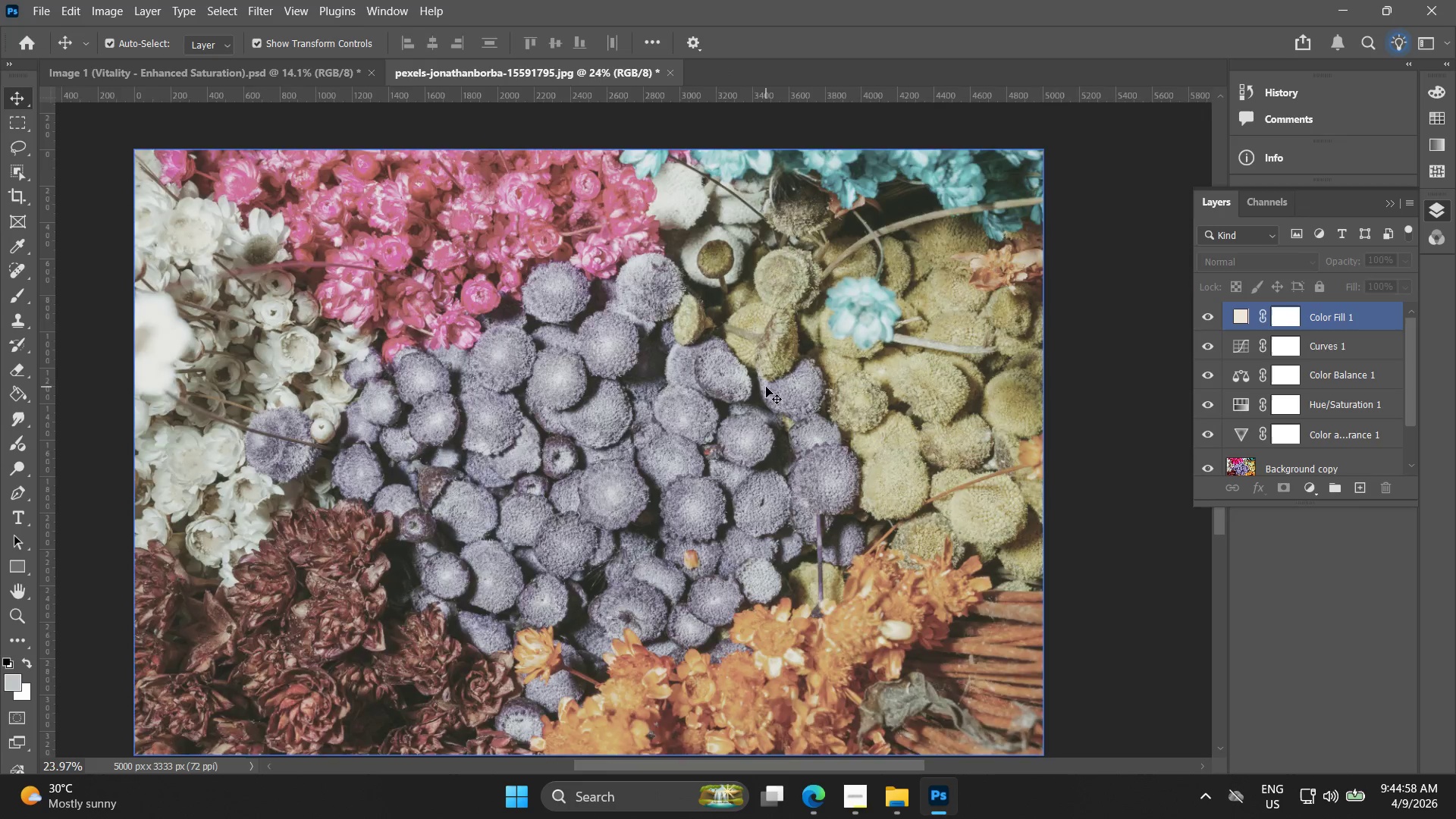 
scroll: coordinate [763, 396], scroll_direction: down, amount: 5.0
 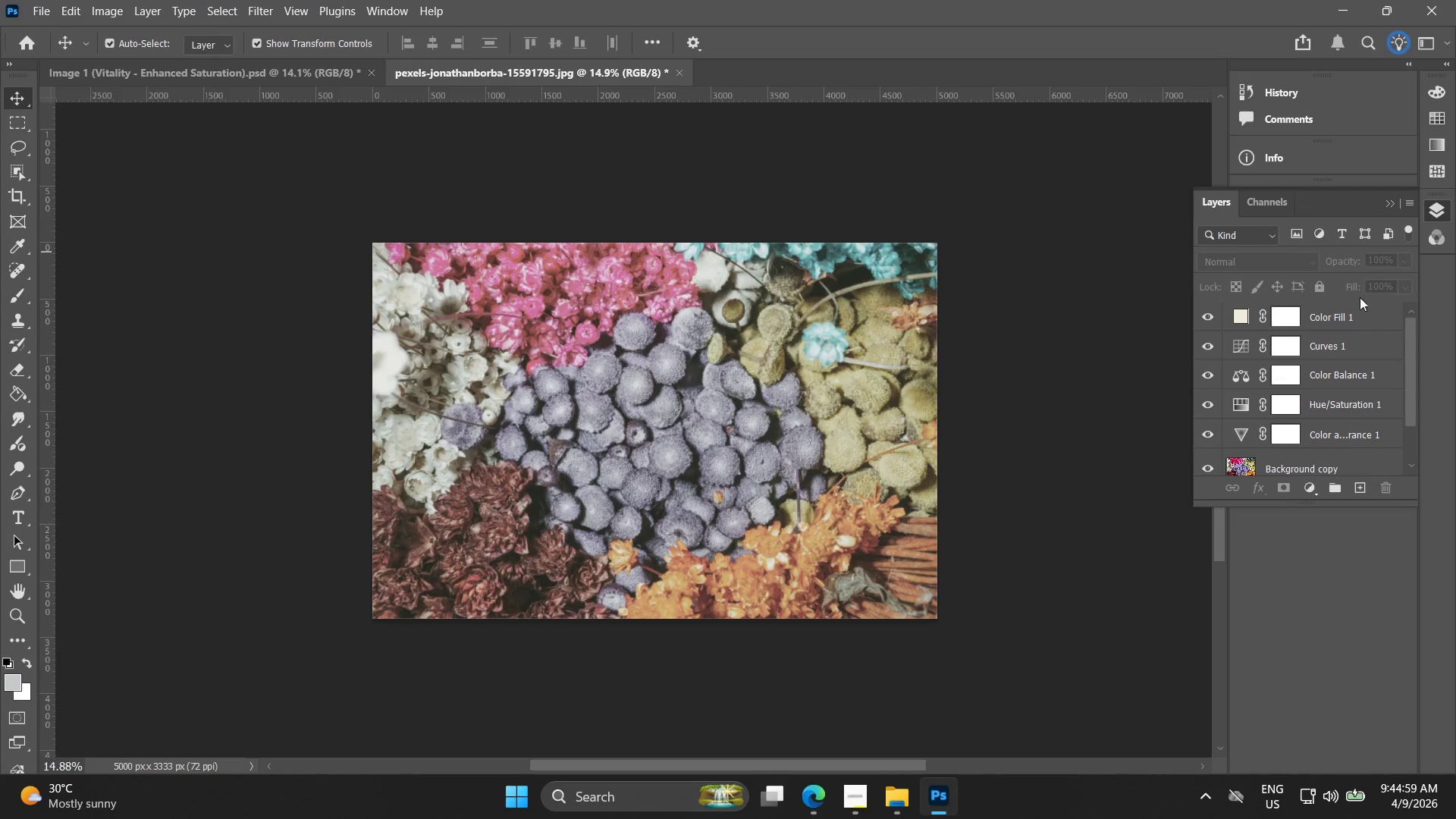 
left_click([1316, 319])
 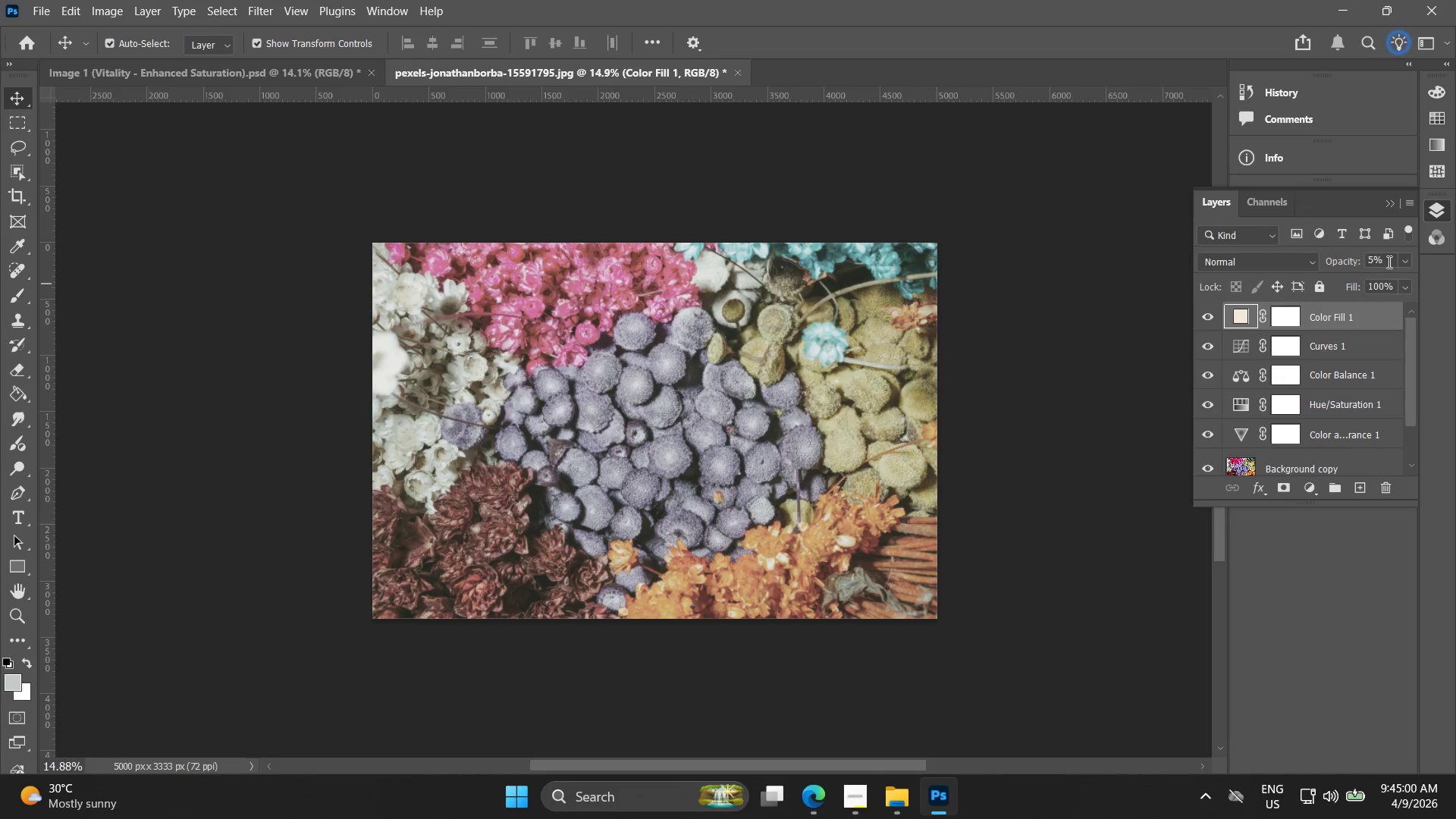 
left_click_drag(start_coordinate=[1391, 260], to_coordinate=[1366, 260])
 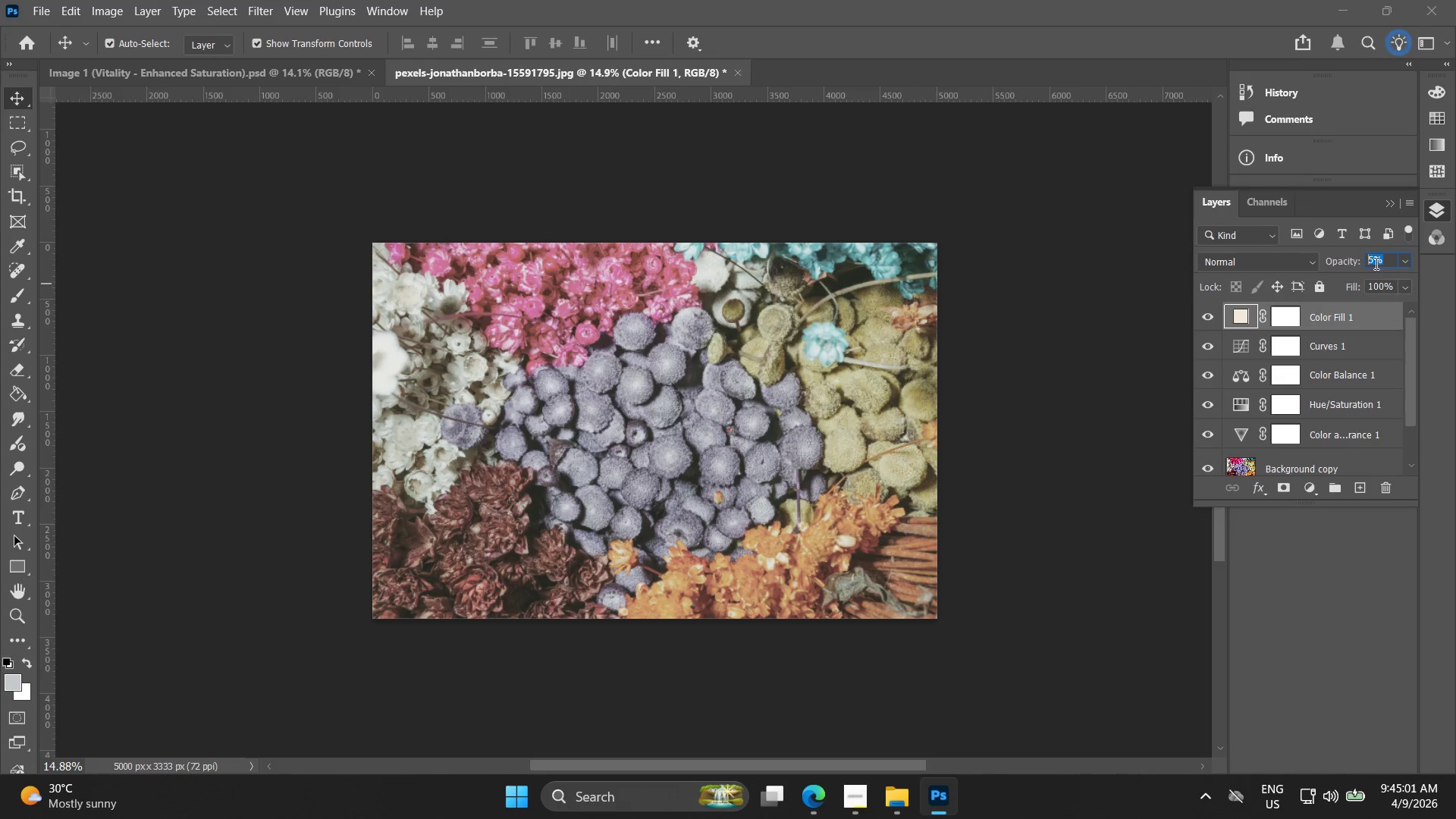 
key(3)
 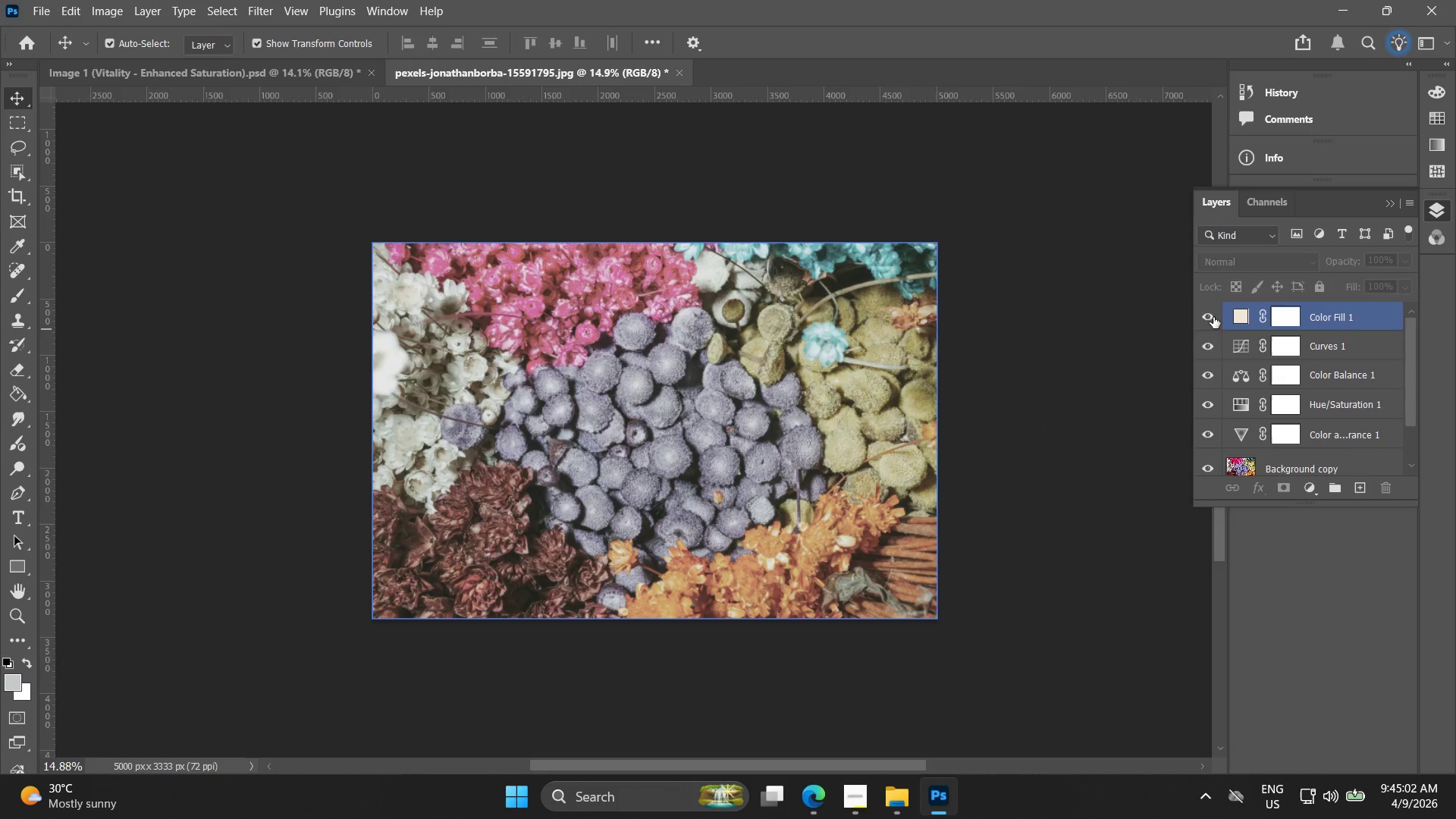 
double_click([1210, 315])
 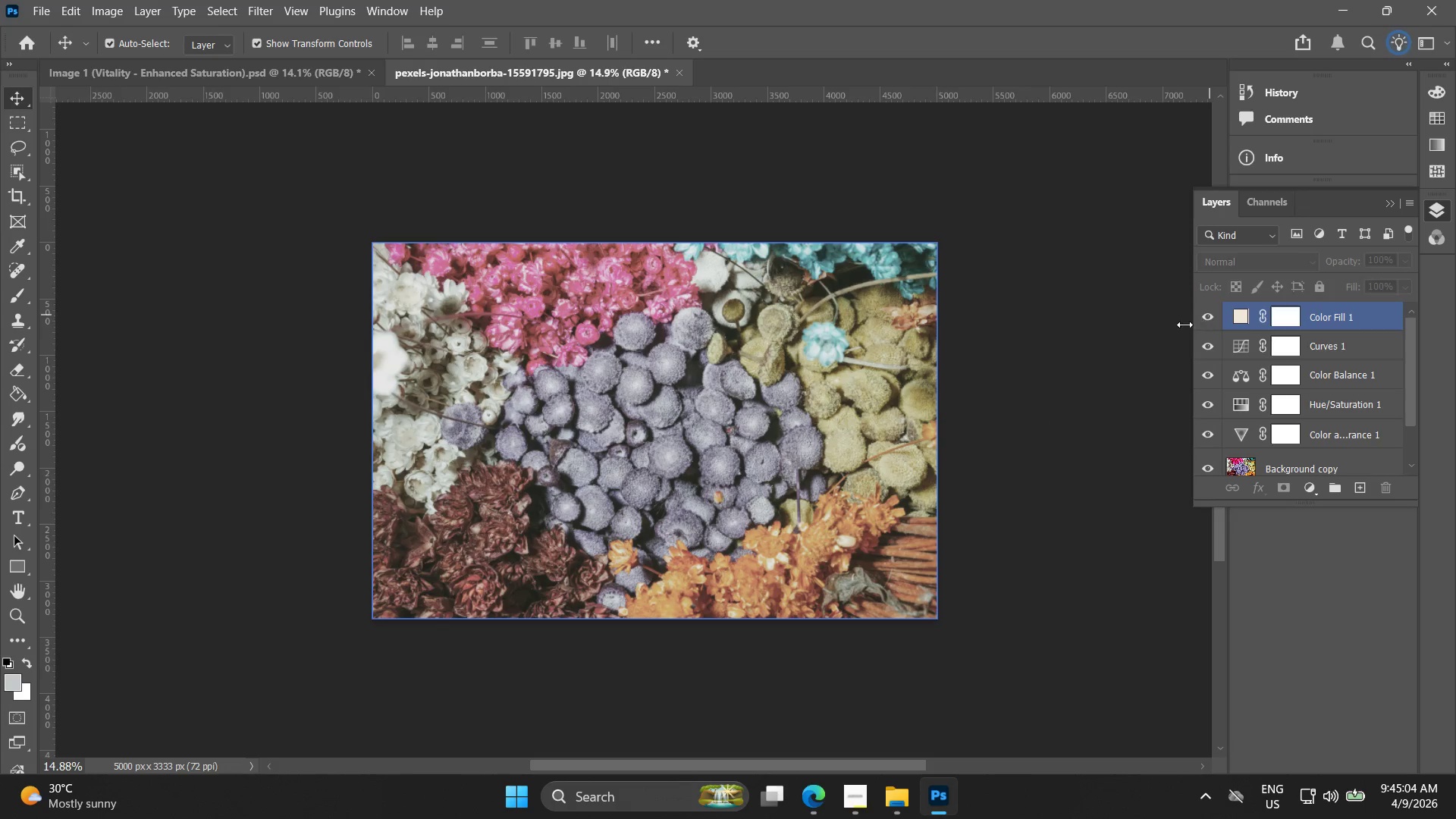 
hold_key(key=AltLeft, duration=1.5)
scroll: coordinate [736, 587], scroll_direction: up, amount: 12.0
 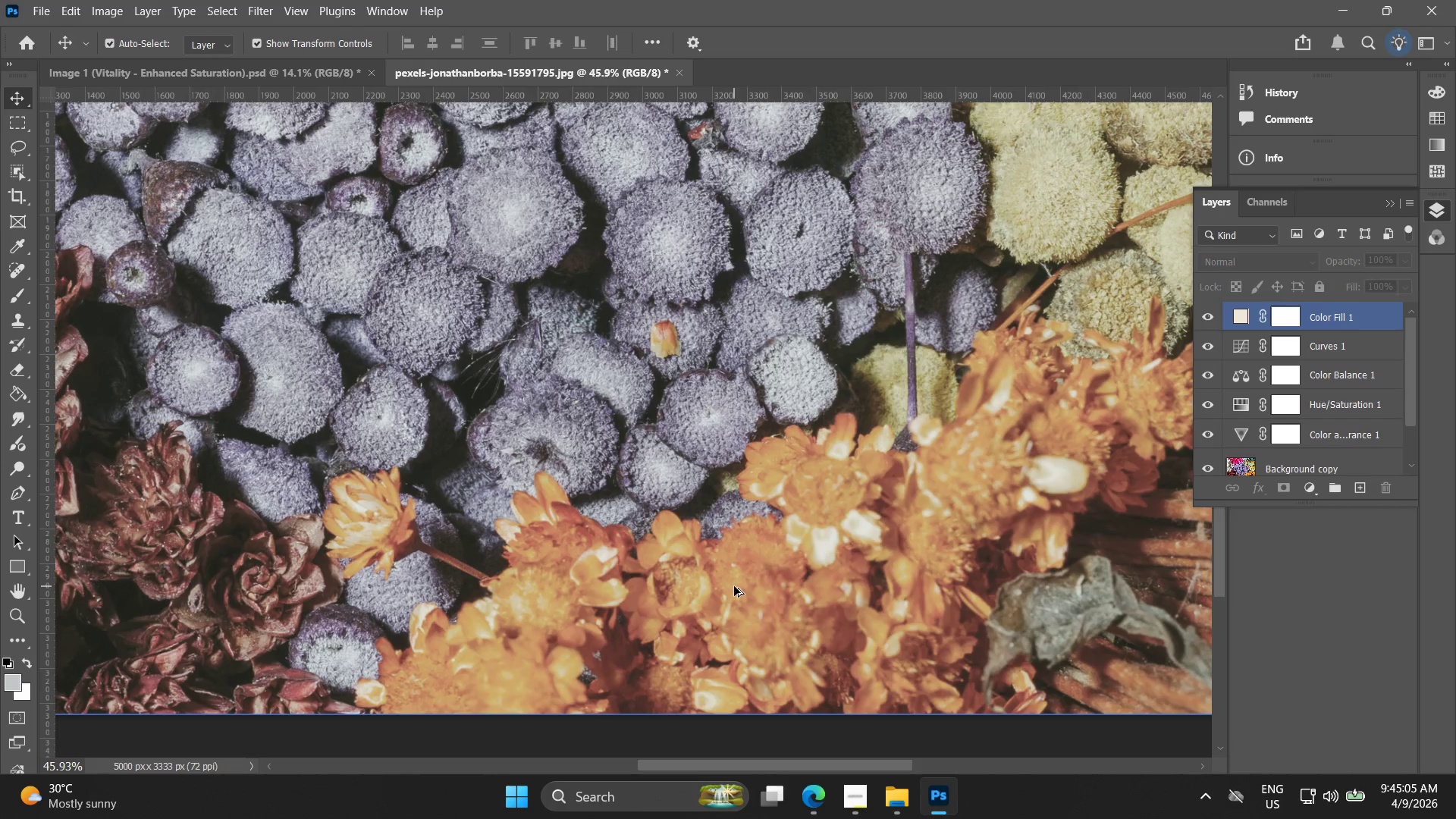 
hold_key(key=AltLeft, duration=0.64)
scroll: coordinate [723, 592], scroll_direction: down, amount: 7.0
 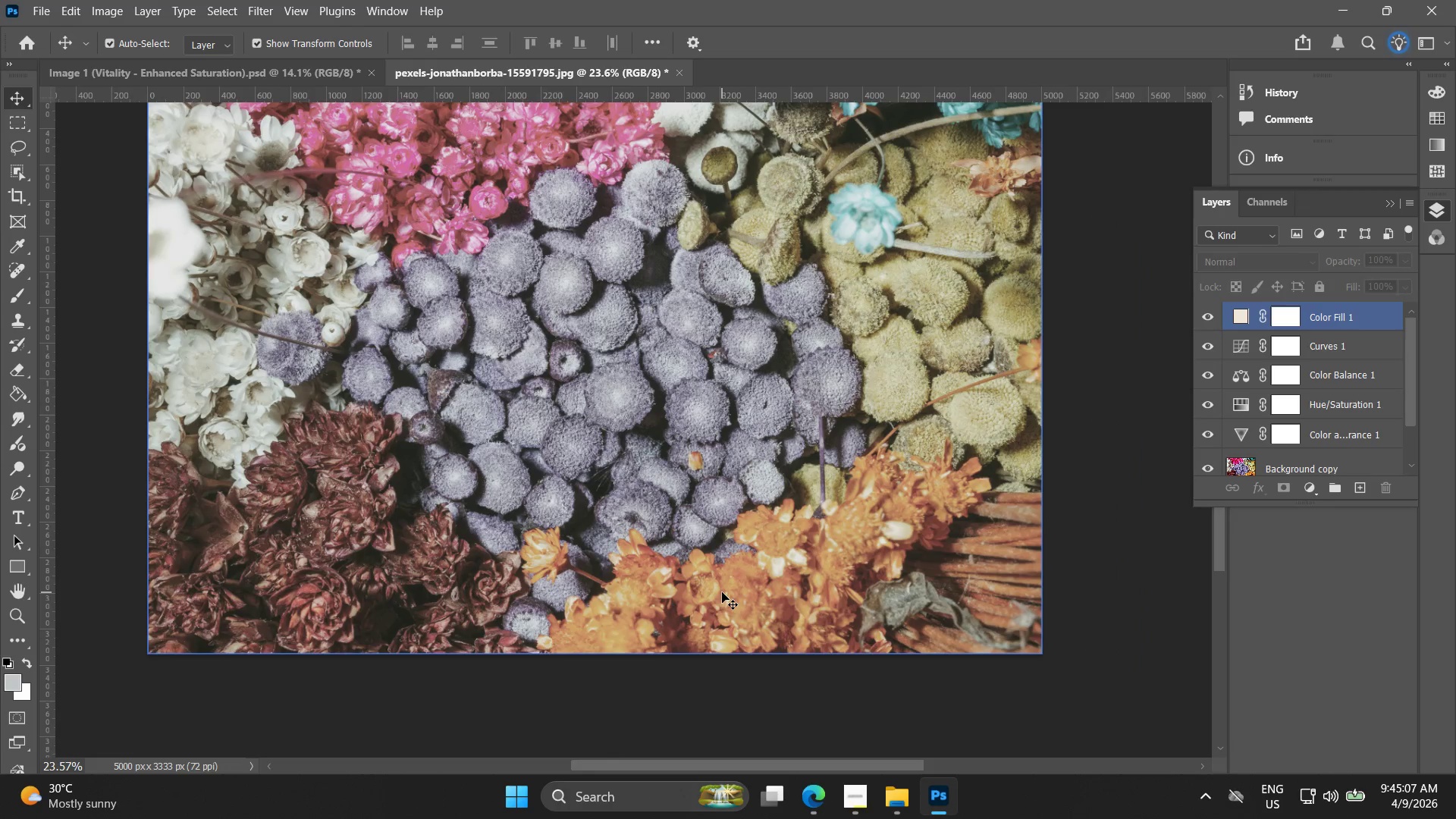 
hold_key(key=Space, duration=0.66)
 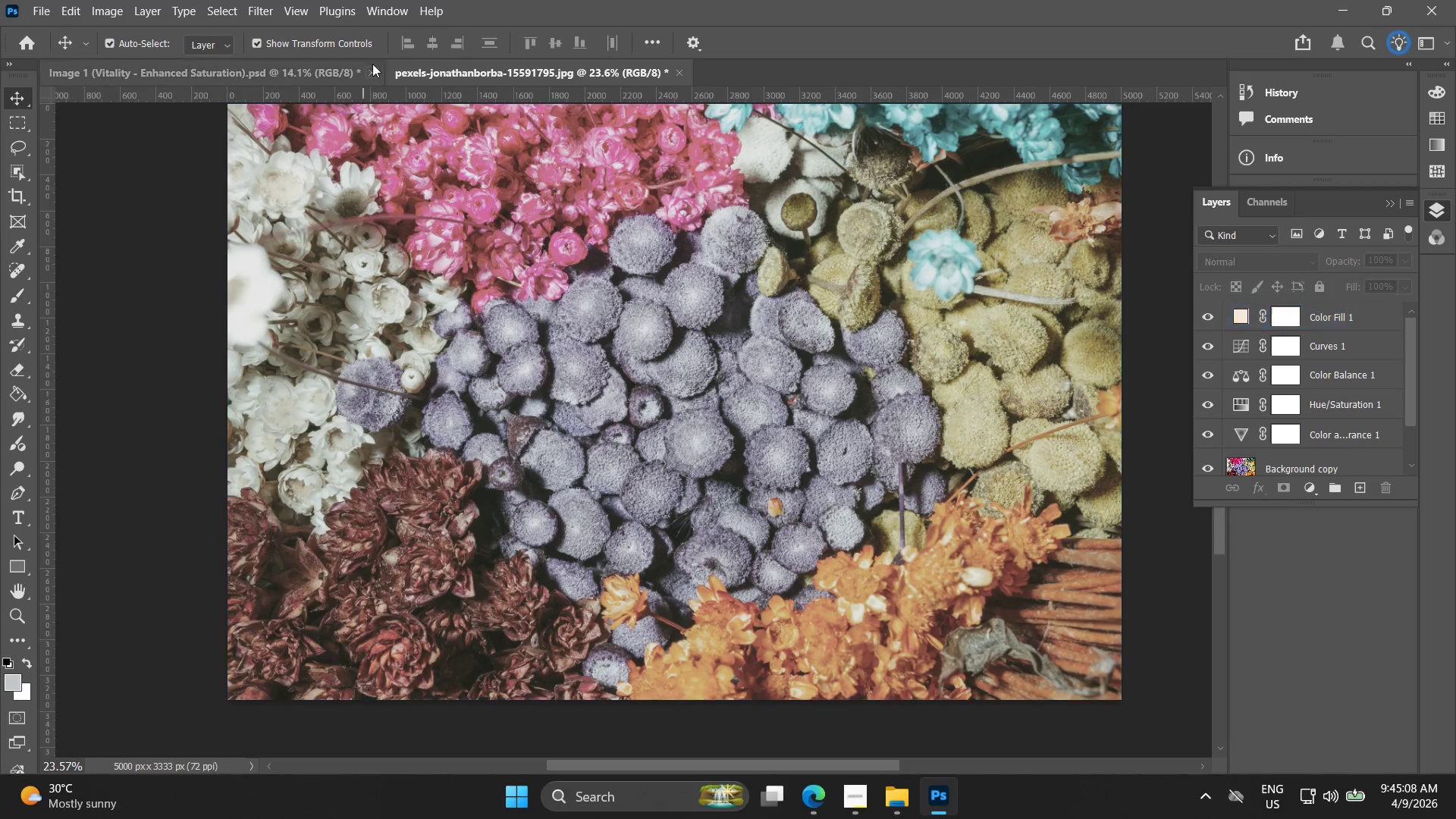 
left_click_drag(start_coordinate=[745, 585], to_coordinate=[825, 632])
 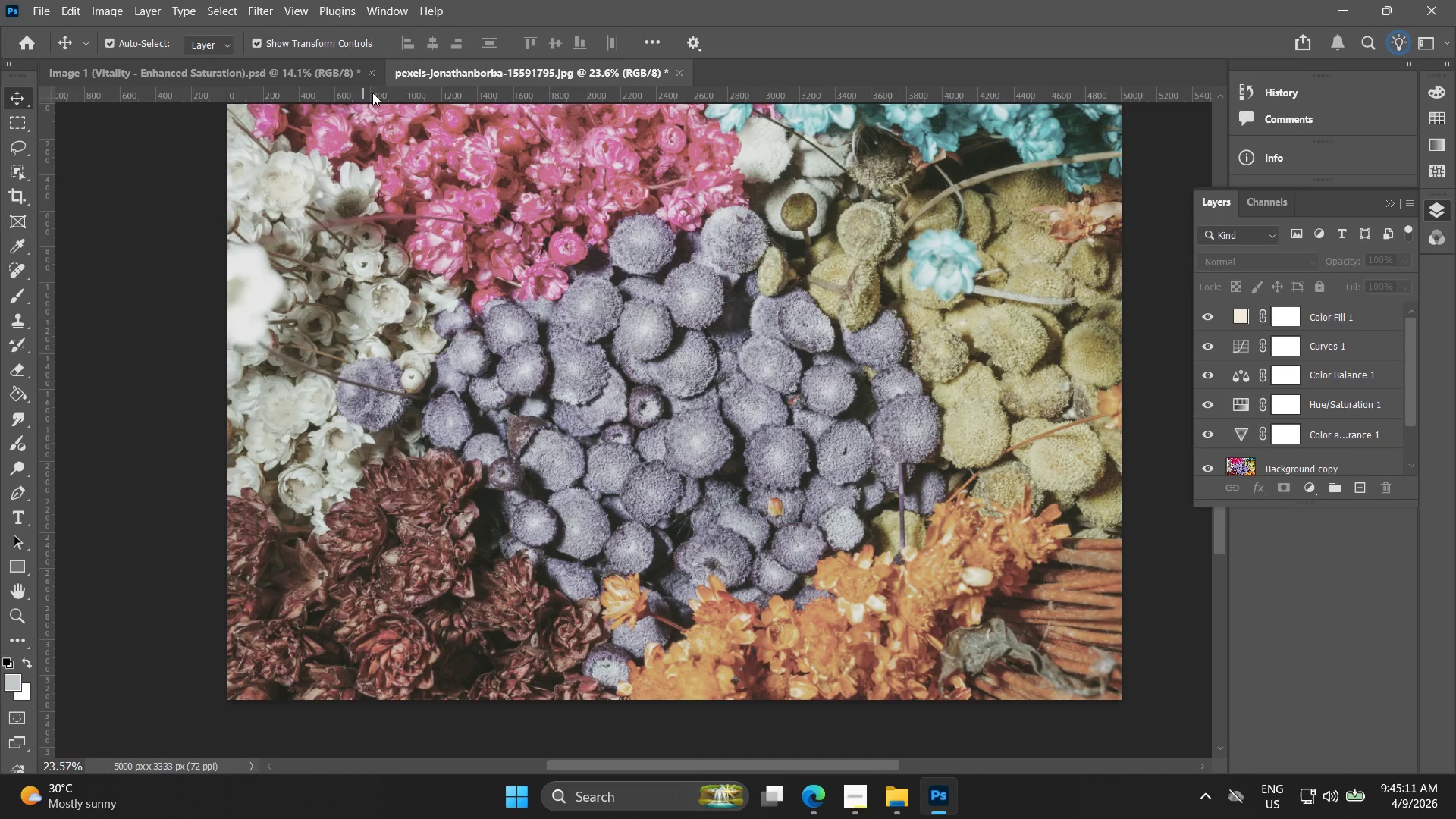 
scroll: coordinate [1034, 339], scroll_direction: up, amount: 3.0
 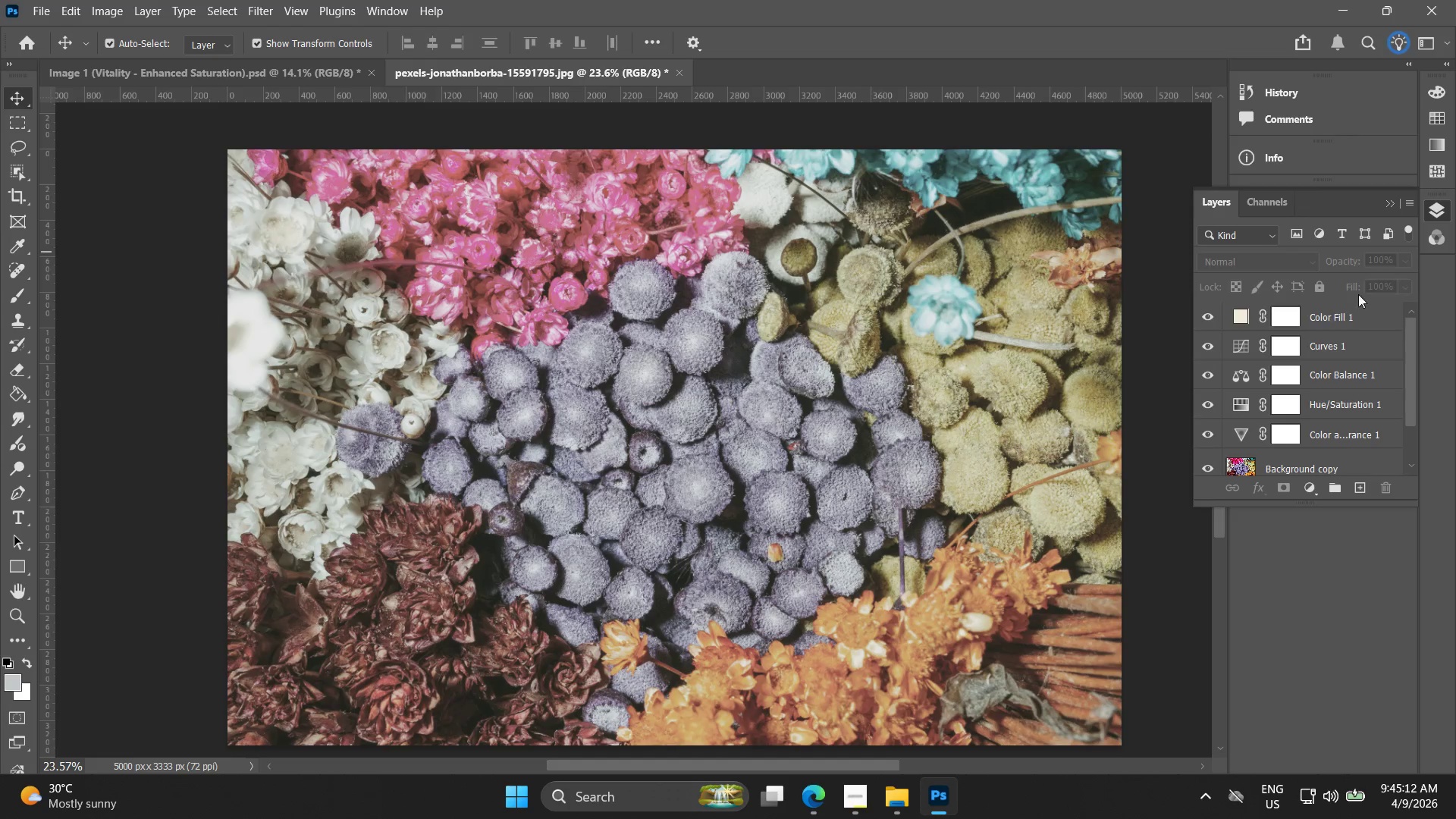 
left_click([1332, 318])
 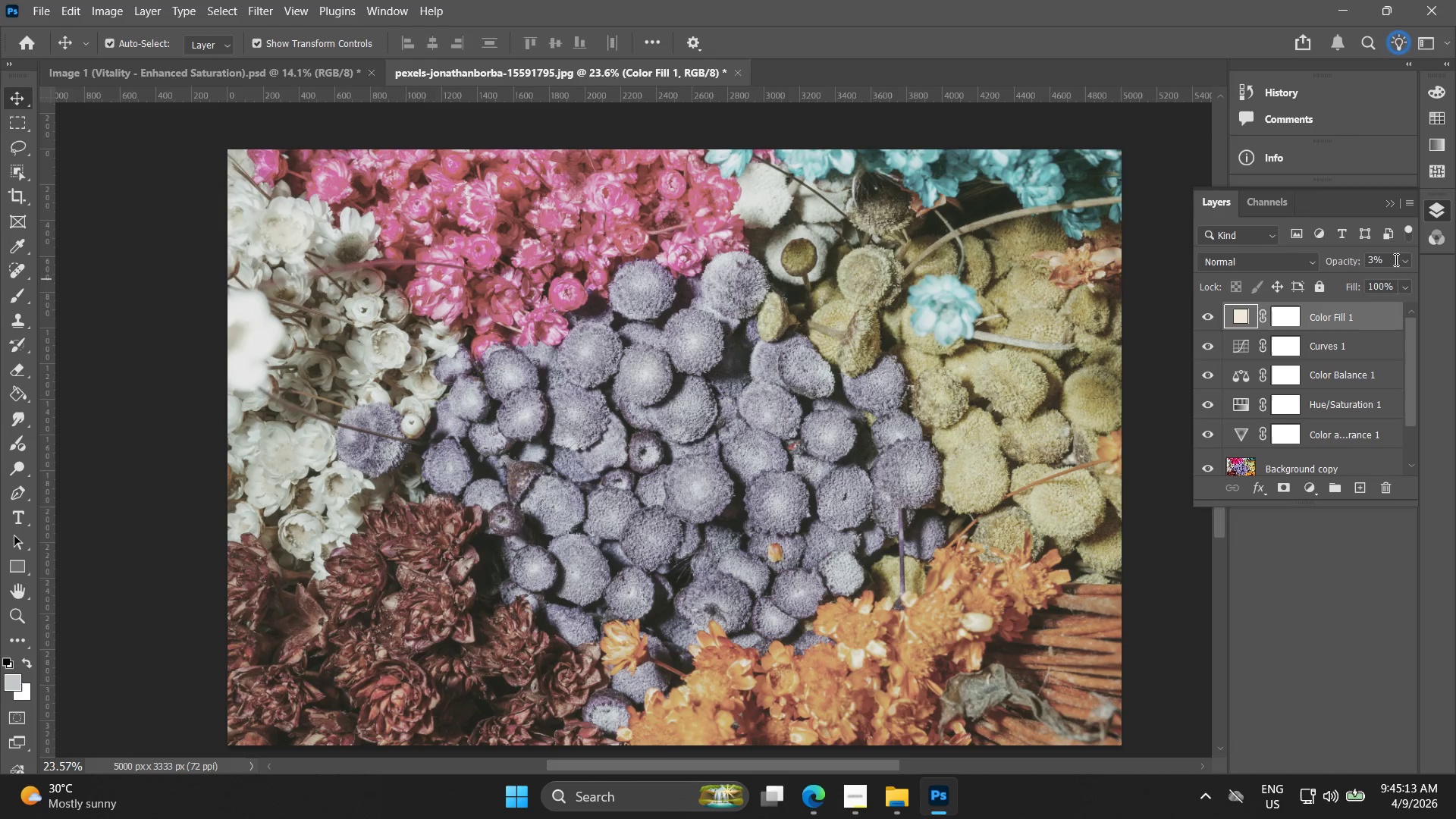 
left_click_drag(start_coordinate=[1389, 259], to_coordinate=[1342, 256])
 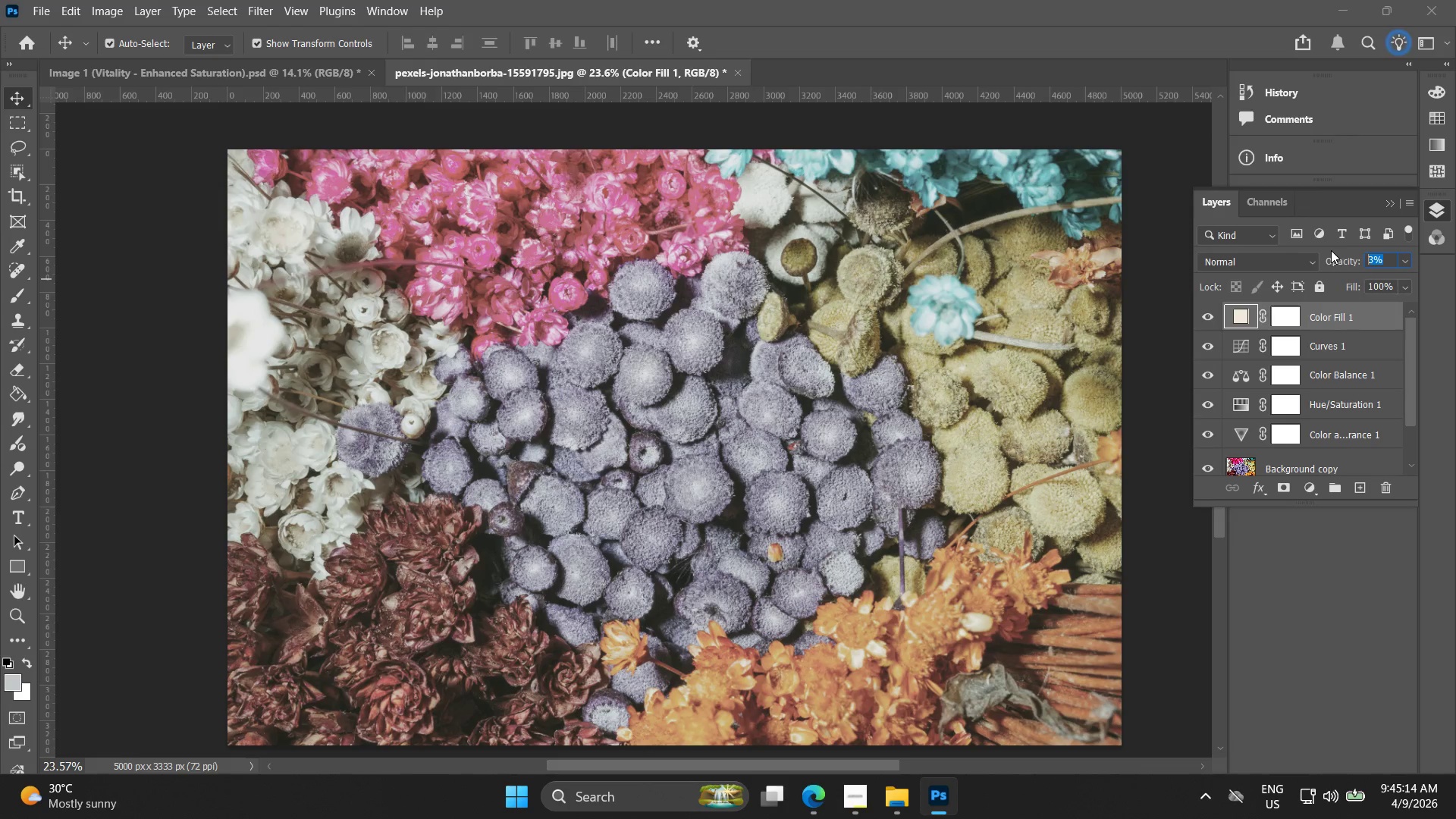 
type(10)
 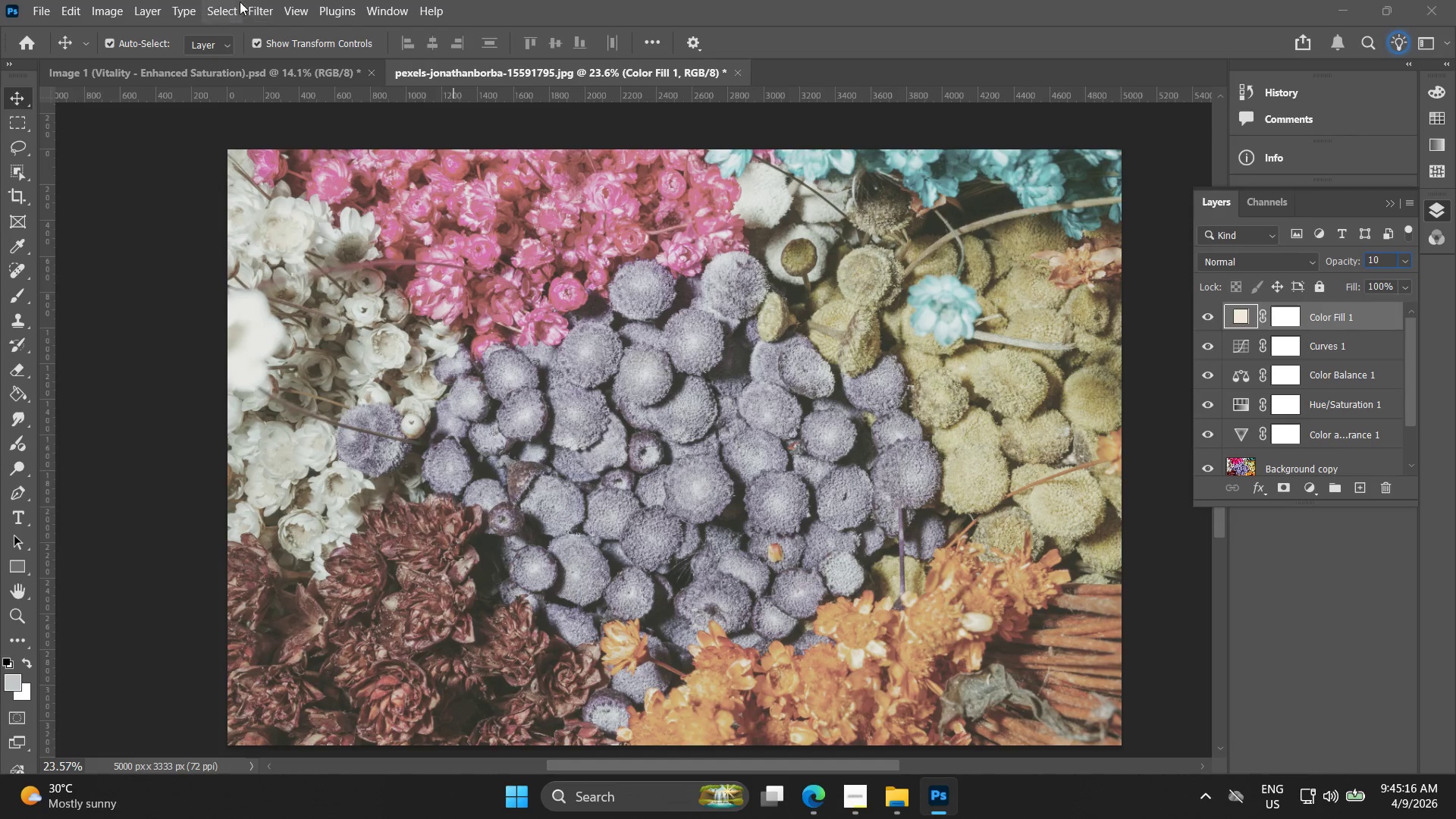 
left_click_drag(start_coordinate=[251, 5], to_coordinate=[255, 8])
 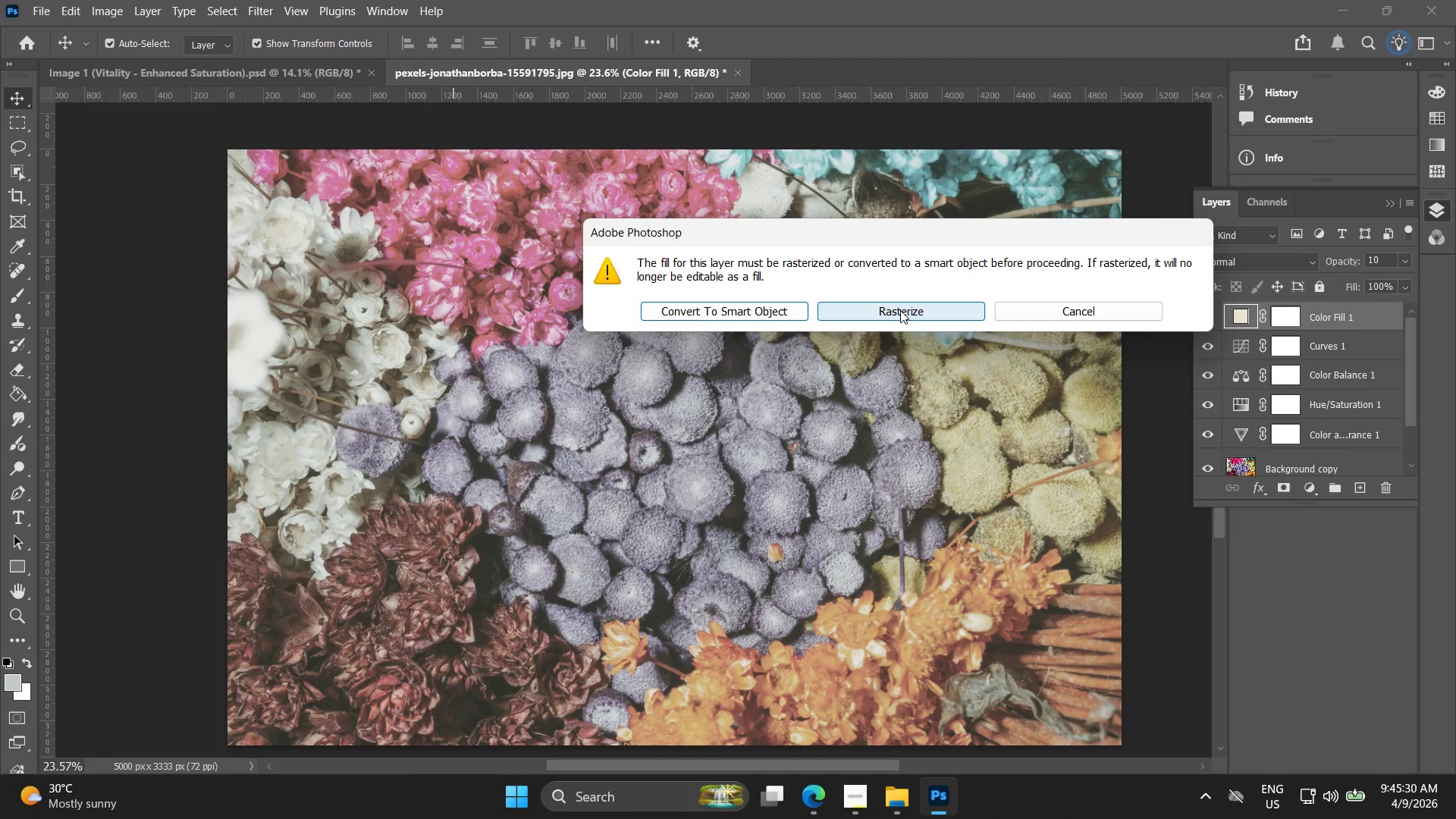 
wait(18.56)
 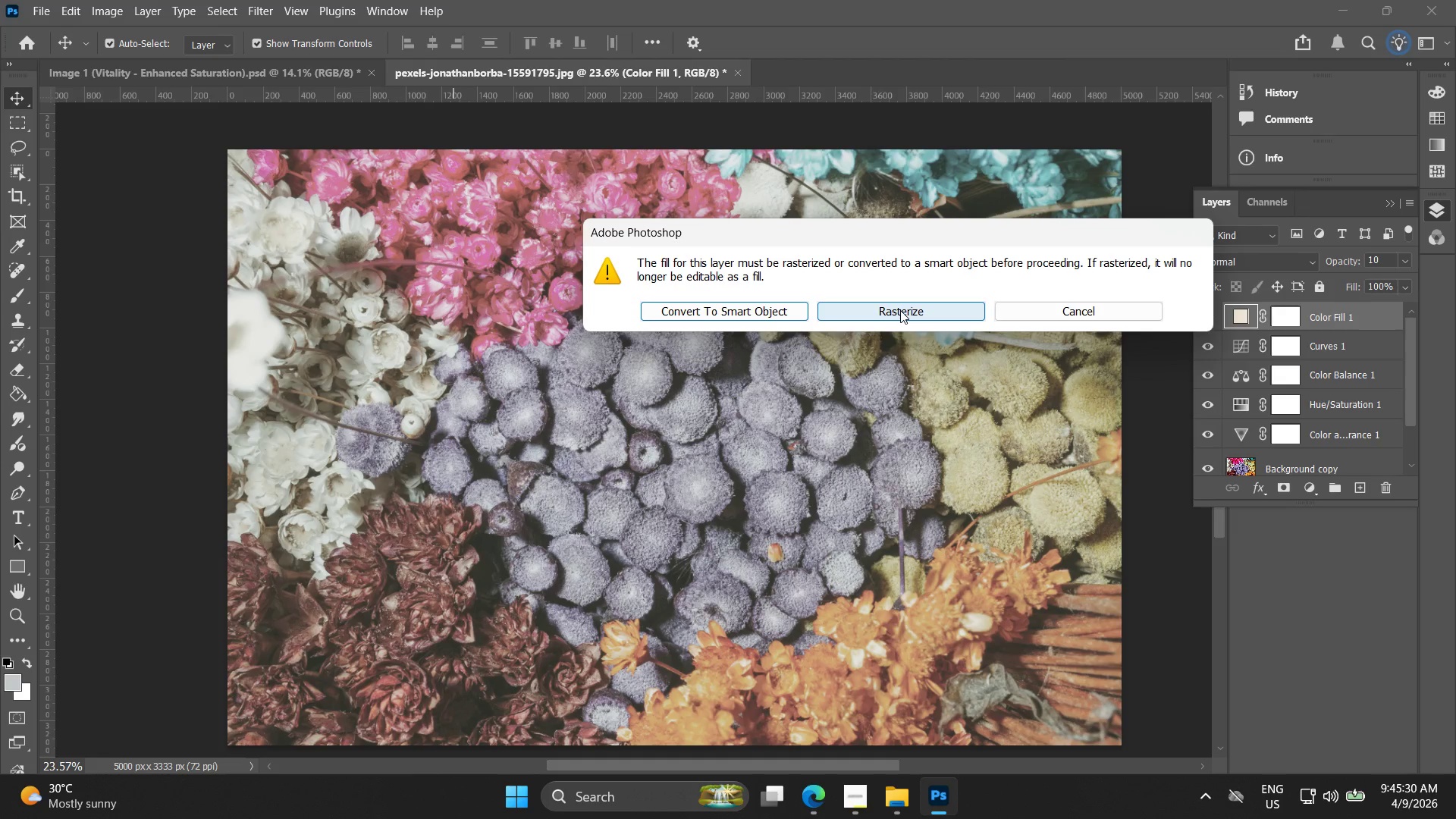 
left_click([858, 310])
 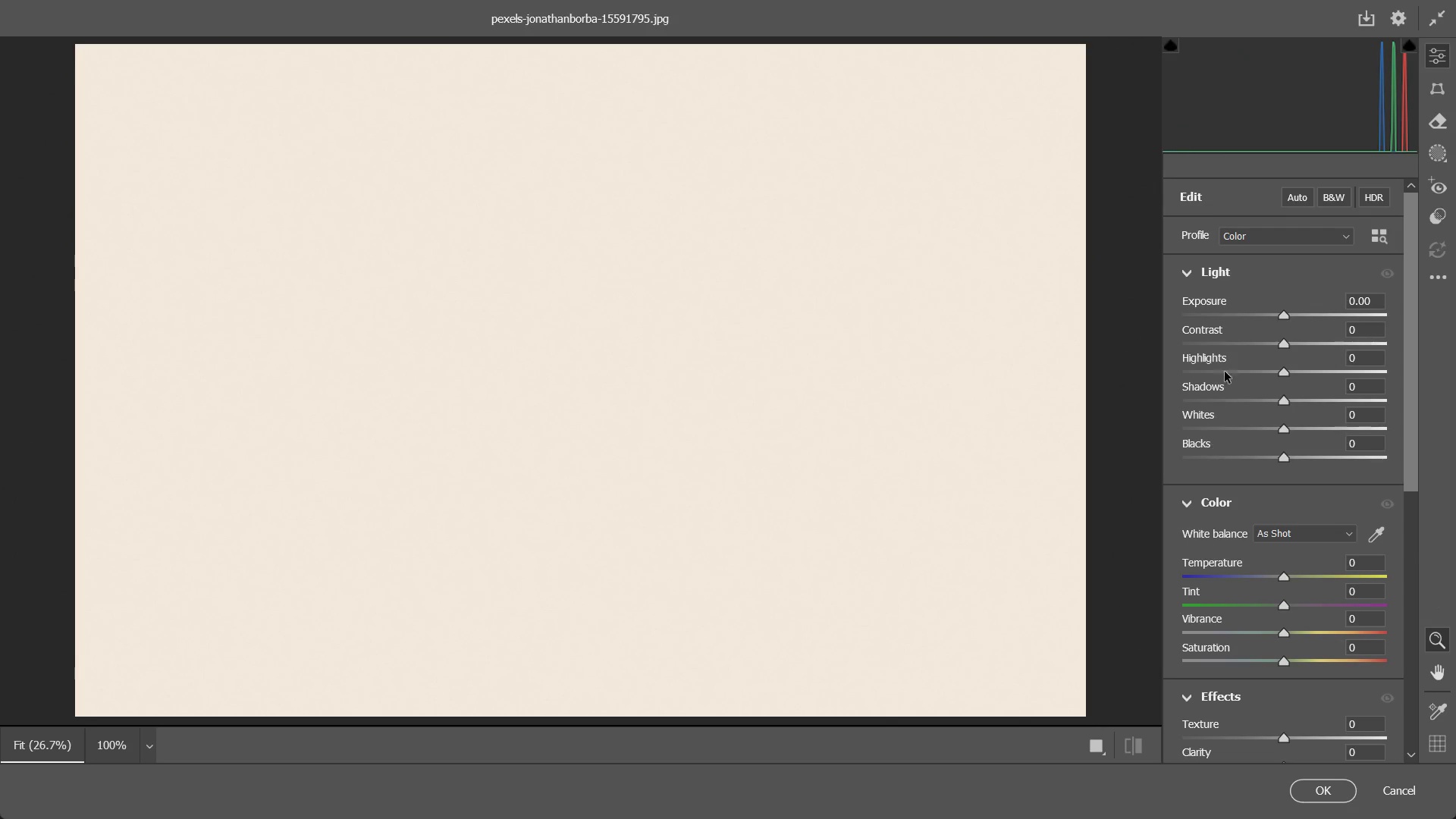 
wait(10.61)
 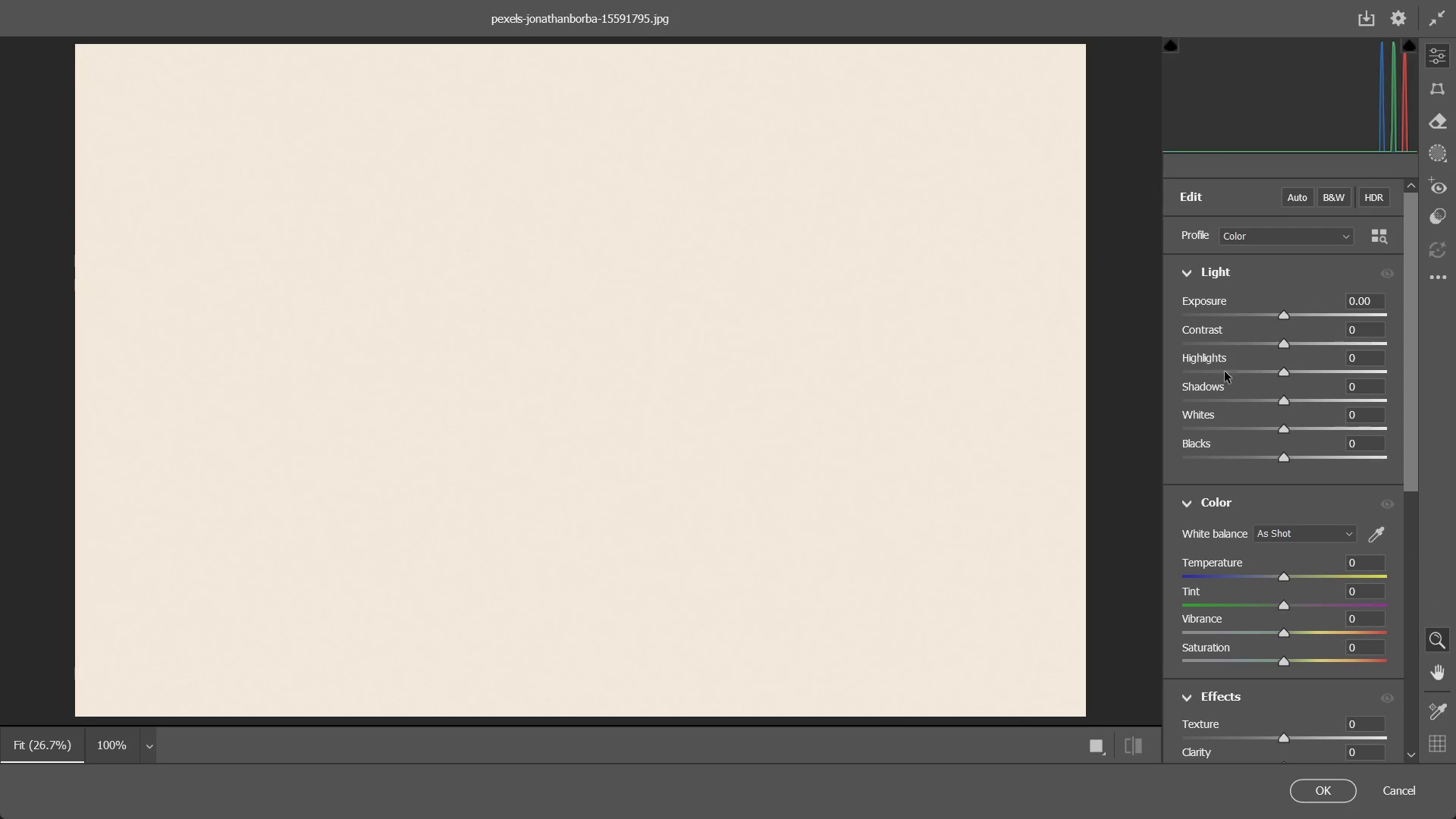 
scroll: coordinate [1264, 491], scroll_direction: down, amount: 2.0
 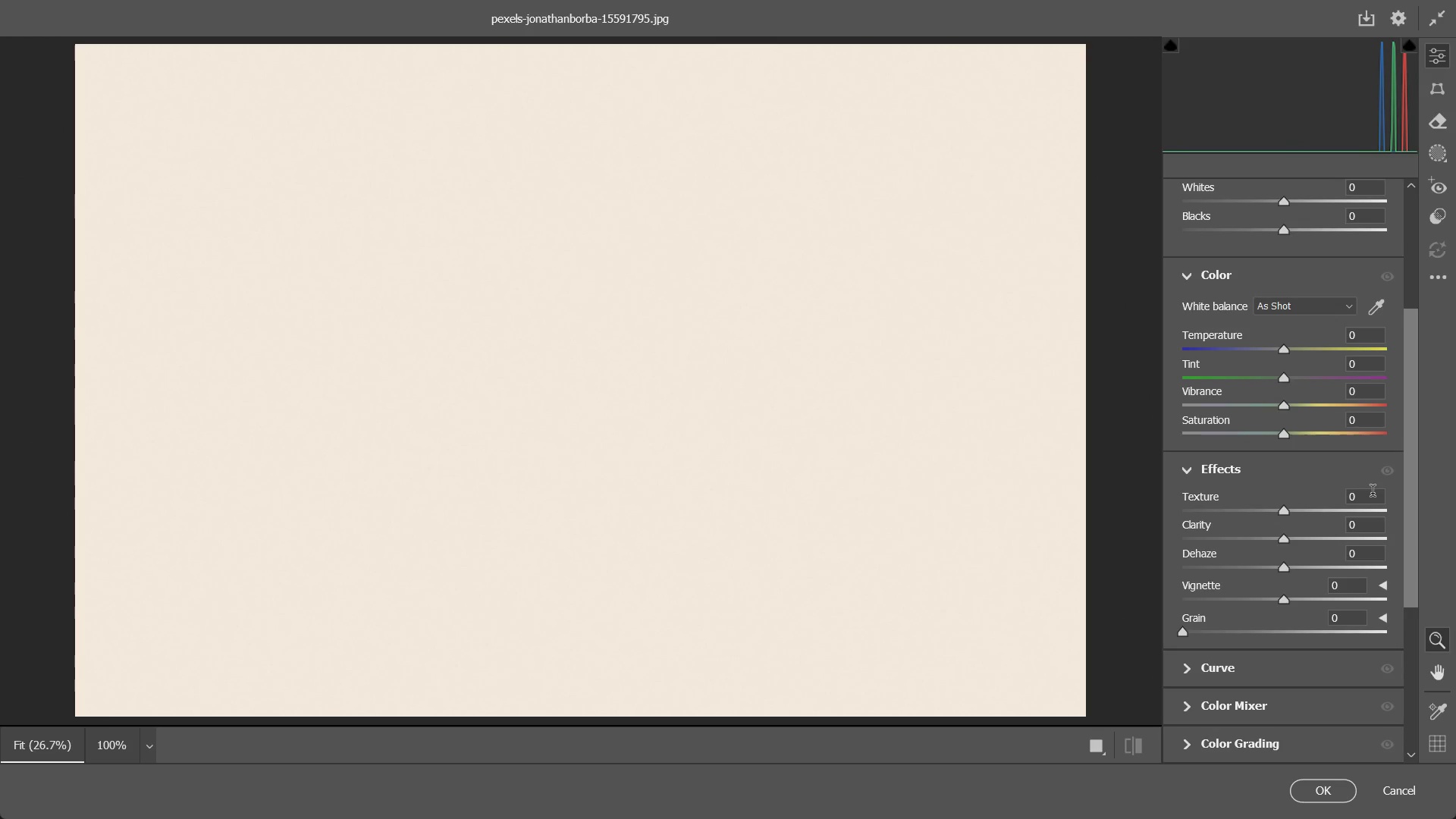 
left_click_drag(start_coordinate=[1367, 495], to_coordinate=[1318, 496])
 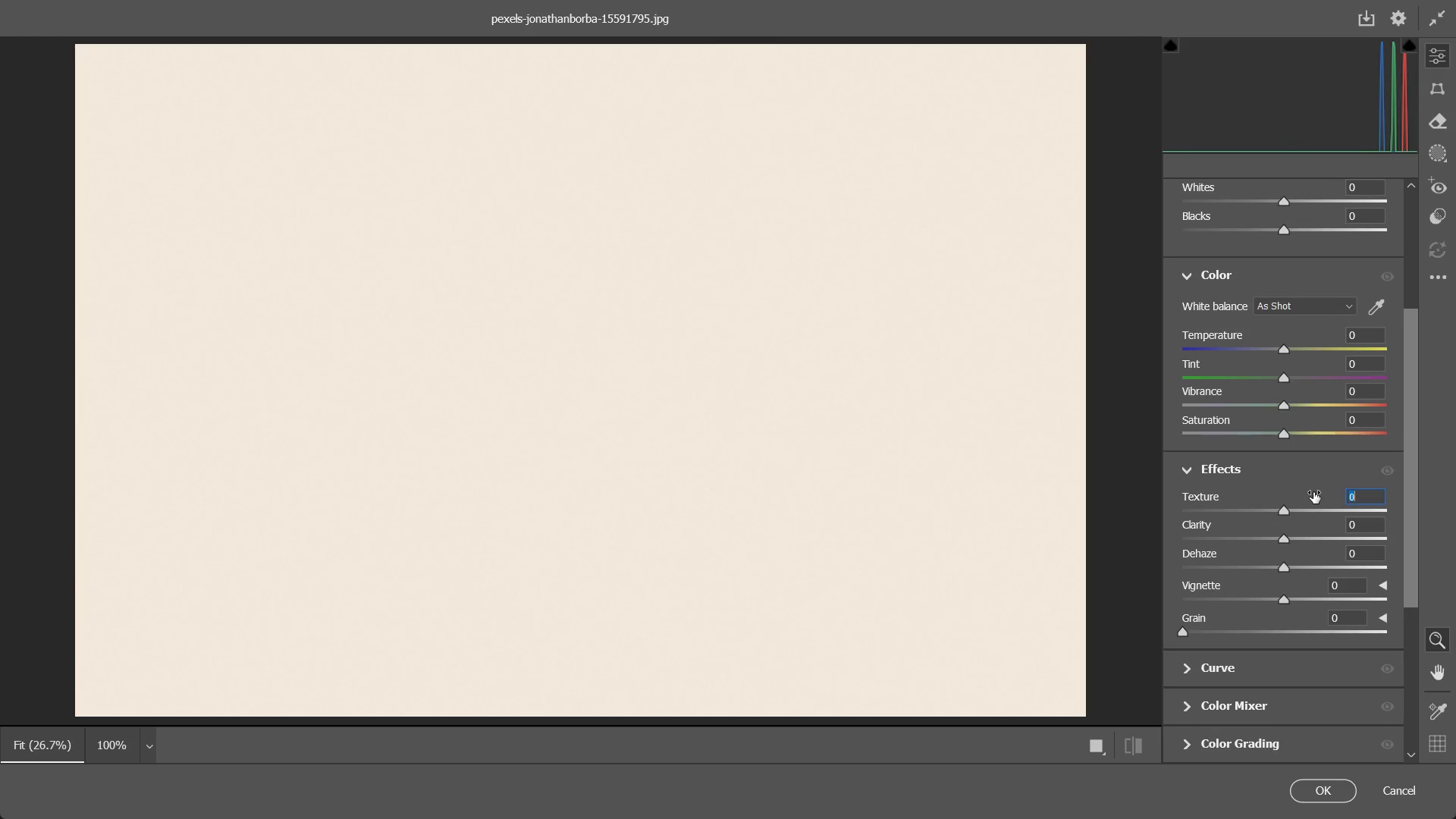 
type(-10)
 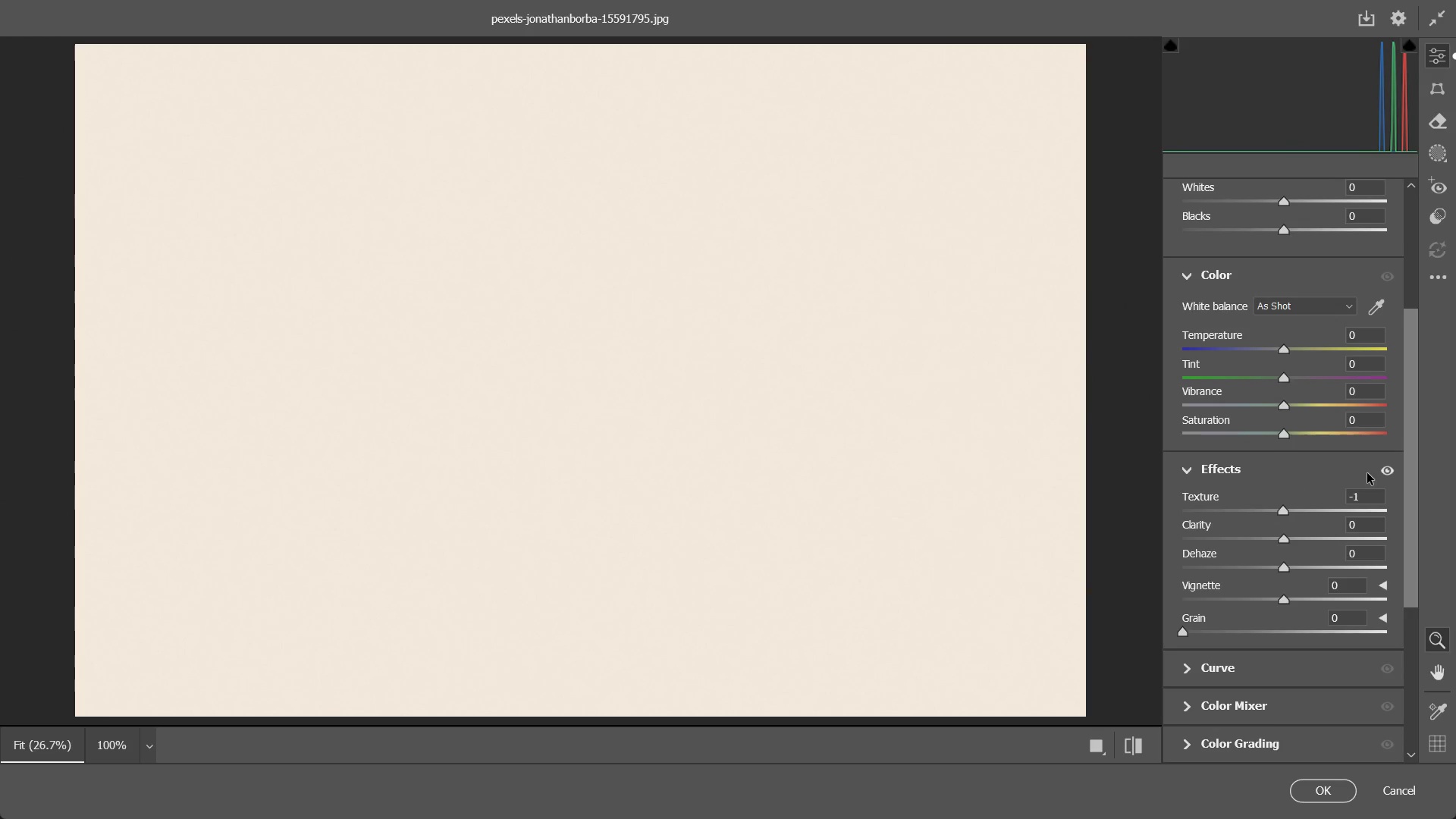 
left_click([1378, 503])
 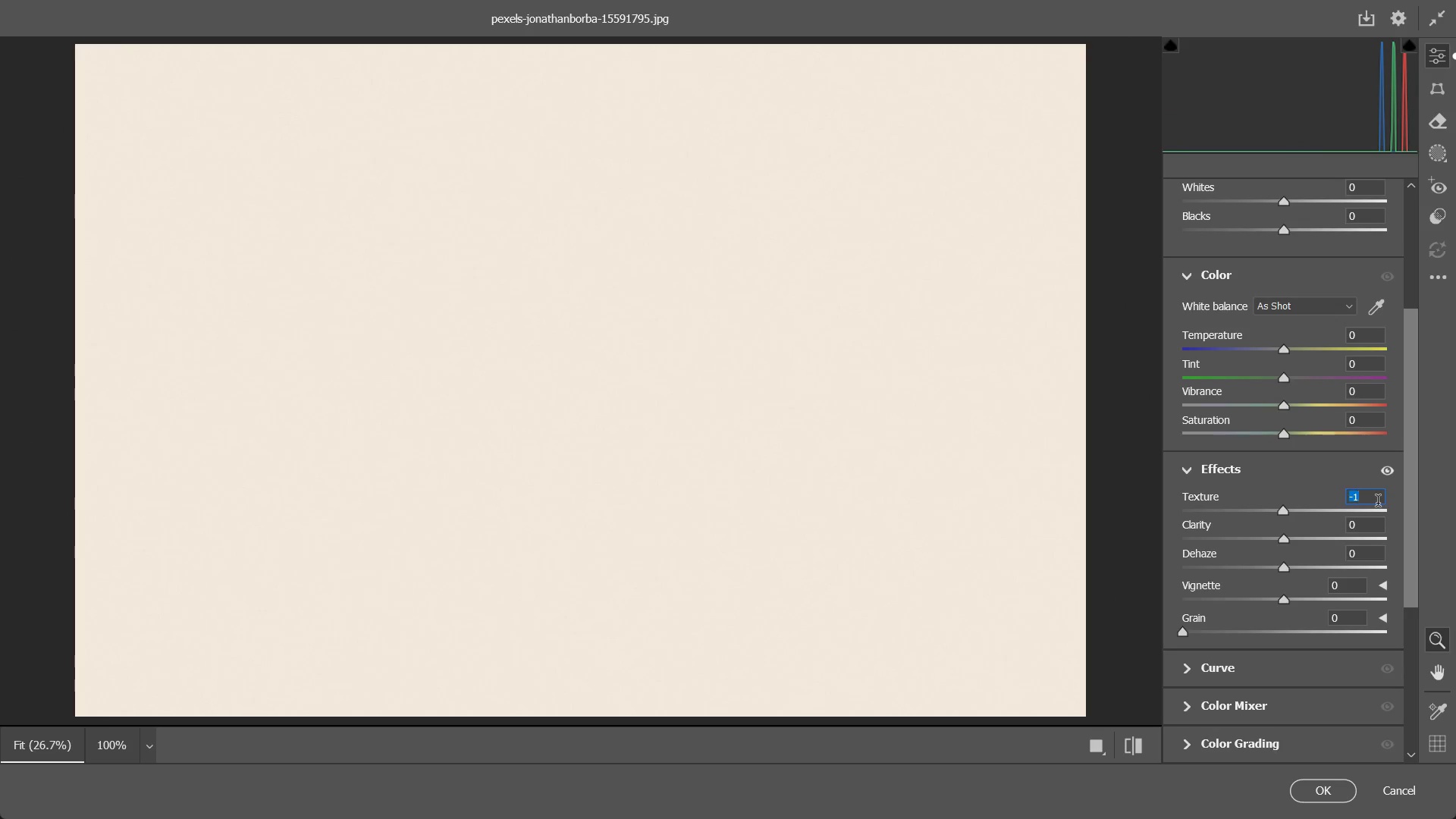 
left_click([1378, 503])
 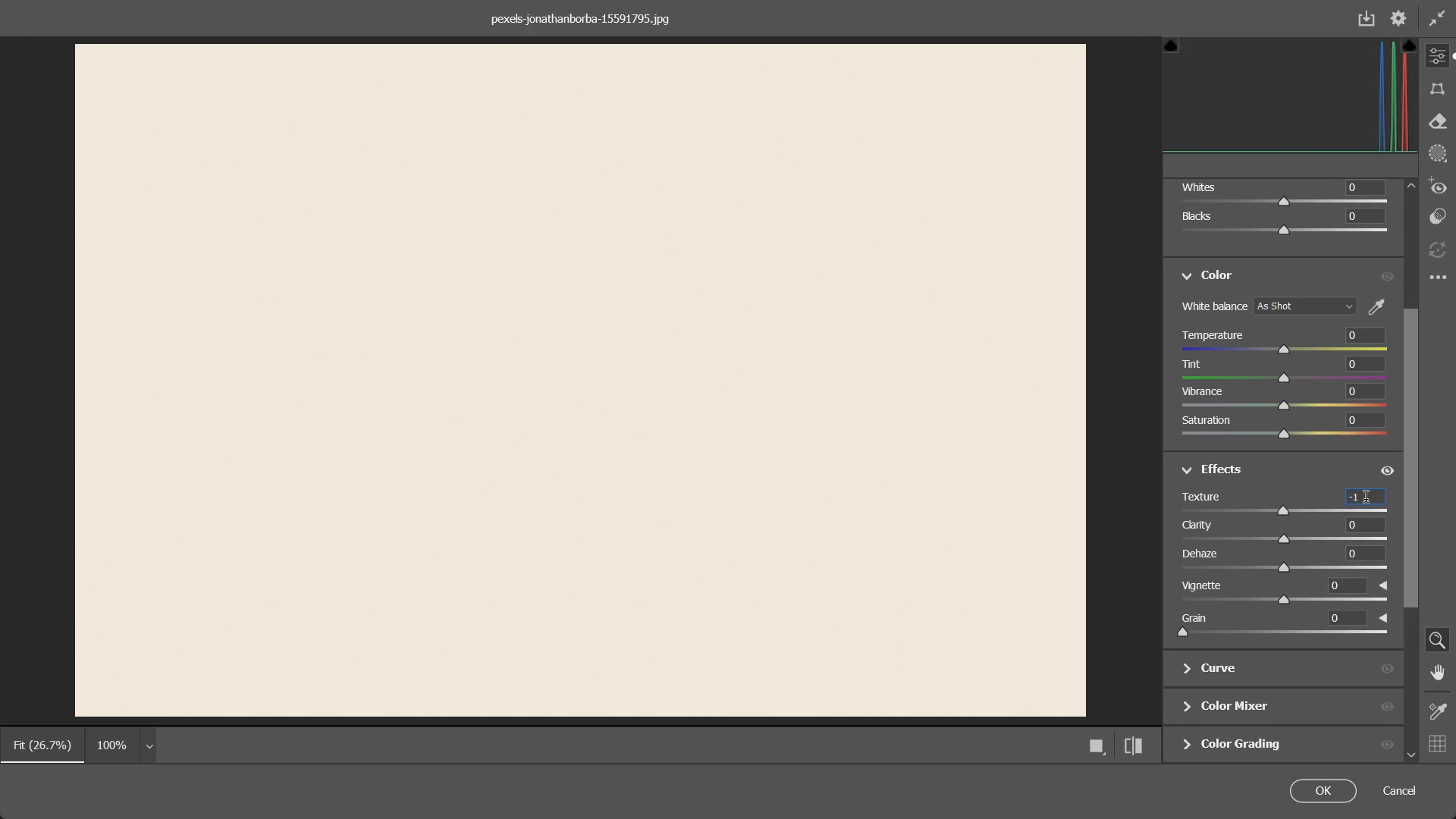 
key(0)
 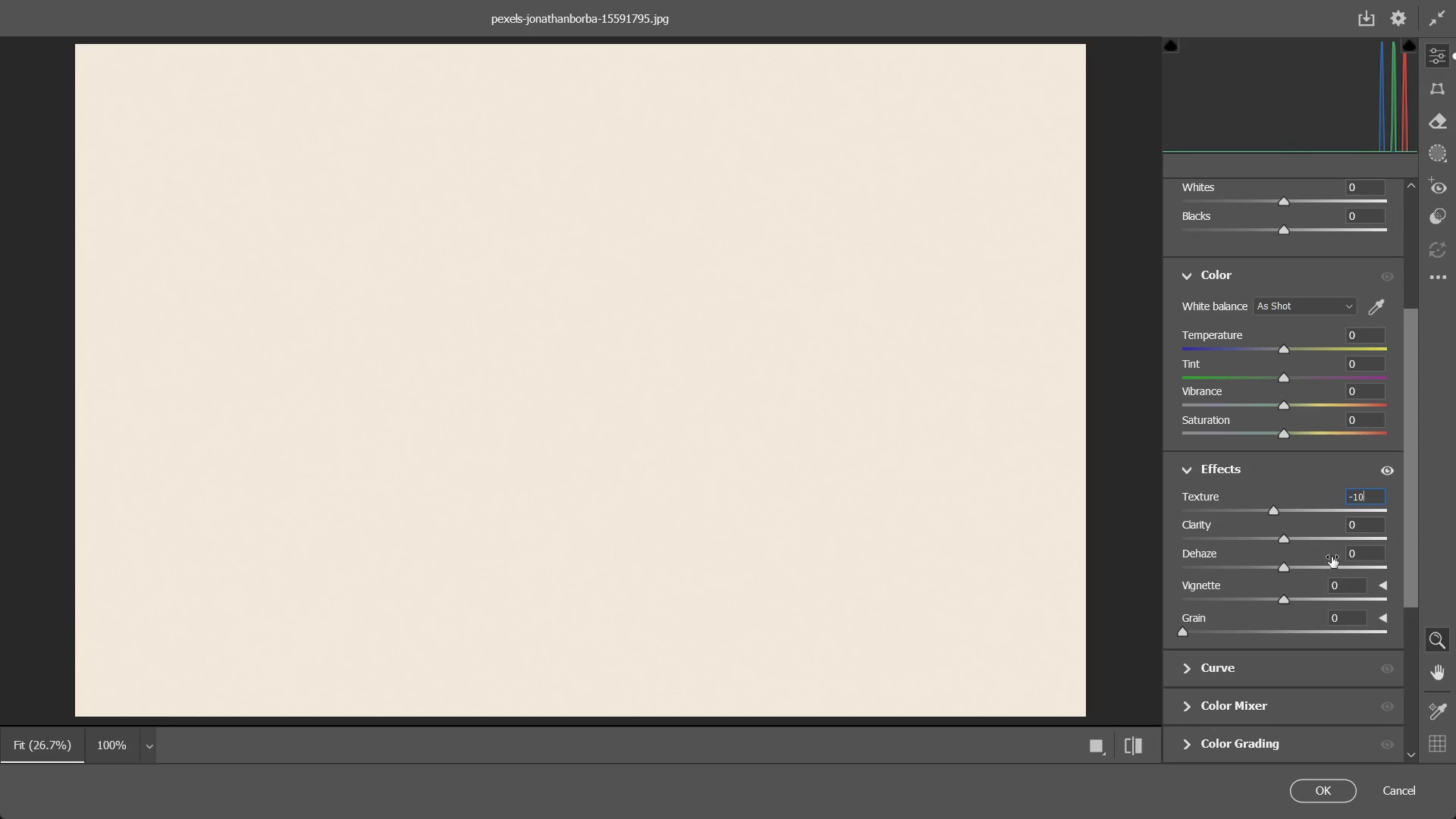 
left_click_drag(start_coordinate=[1358, 526], to_coordinate=[1327, 533])
 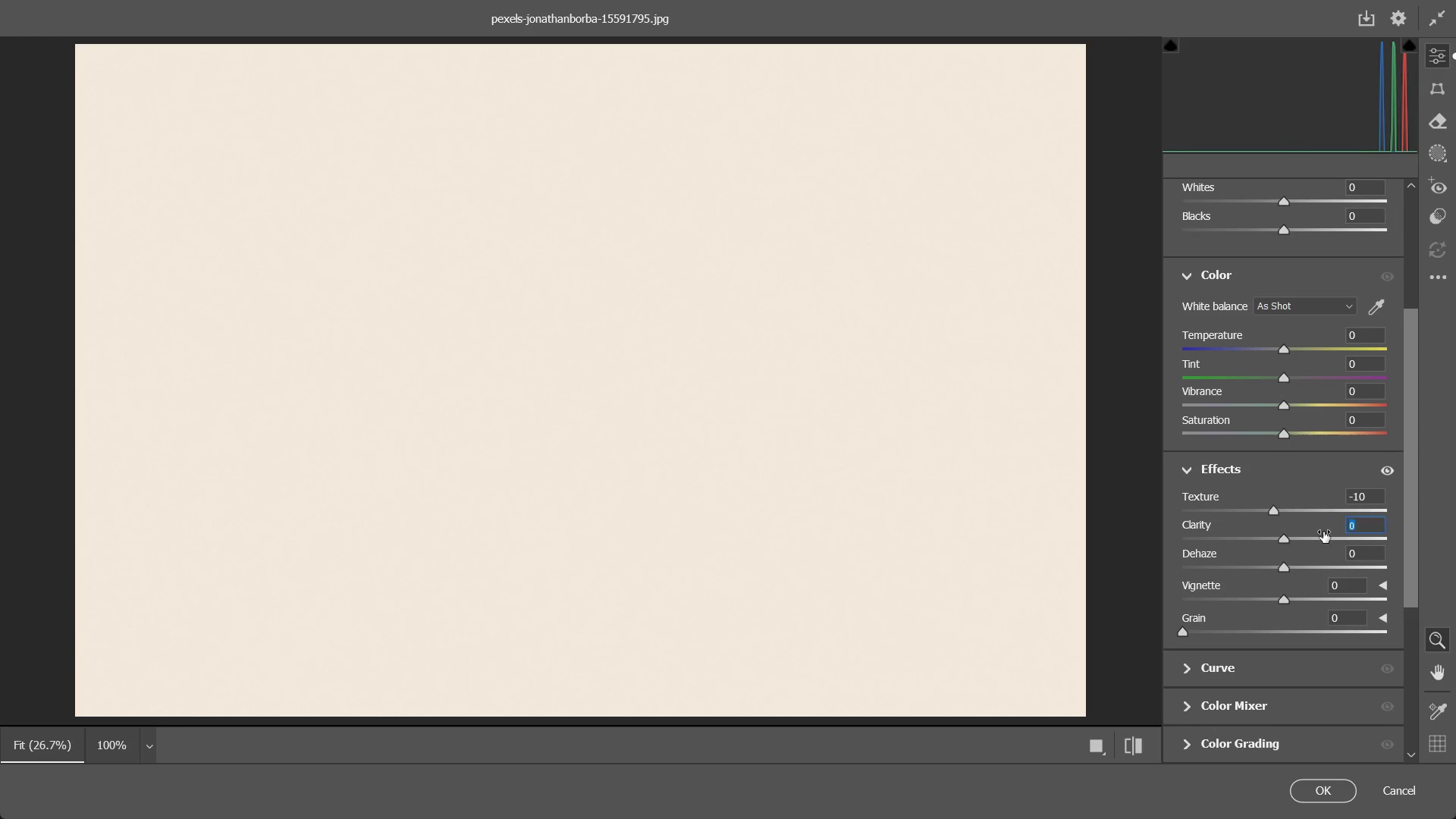 
type(-20)
 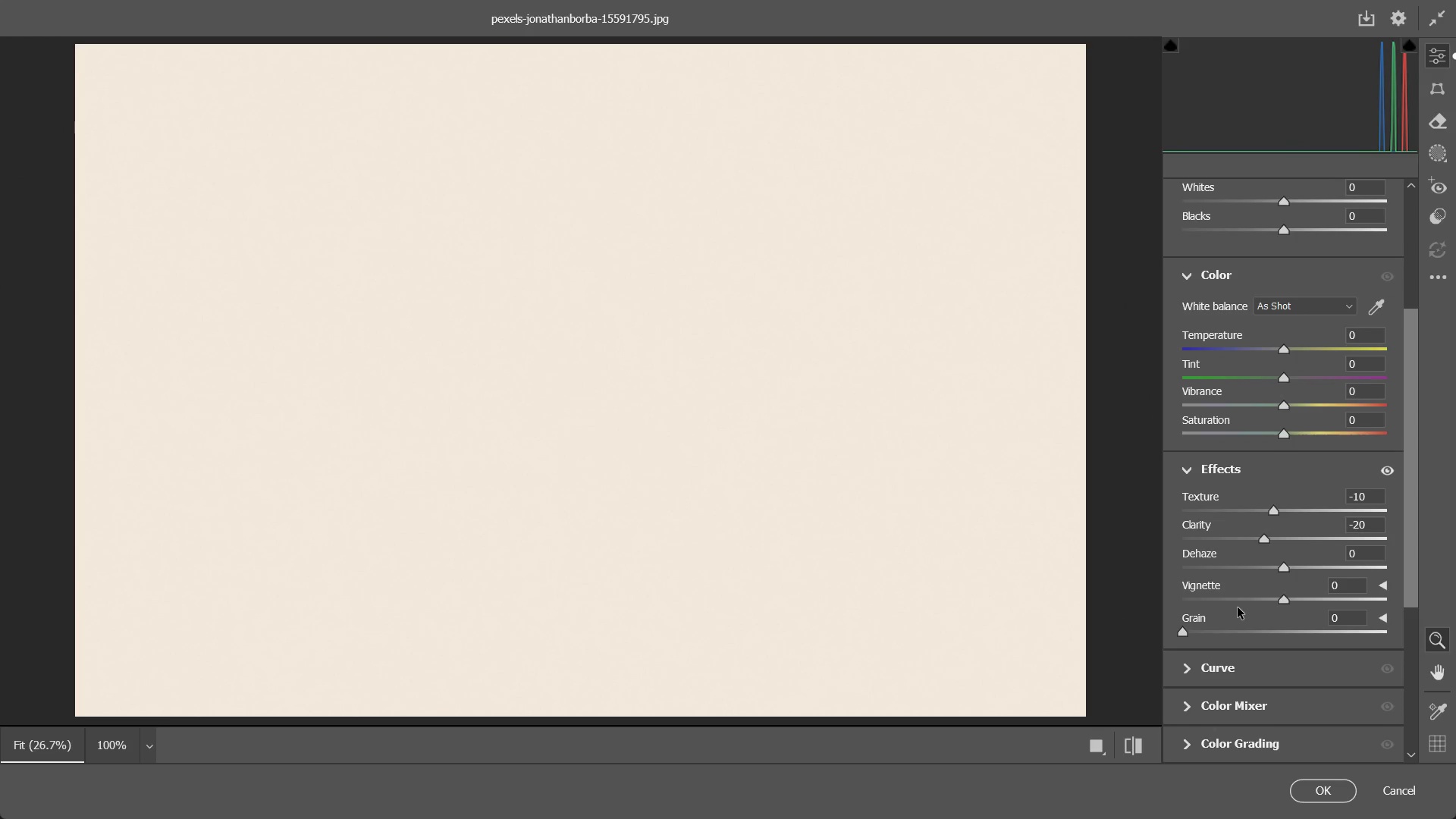 
wait(6.74)
 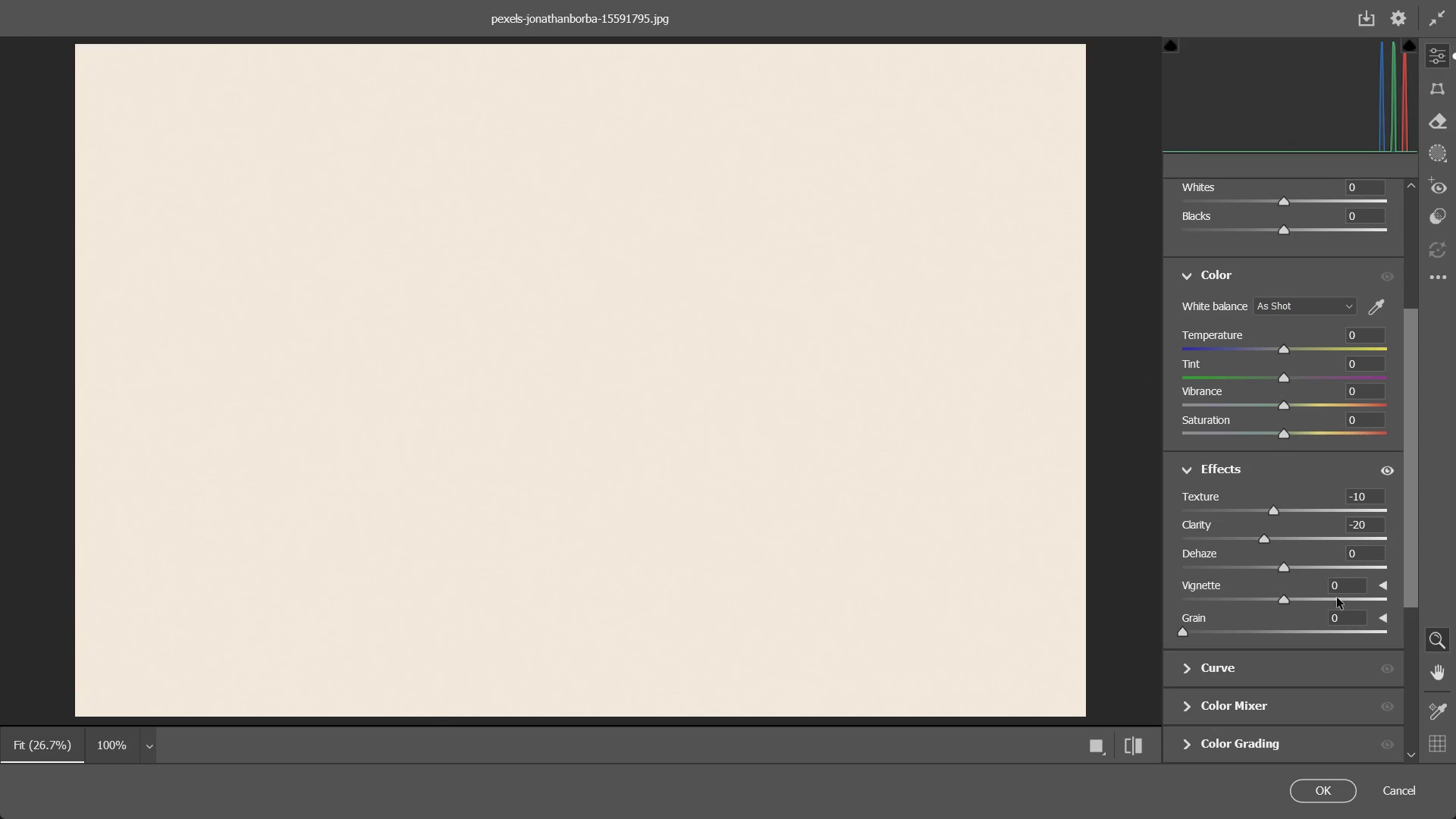 
left_click_drag(start_coordinate=[1367, 554], to_coordinate=[1318, 553])
 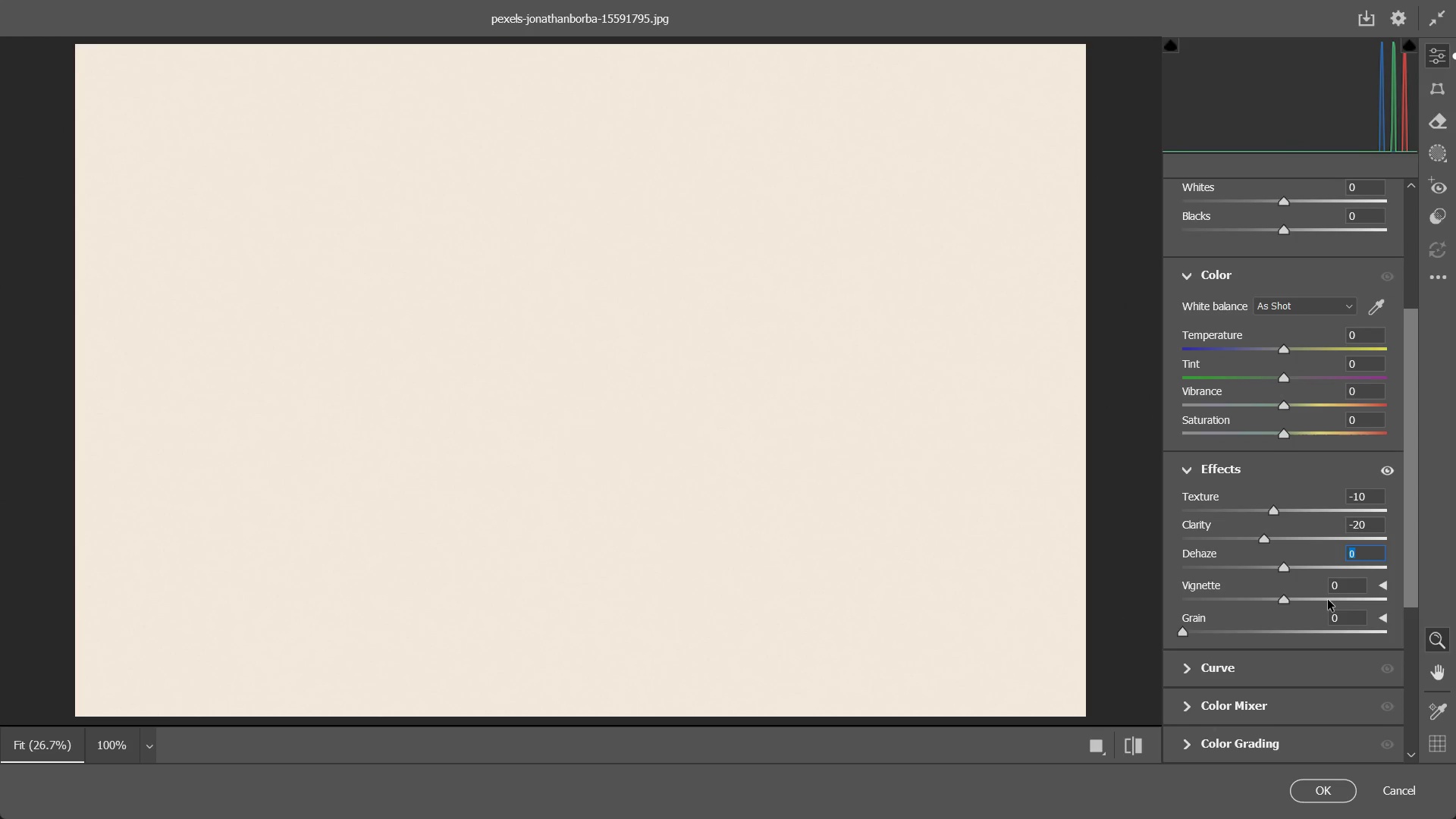 
key(Minus)
 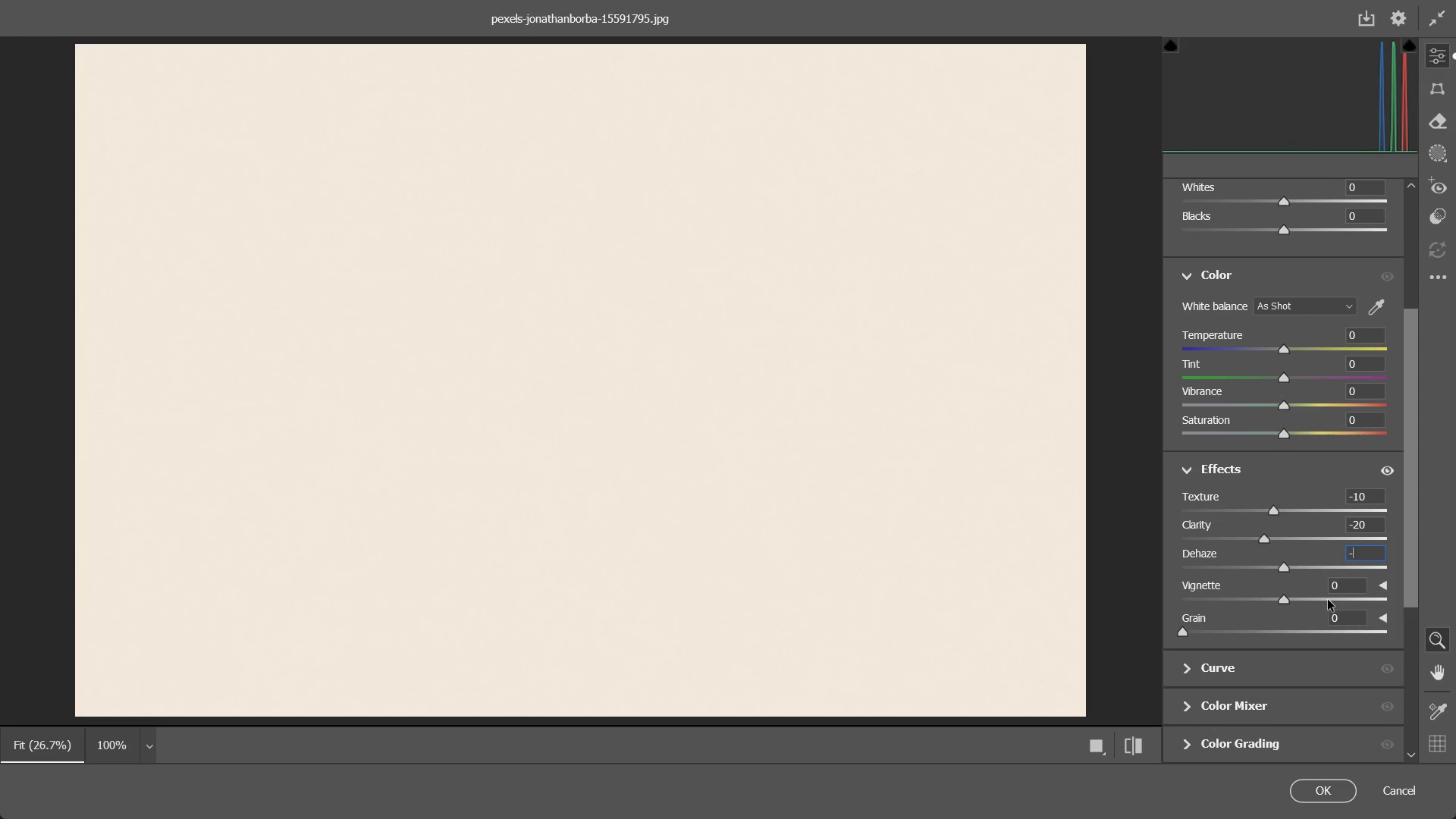 
key(5)
 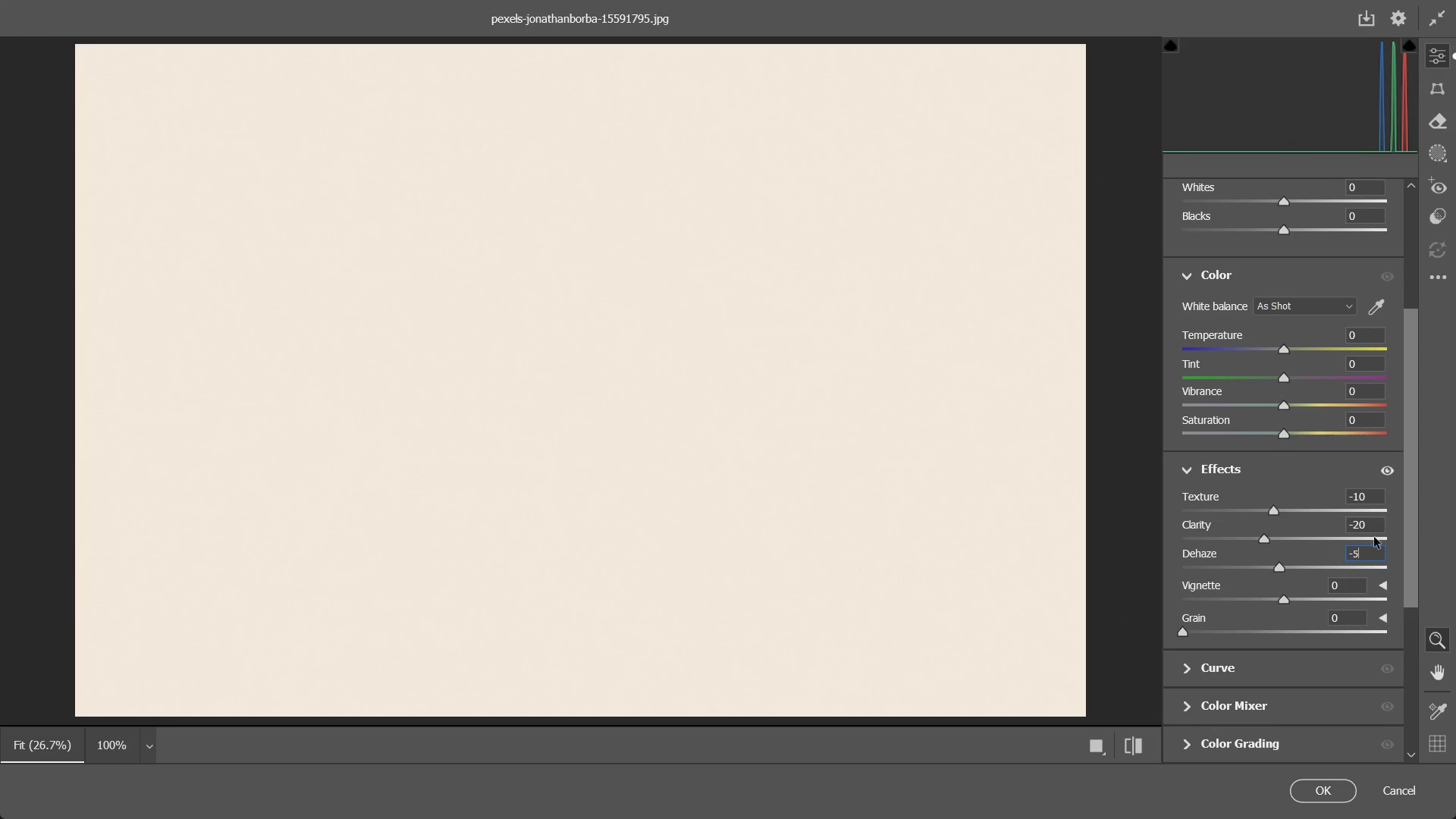 
left_click([1326, 798])
 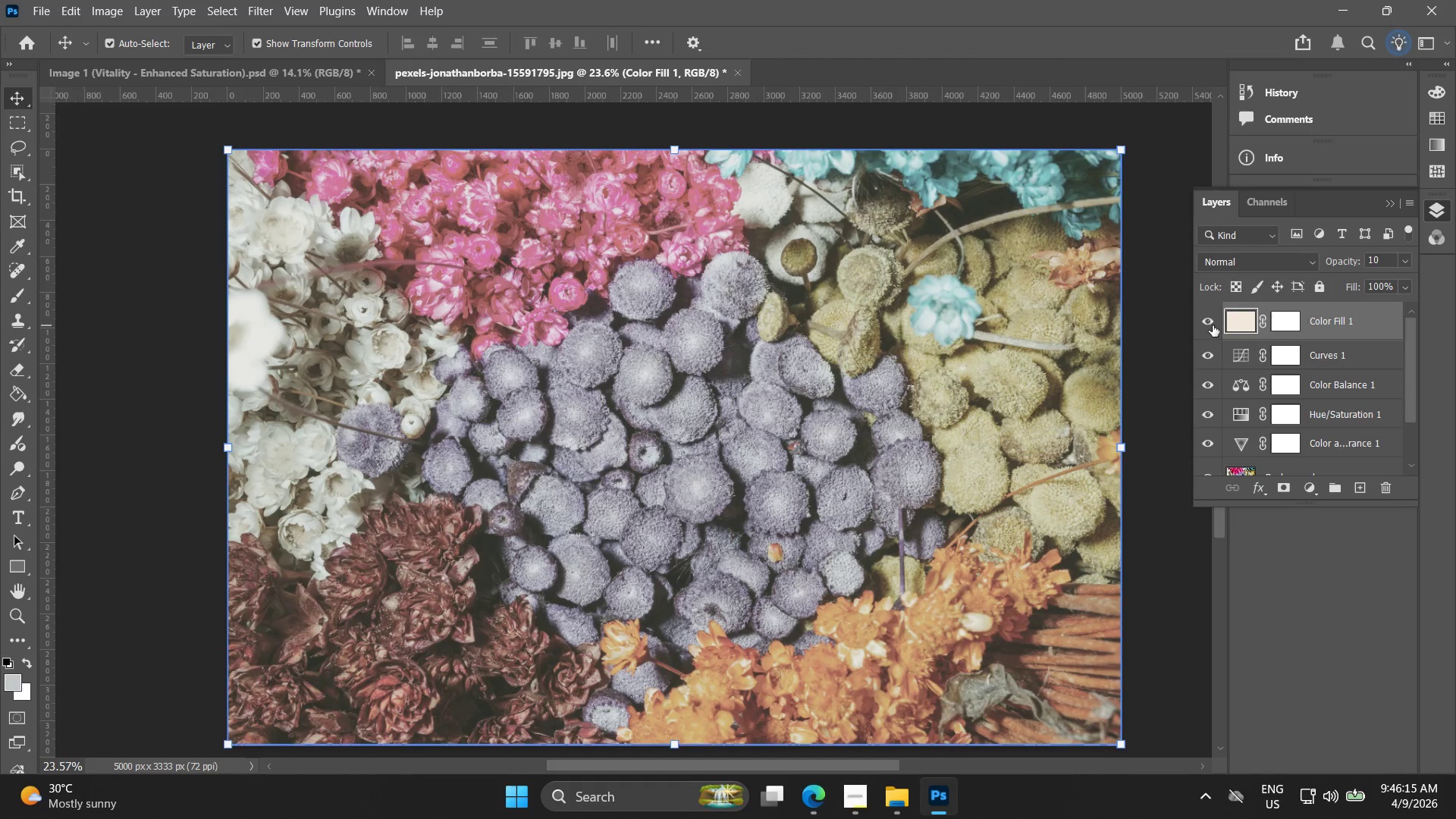 
double_click([1203, 326])
 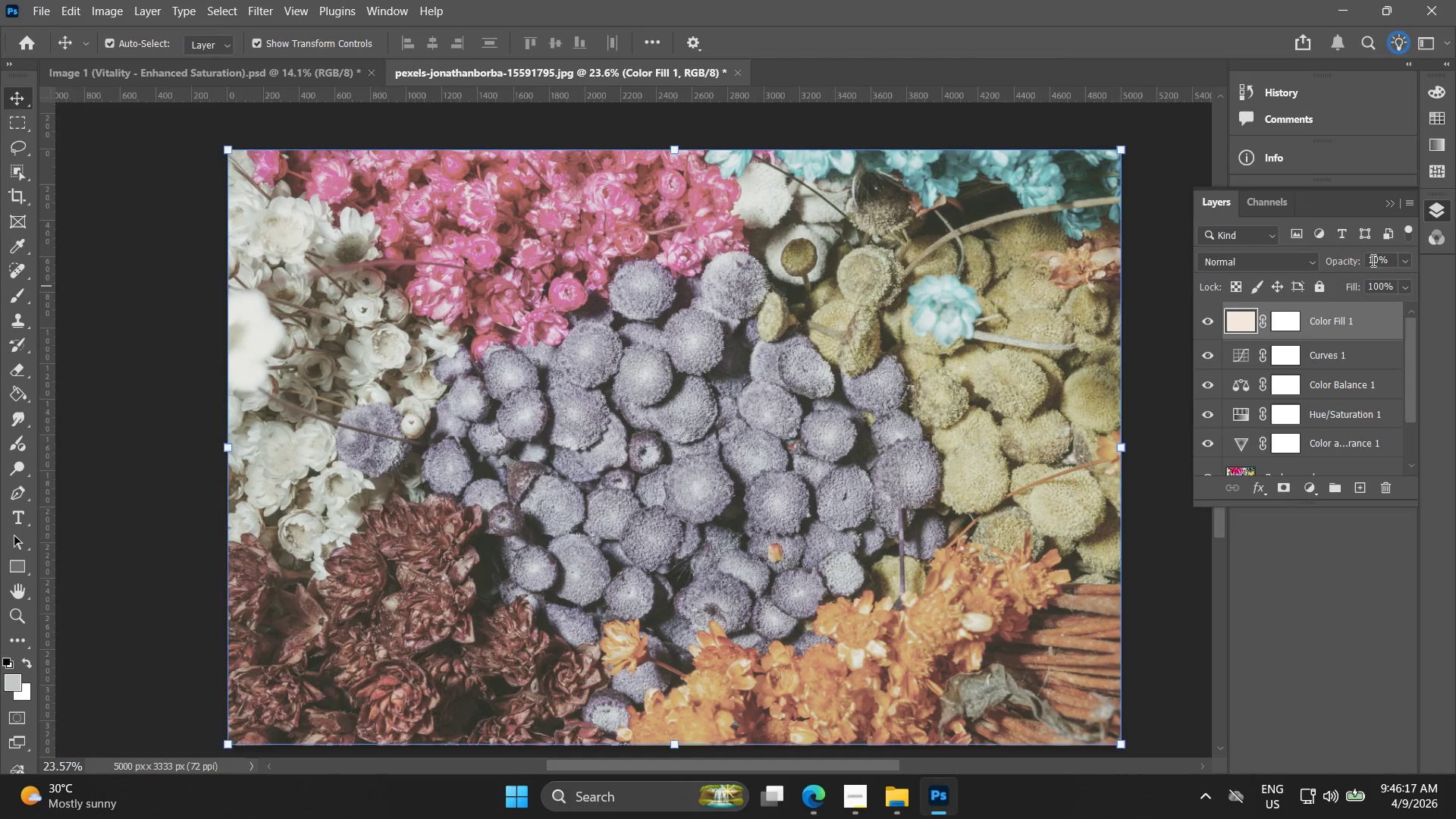 
double_click([1373, 260])
 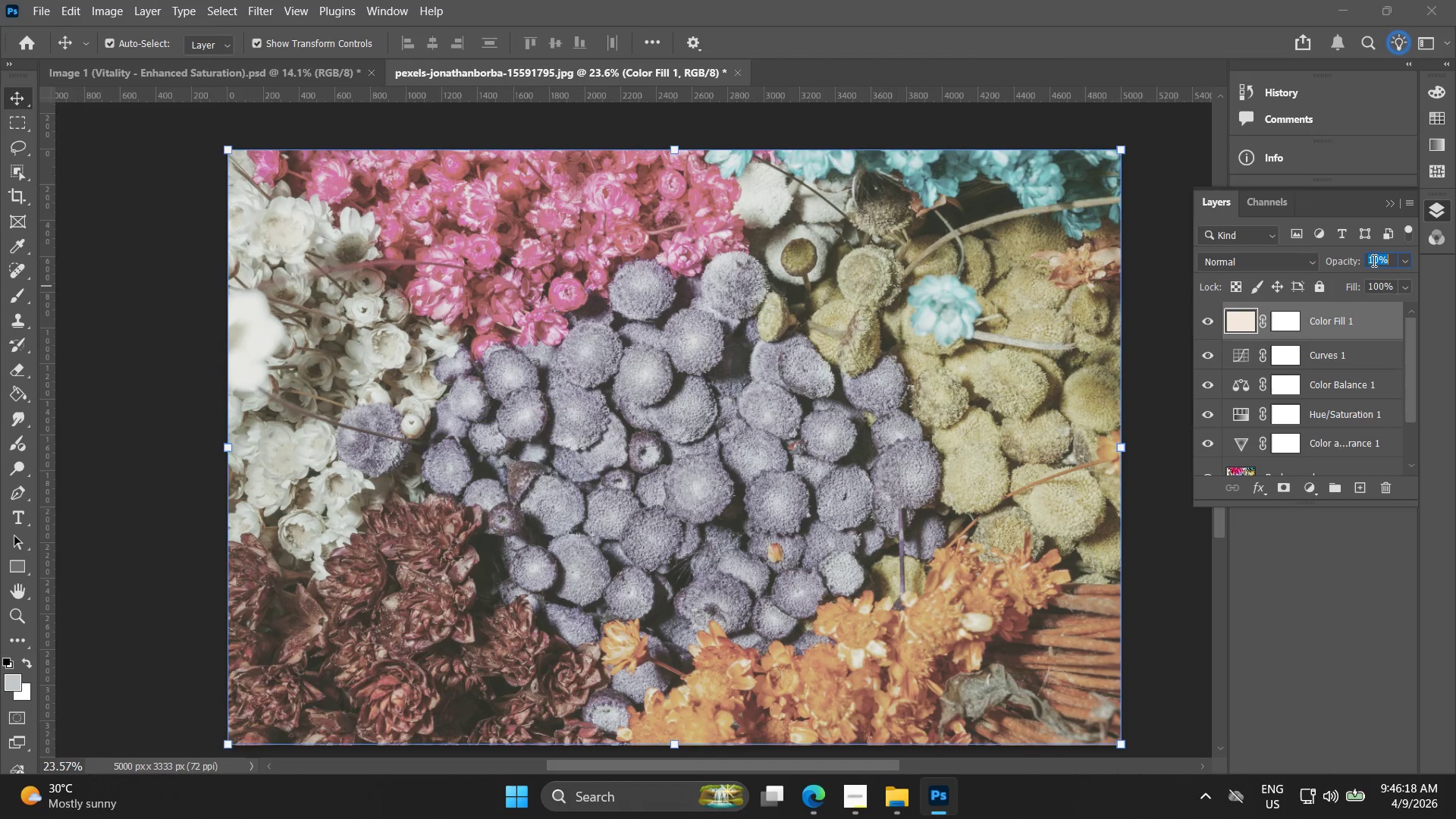 
triple_click([1373, 260])
 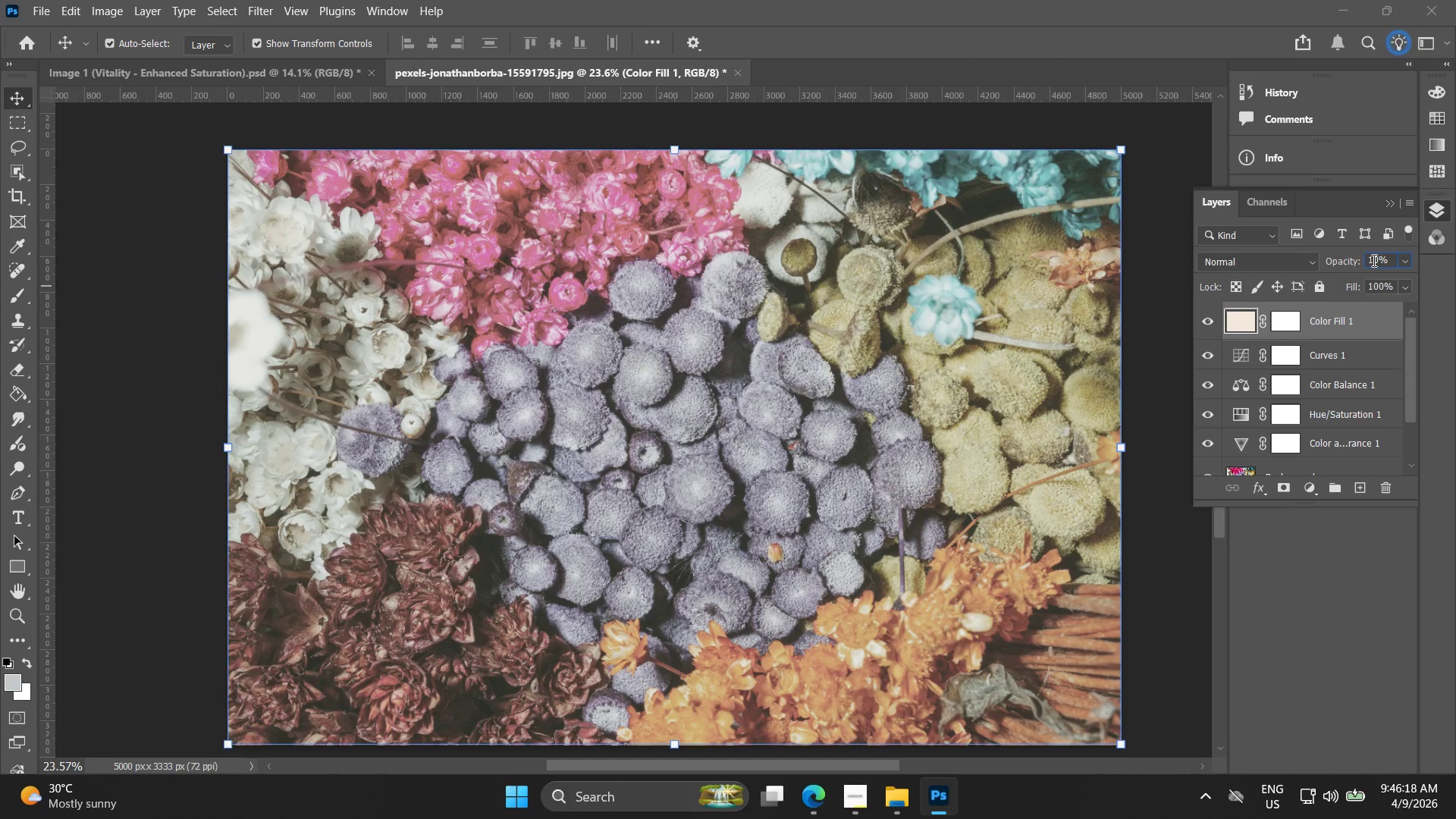 
triple_click([1373, 260])
 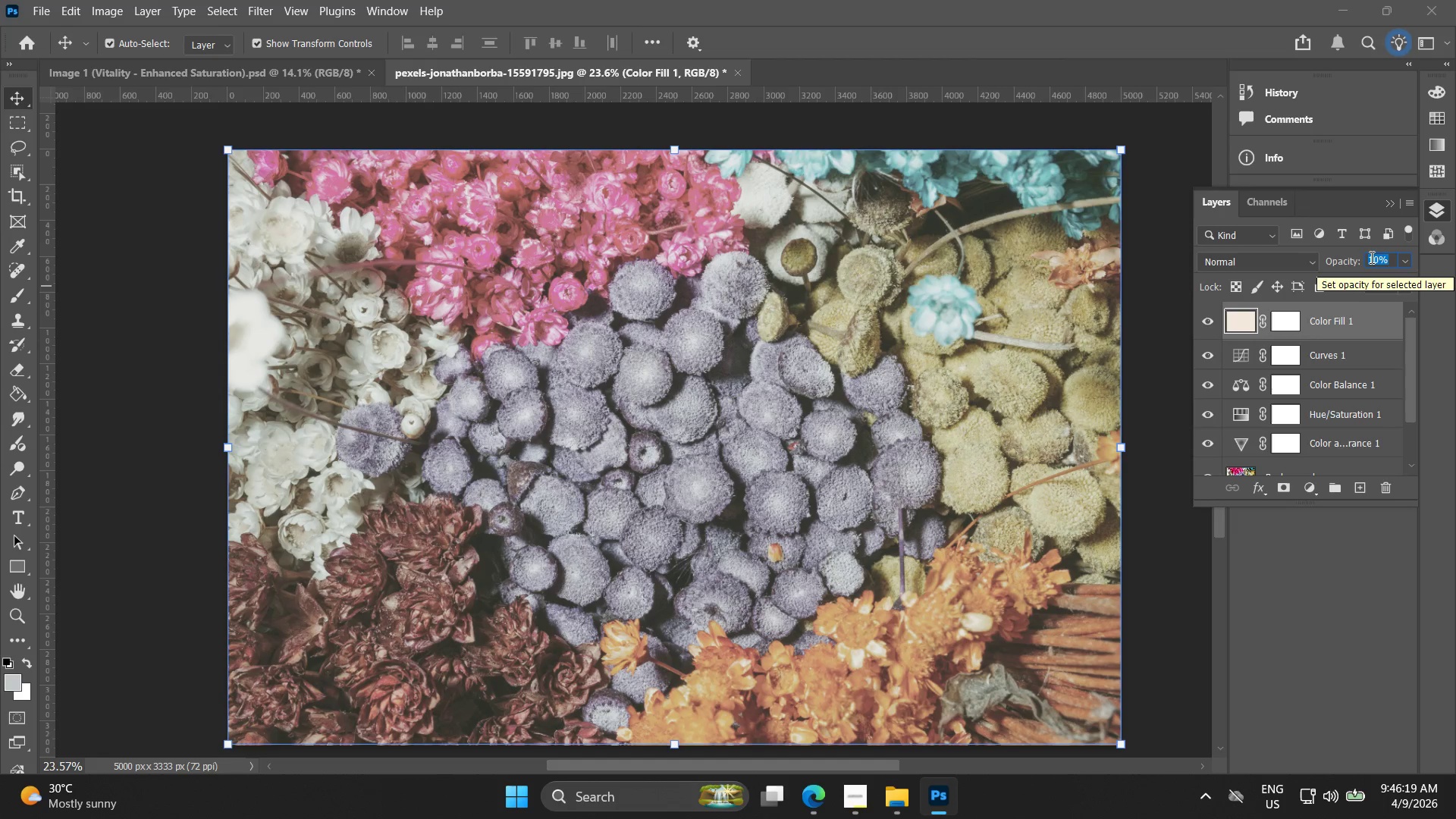 
key(5)
 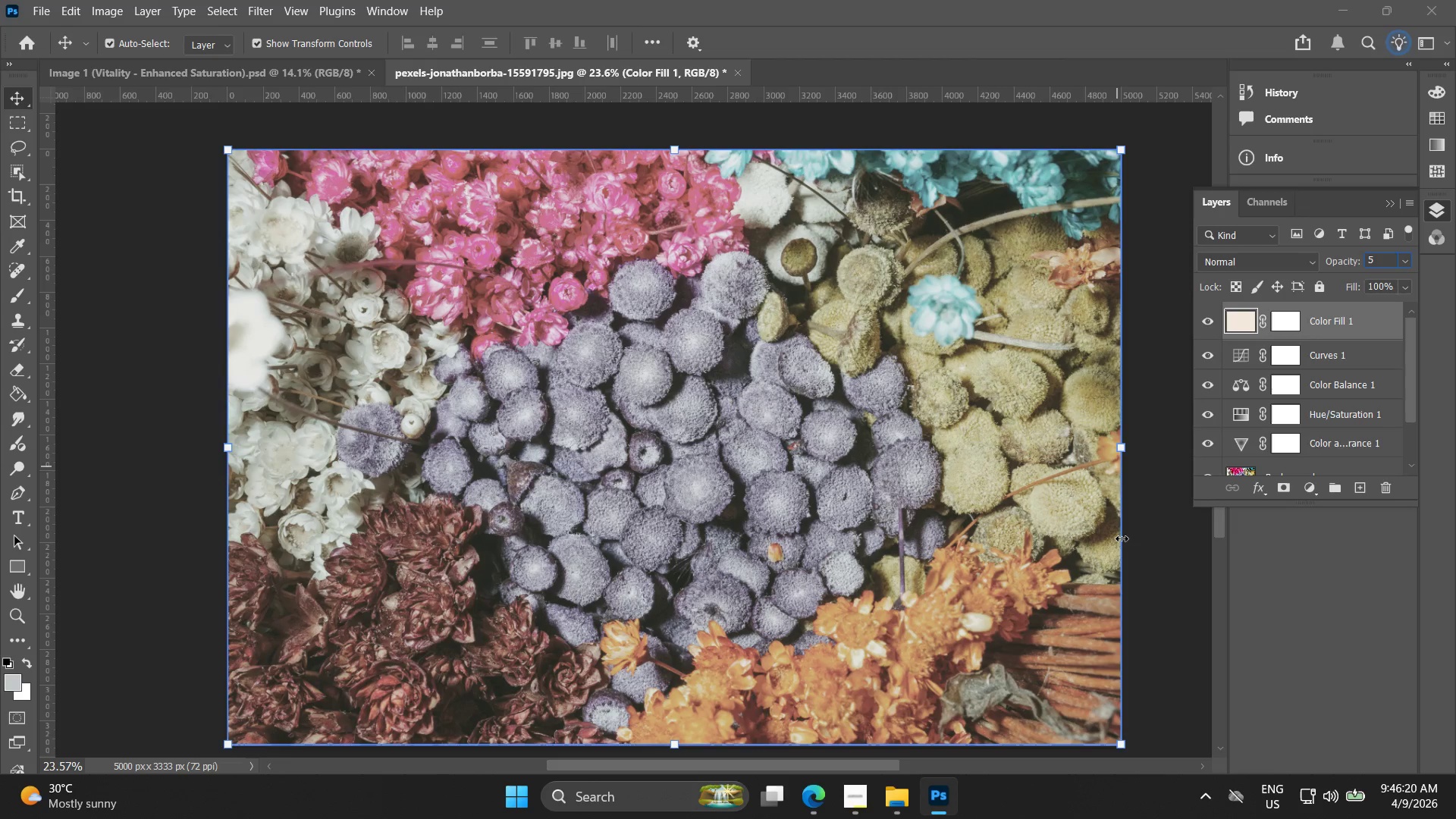 
left_click([1156, 547])
 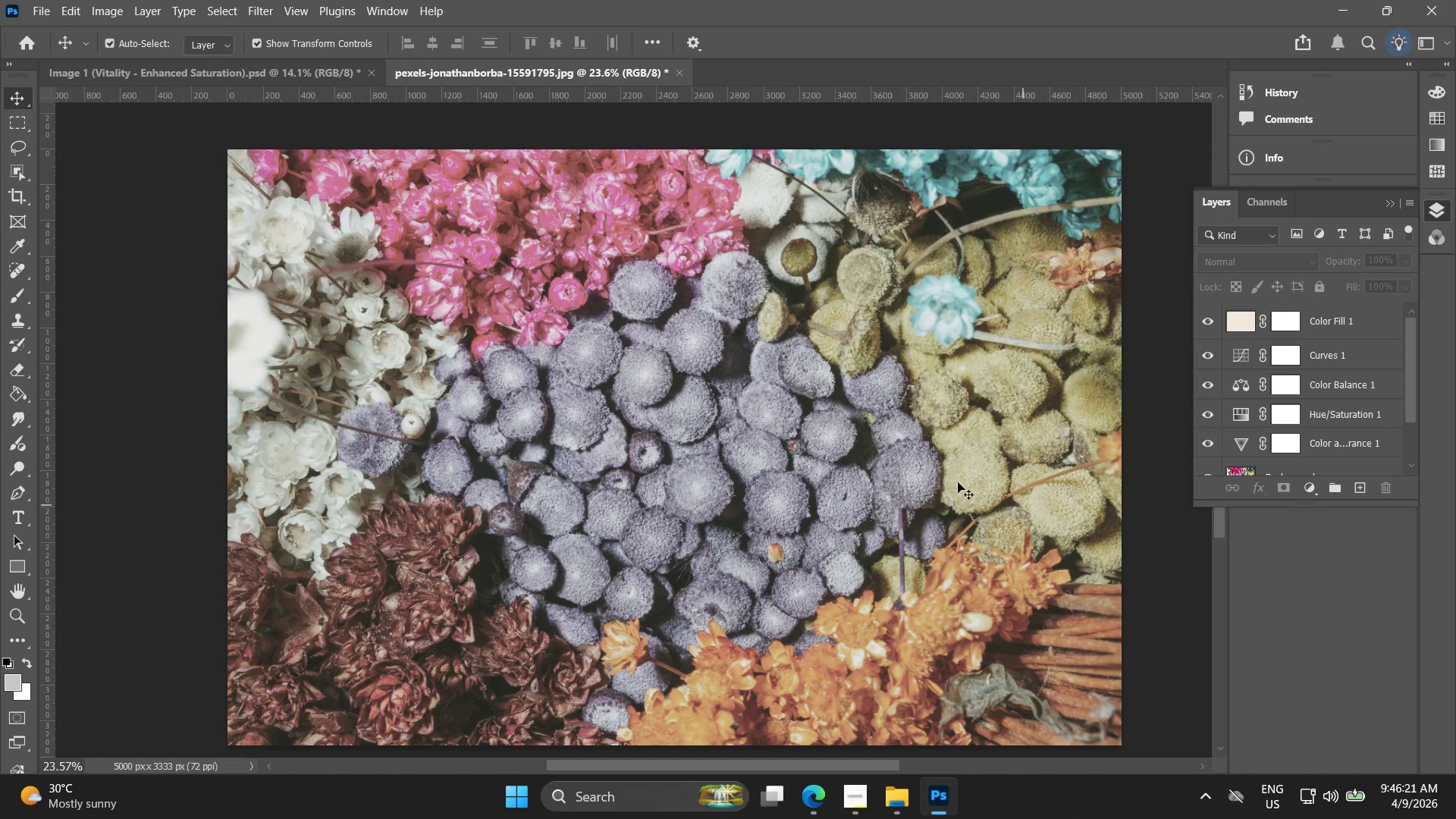 
hold_key(key=AltLeft, duration=1.5)
scroll: coordinate [764, 500], scroll_direction: up, amount: 12.0
 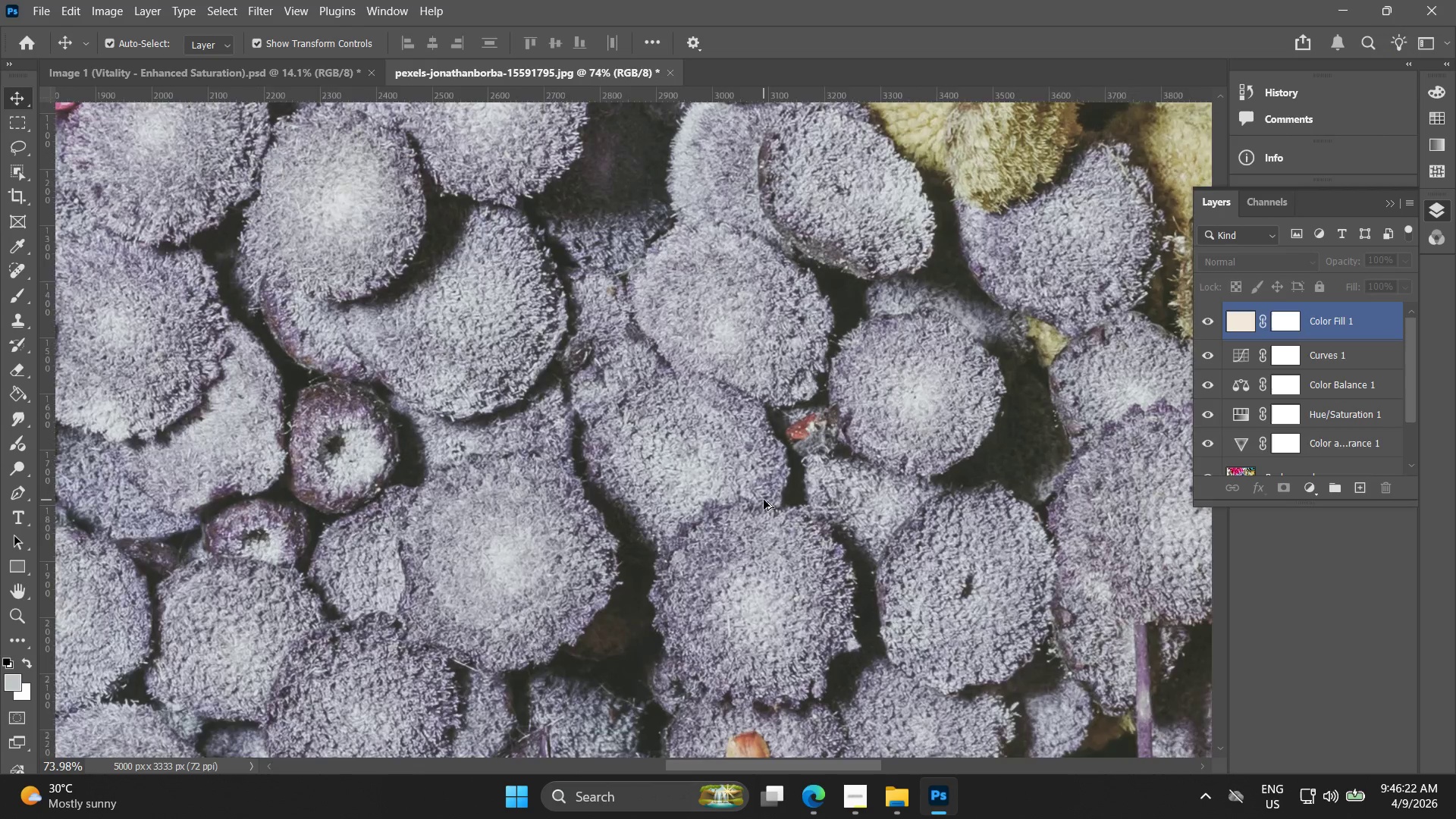 
hold_key(key=AltLeft, duration=0.53)
scroll: coordinate [750, 519], scroll_direction: down, amount: 17.0
 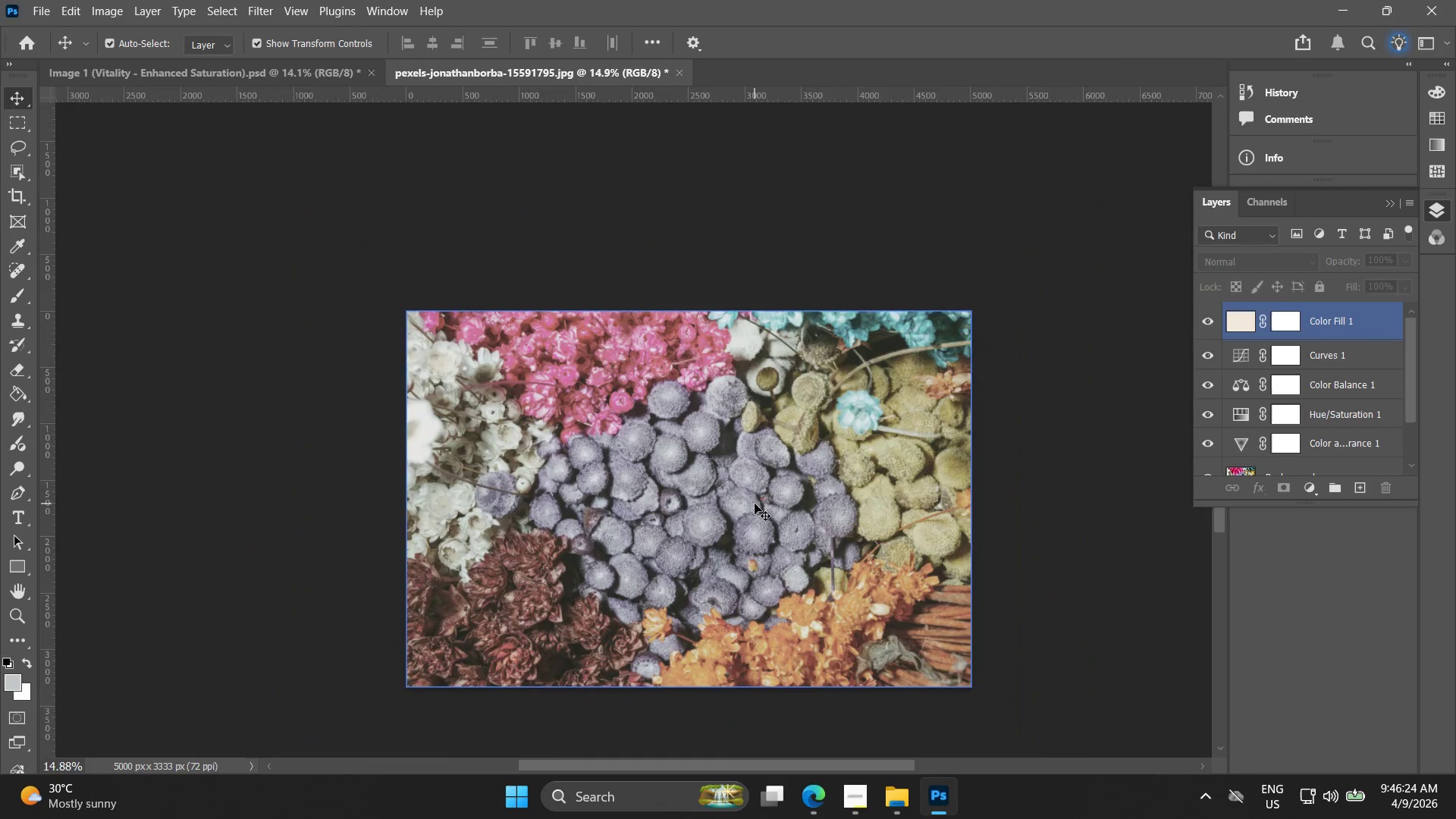 
wait(11.42)
 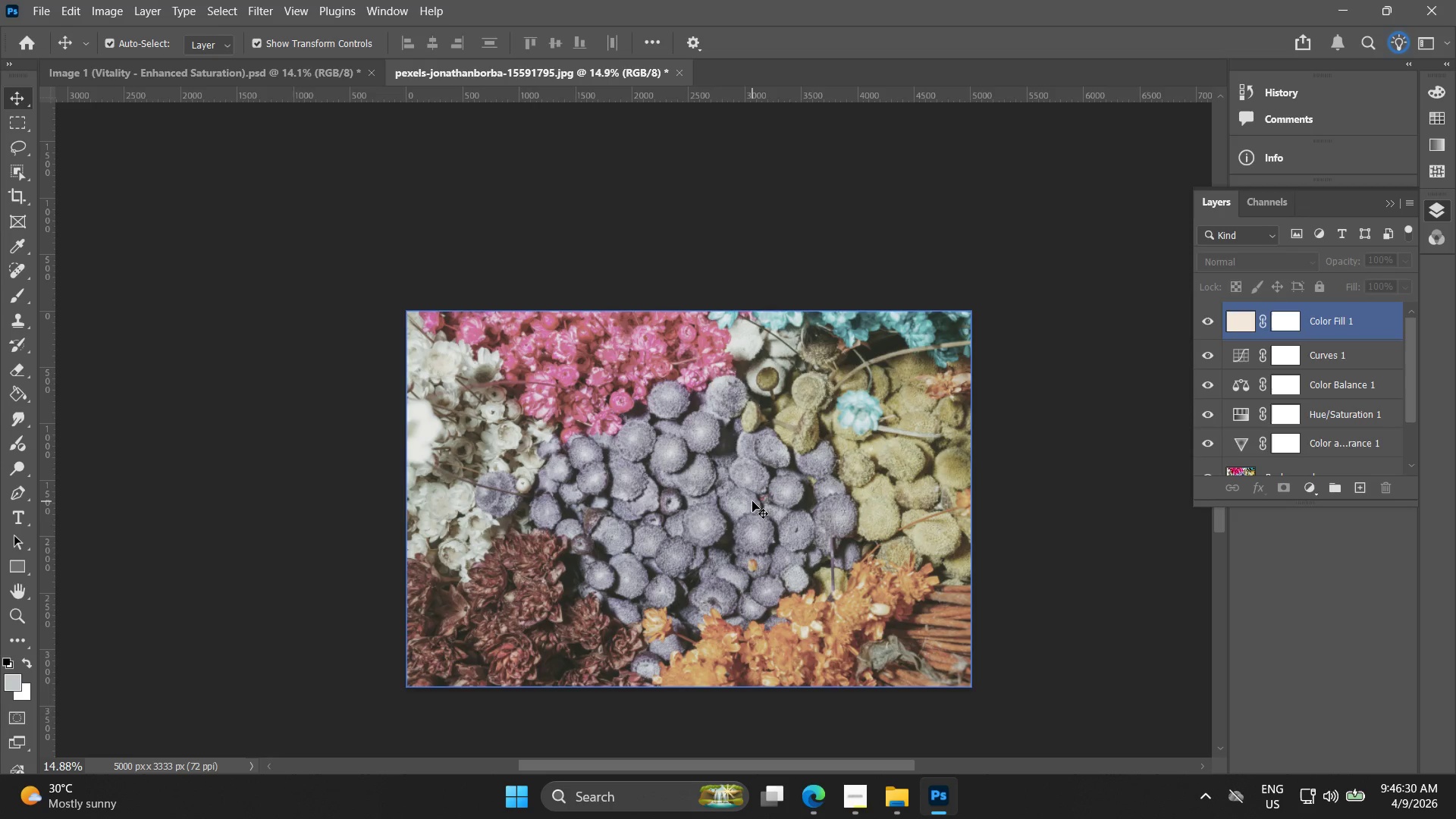 
left_click([1247, 325])
 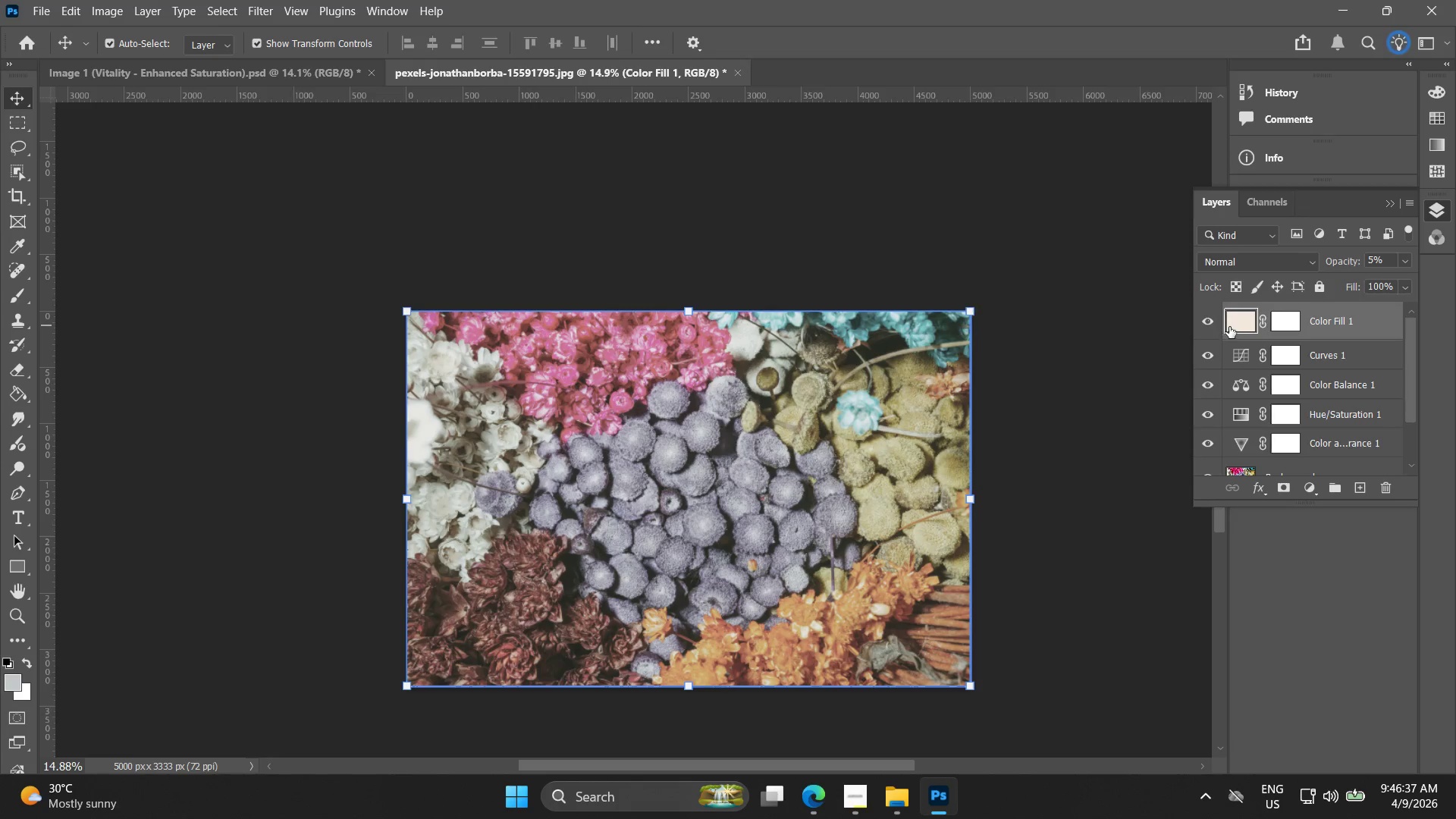 
double_click([1239, 325])
 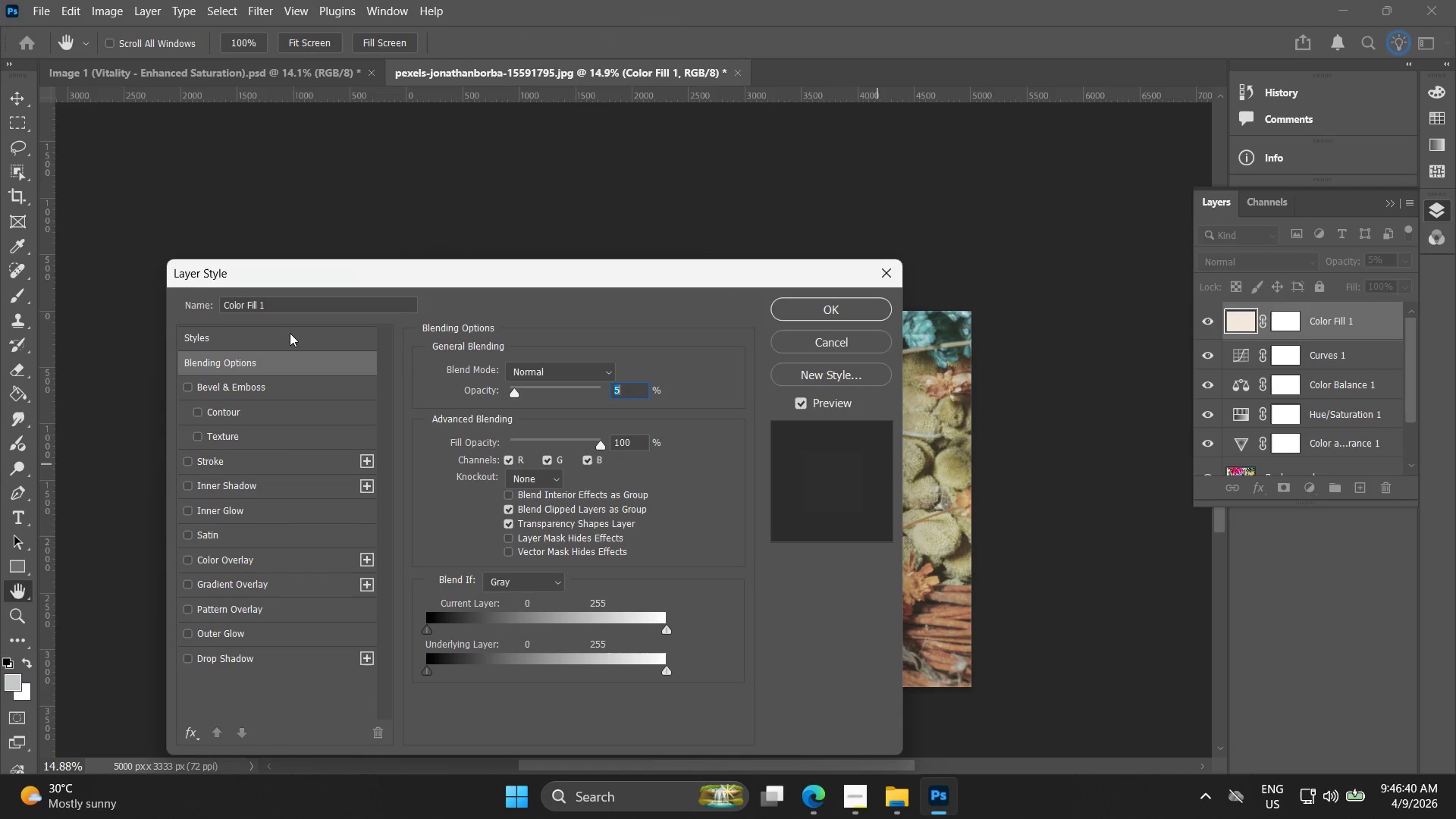 
left_click_drag(start_coordinate=[424, 291], to_coordinate=[908, 281])
 